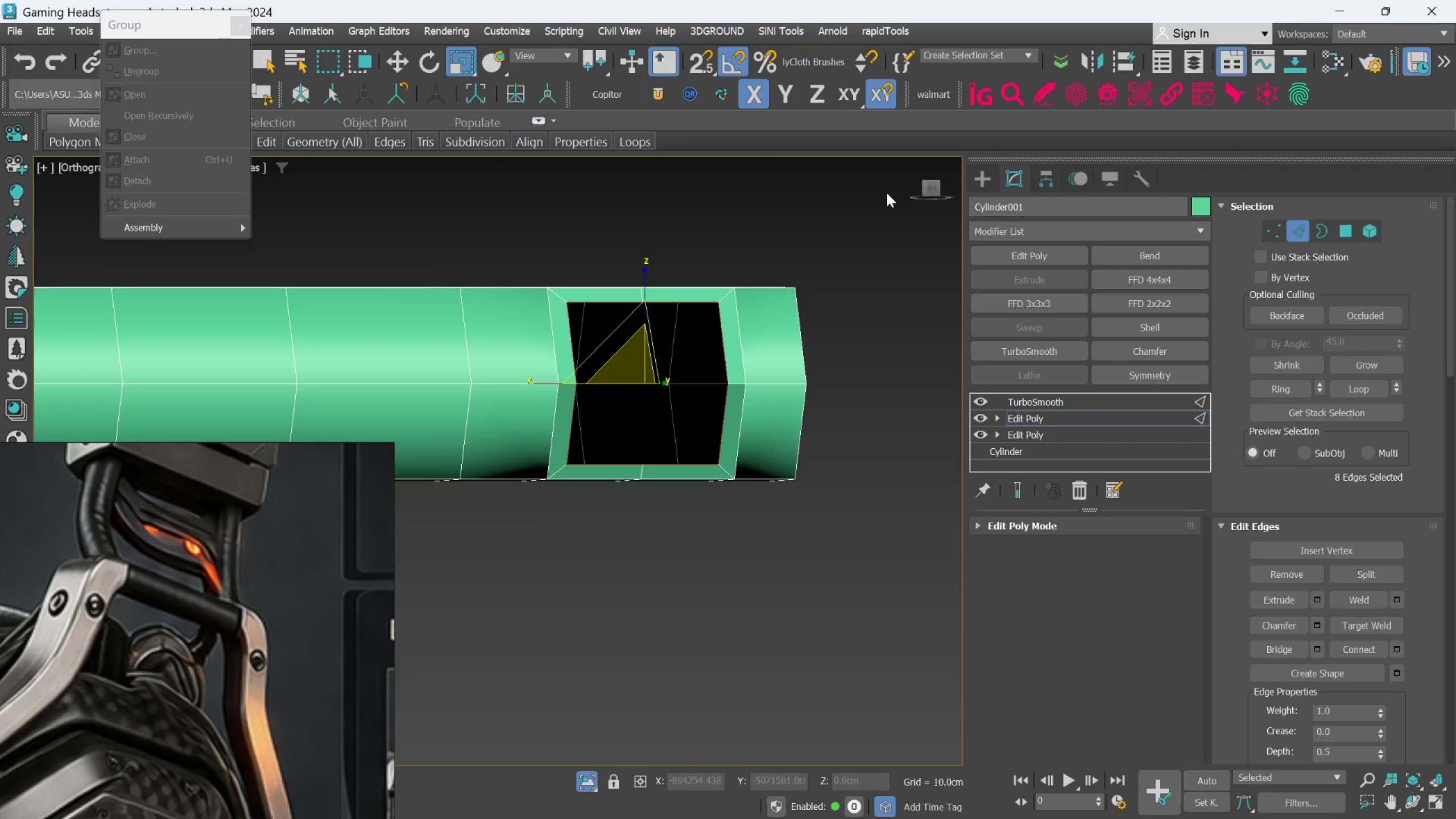 
scroll: coordinate [1333, 722], scroll_direction: down, amount: 49.0
 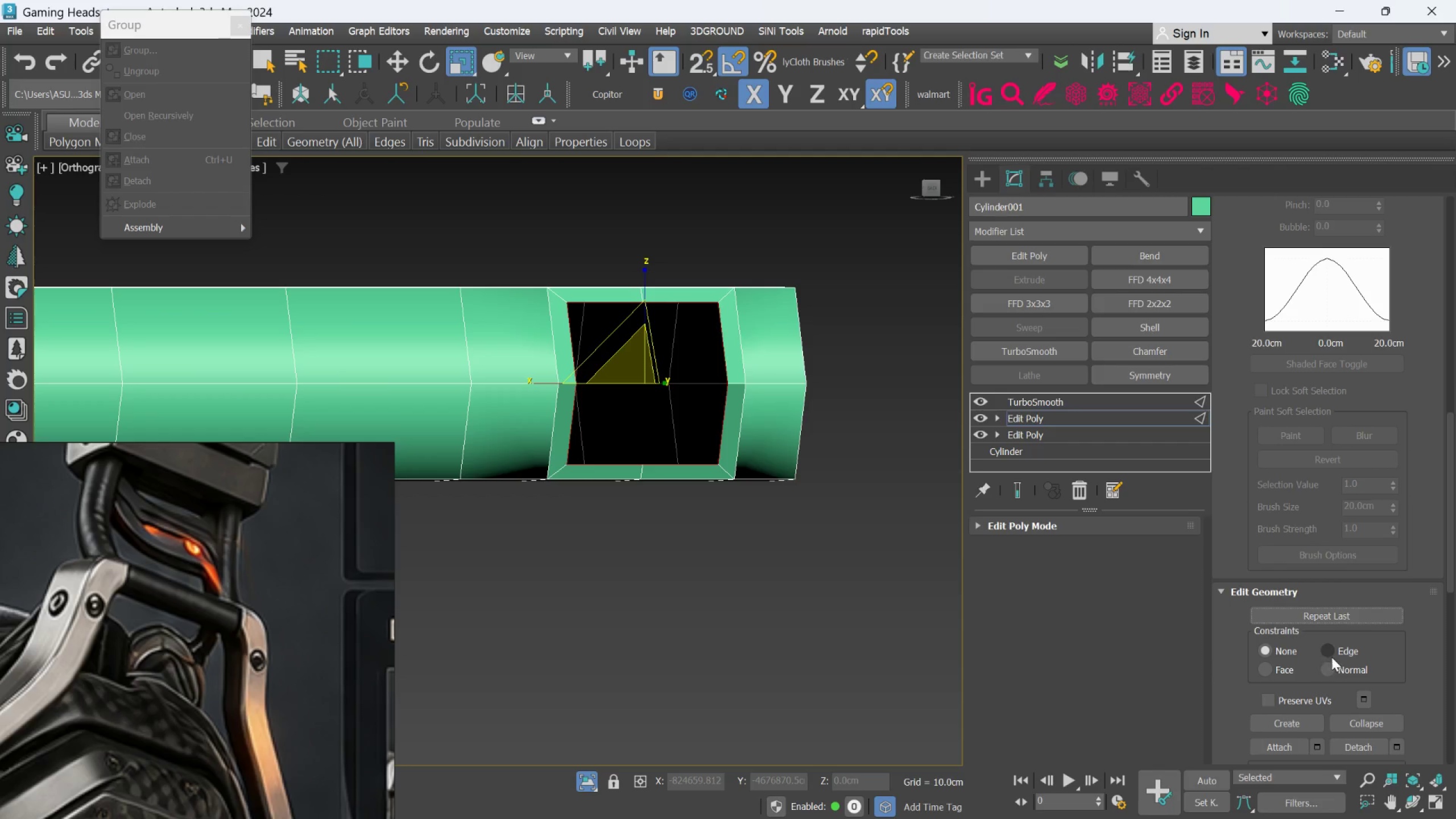 
left_click([1330, 654])
 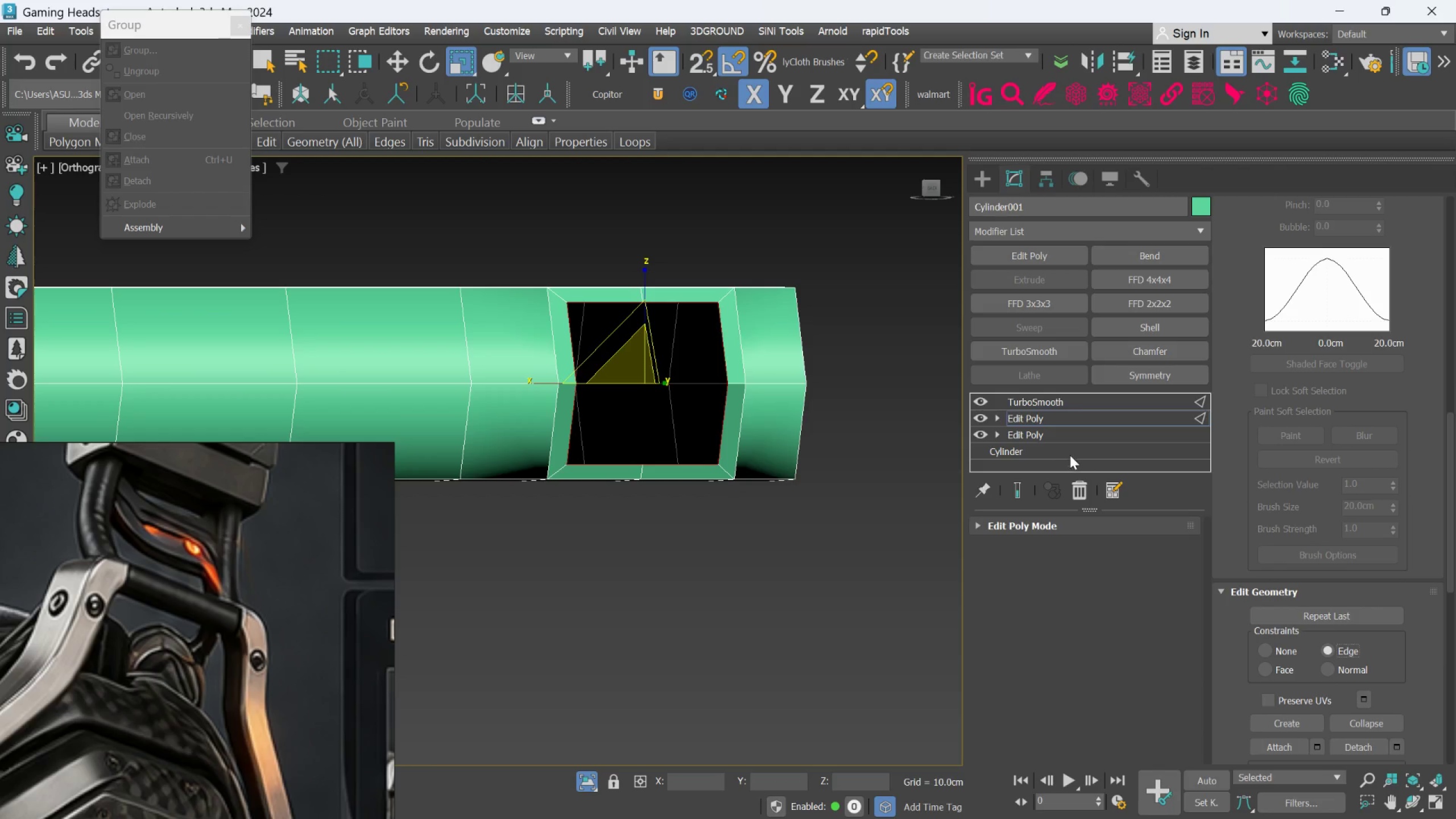 
wait(6.61)
 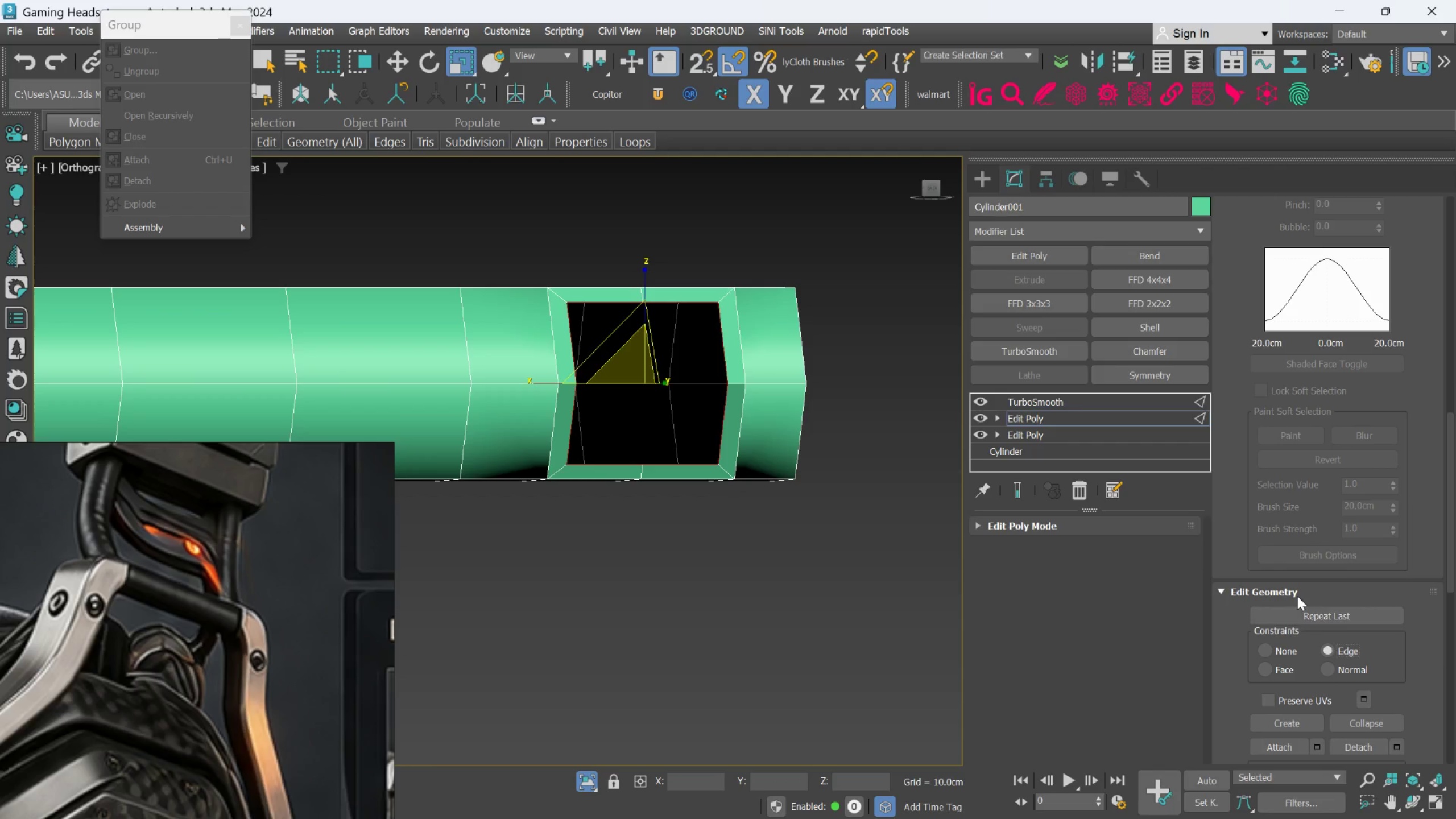 
left_click([889, 38])
 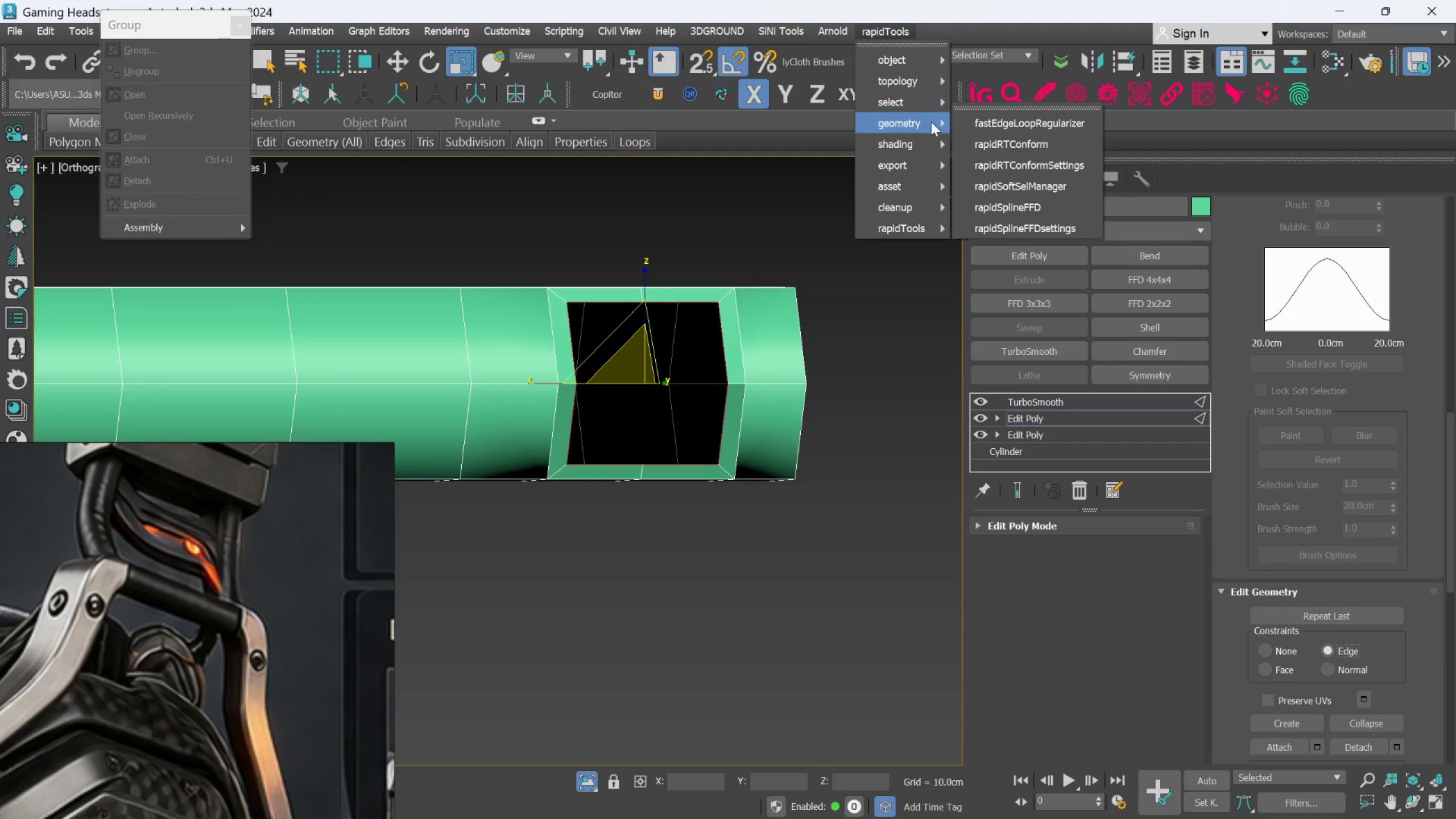 
left_click([976, 122])
 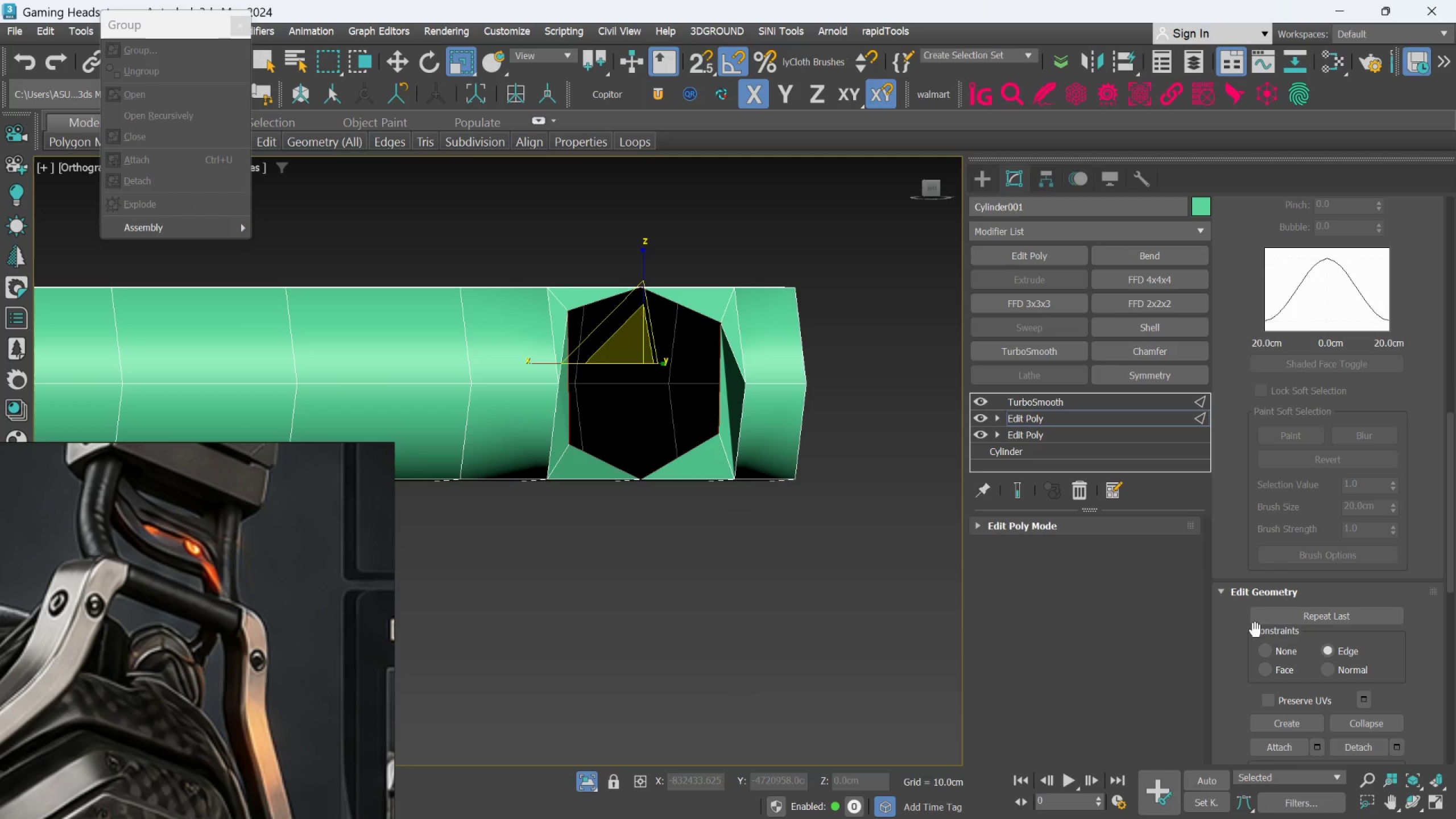 
left_click([1263, 653])
 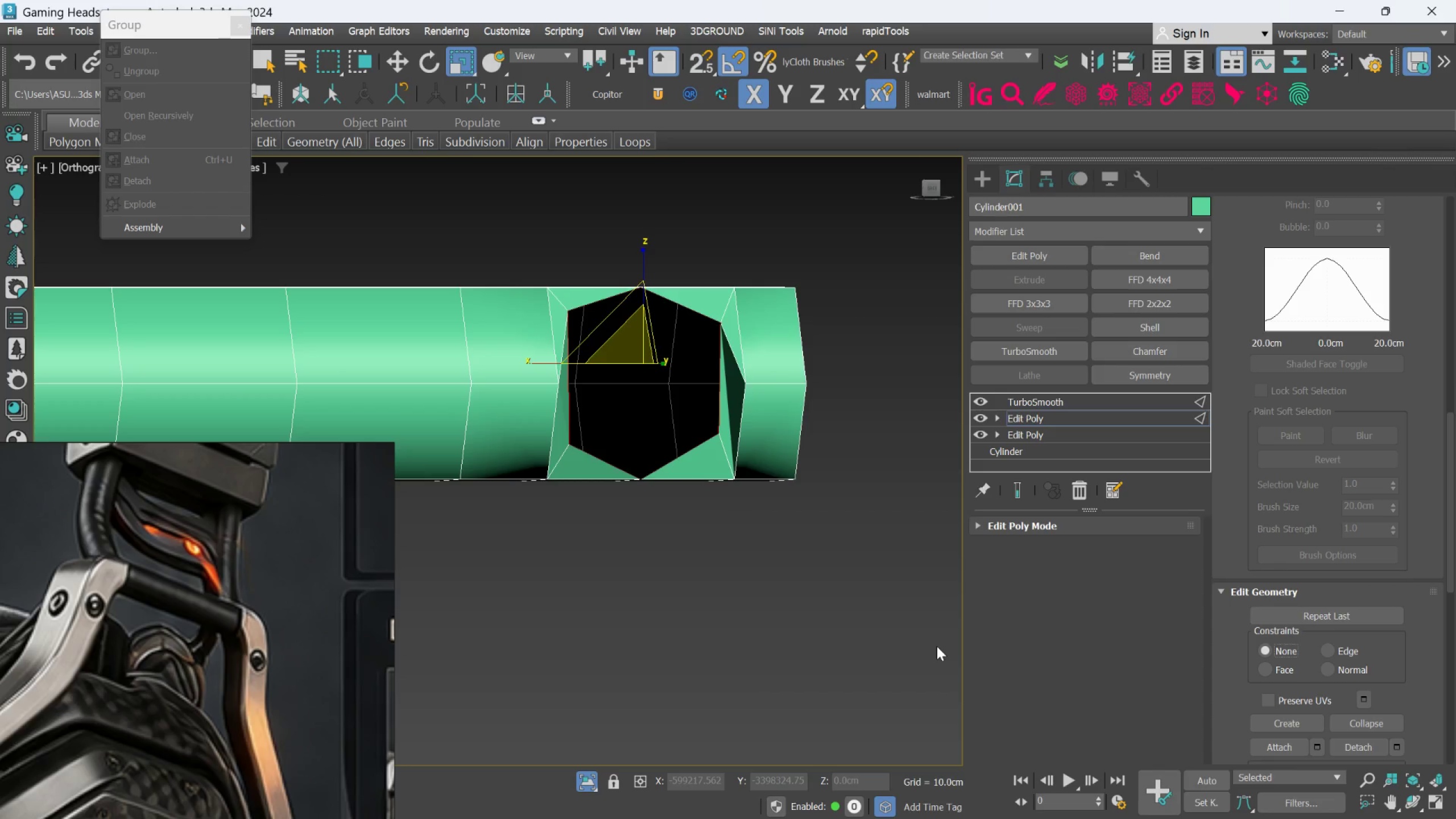 
key(Control+Z)
 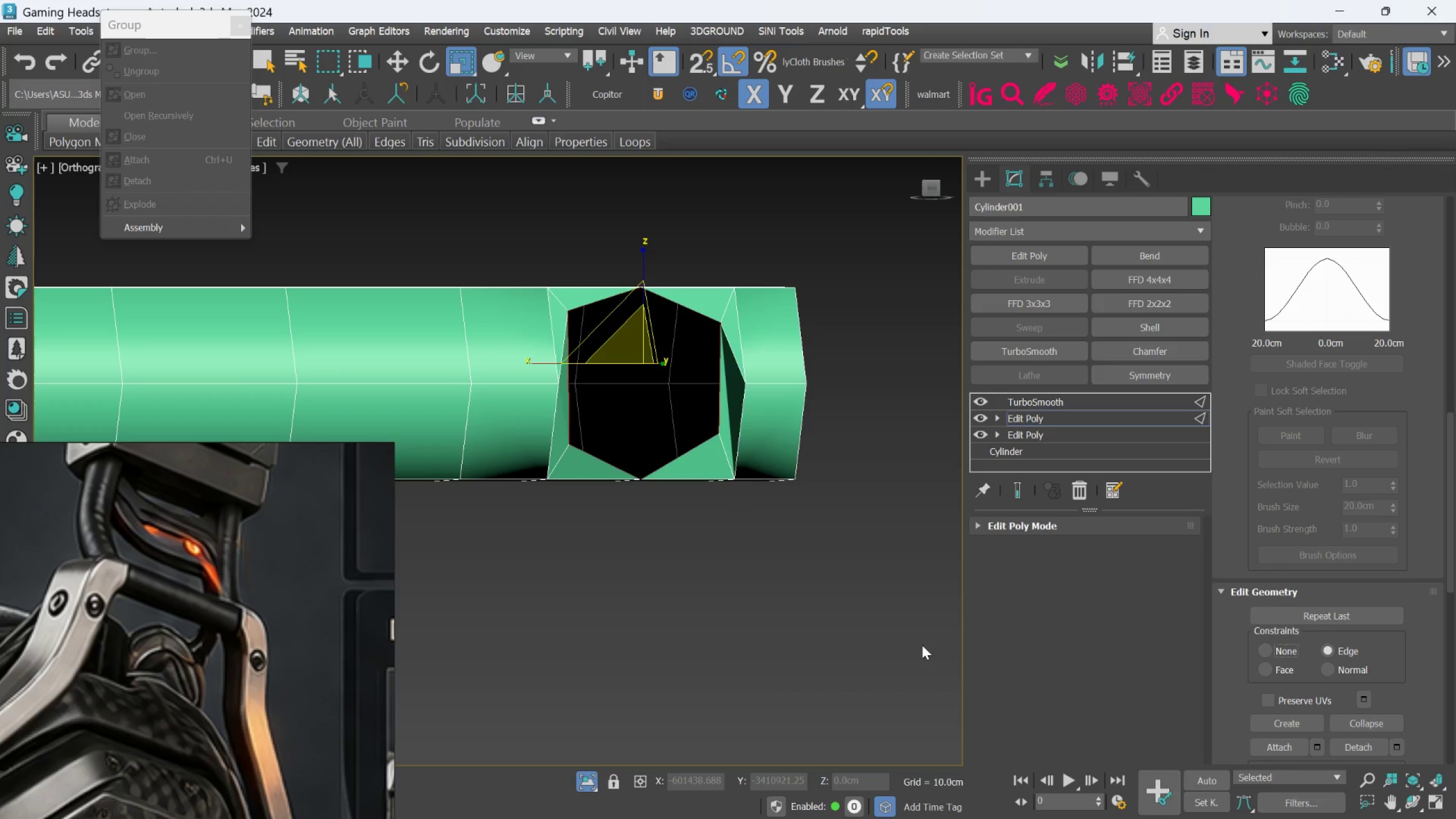 
left_click([903, 646])
 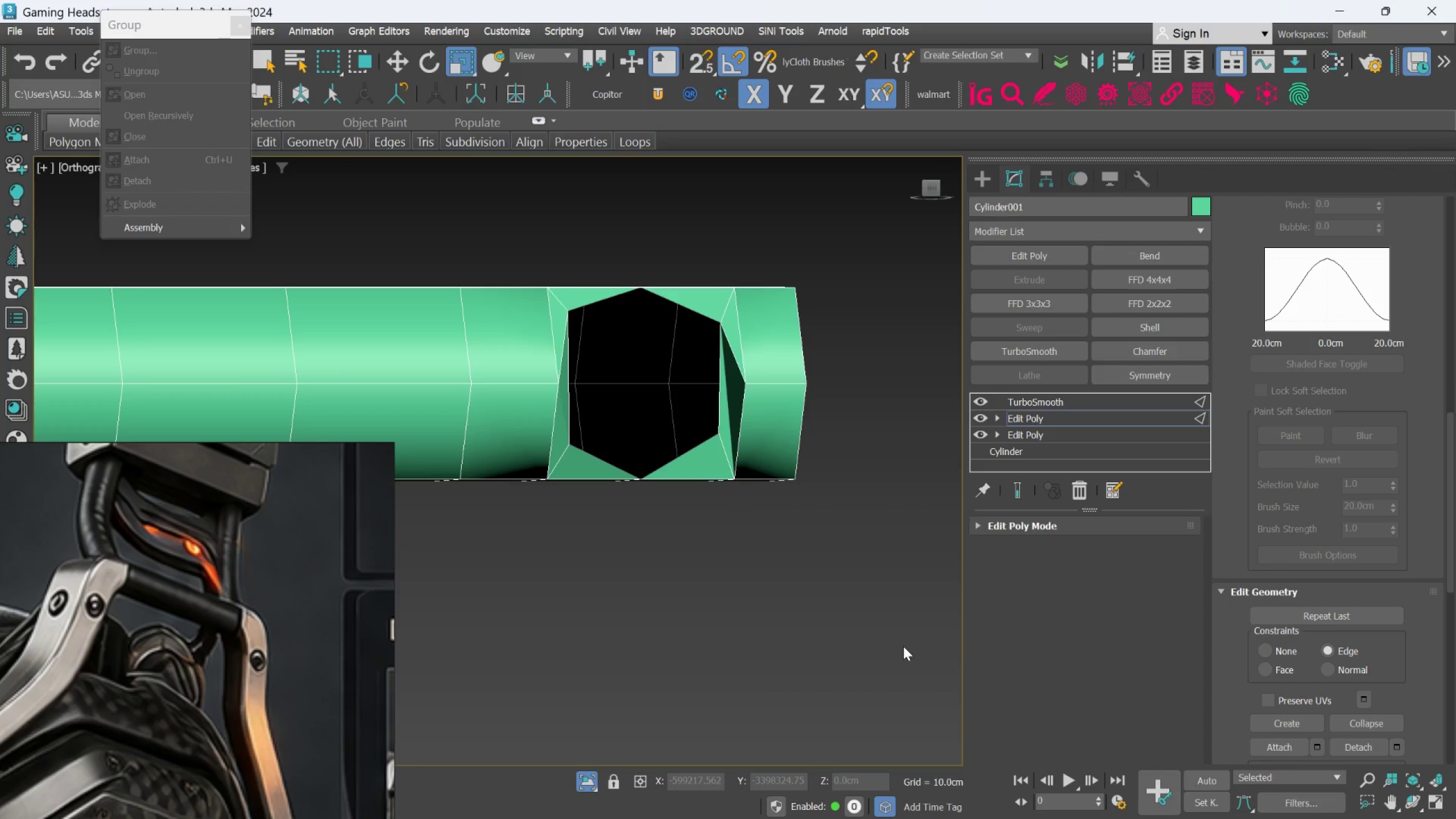 
key(Control+Z)
 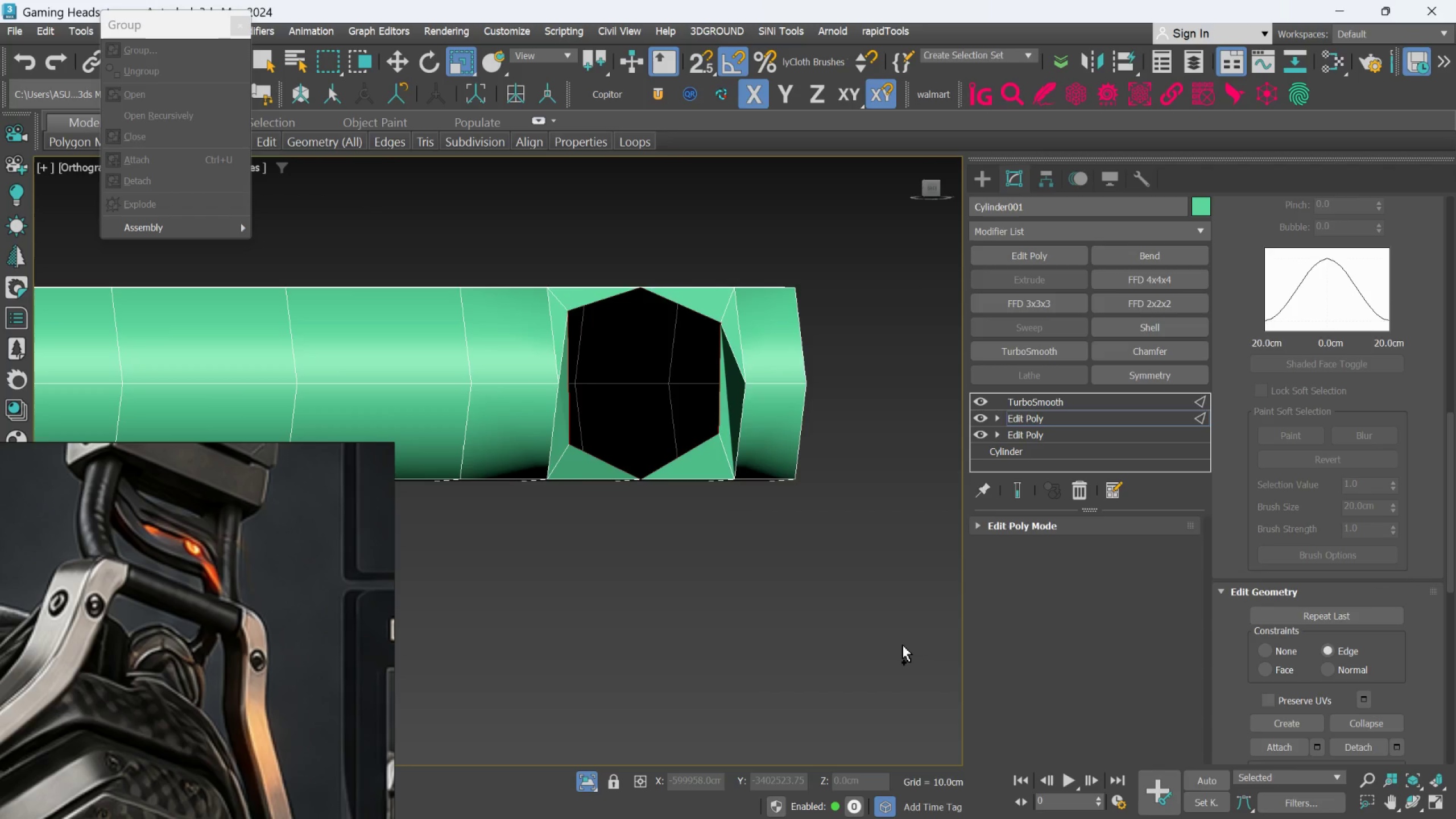 
key(Control+Z)
 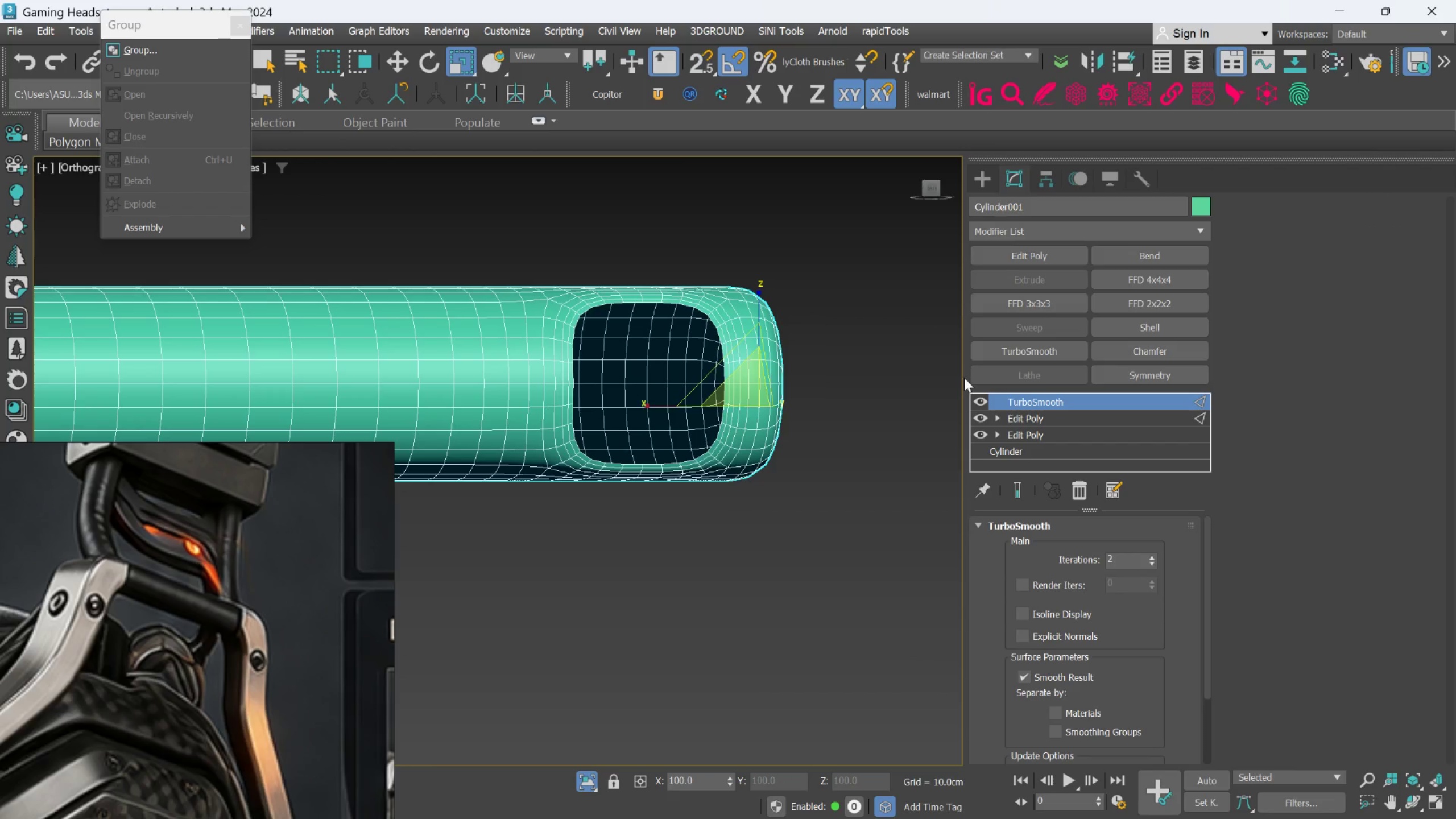 
left_click([1025, 423])
 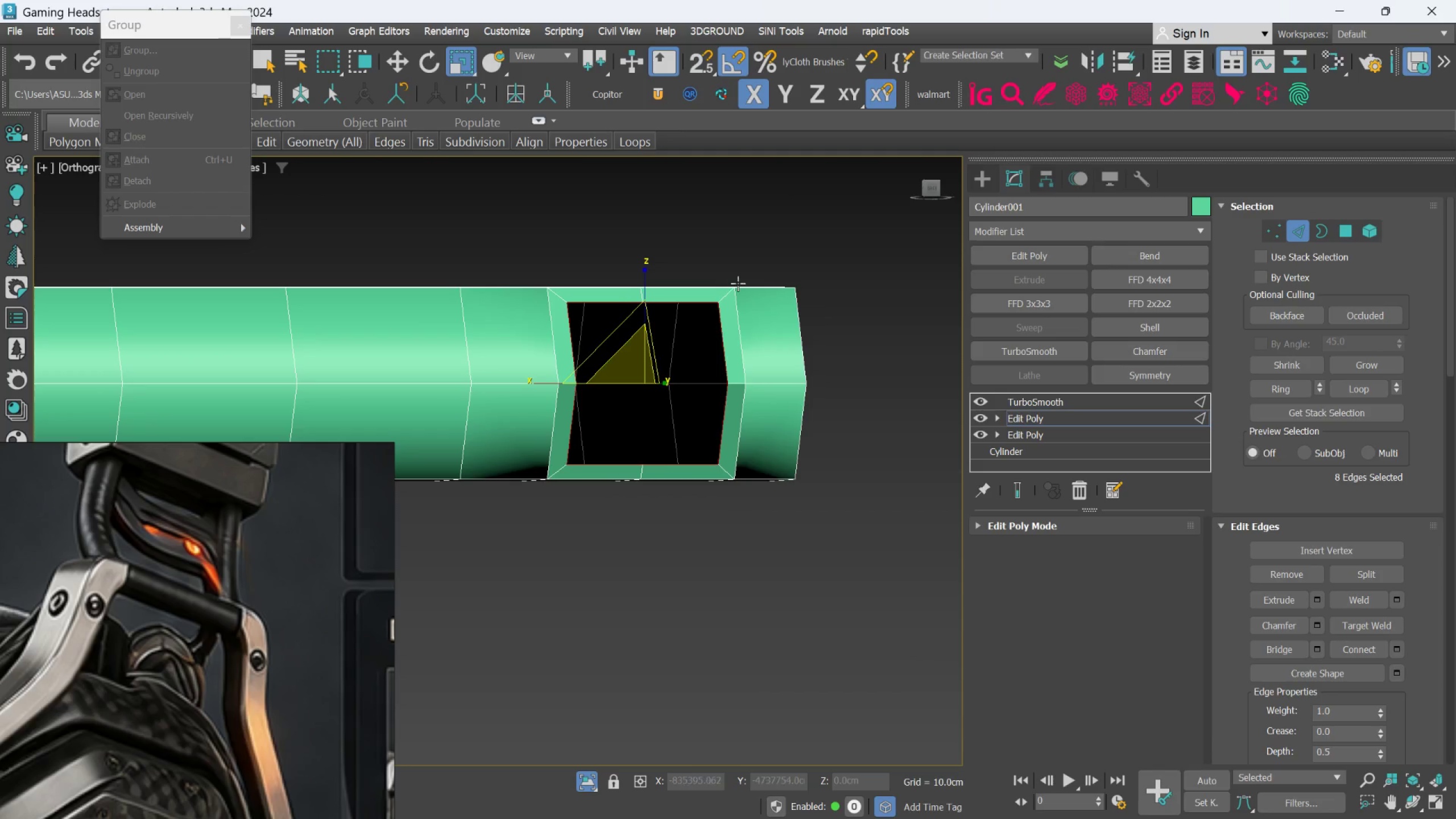 
hold_key(key=AltLeft, duration=1.06)
 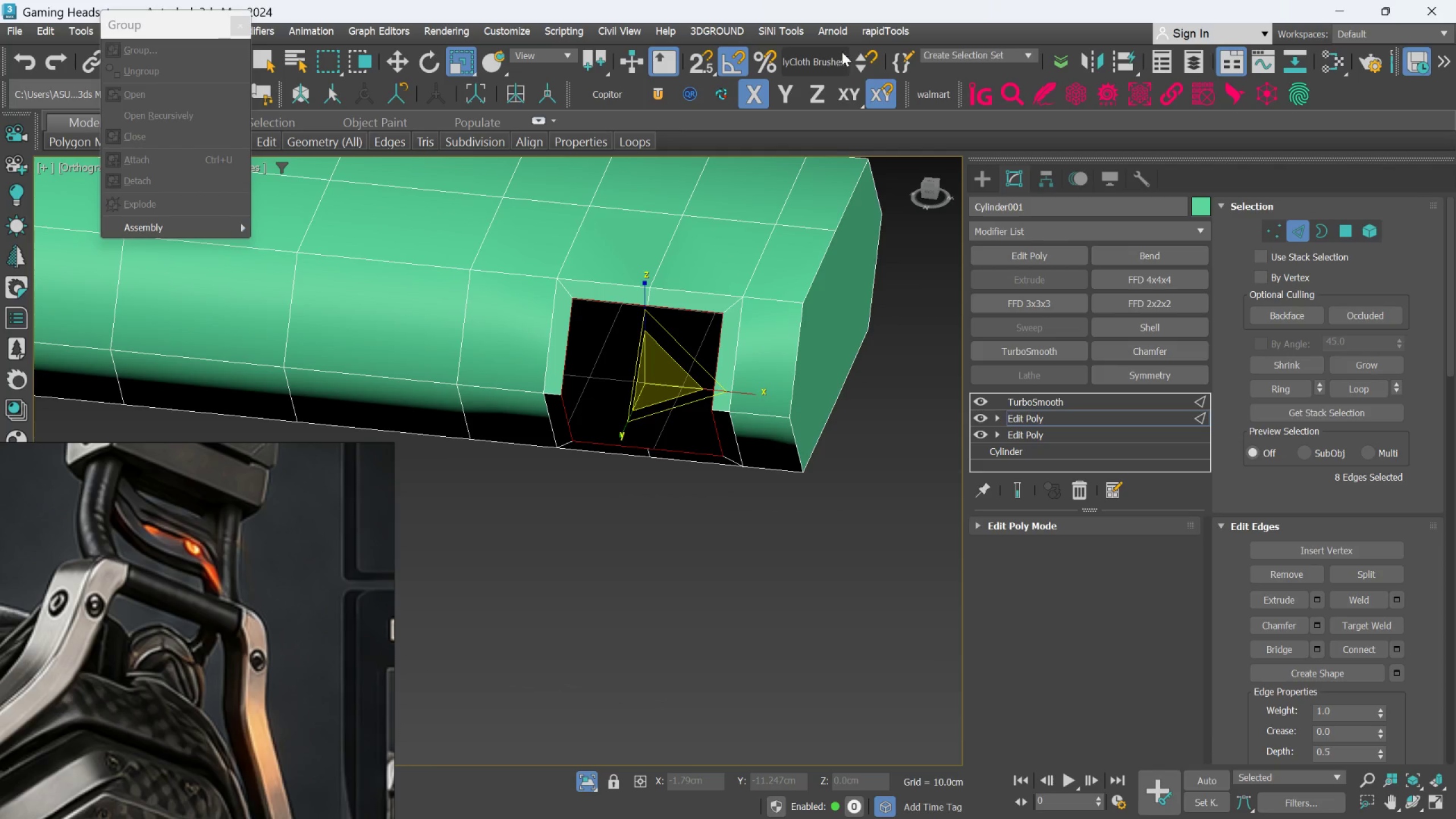 
hold_key(key=AltLeft, duration=9.88)
left_click([873, 31])
 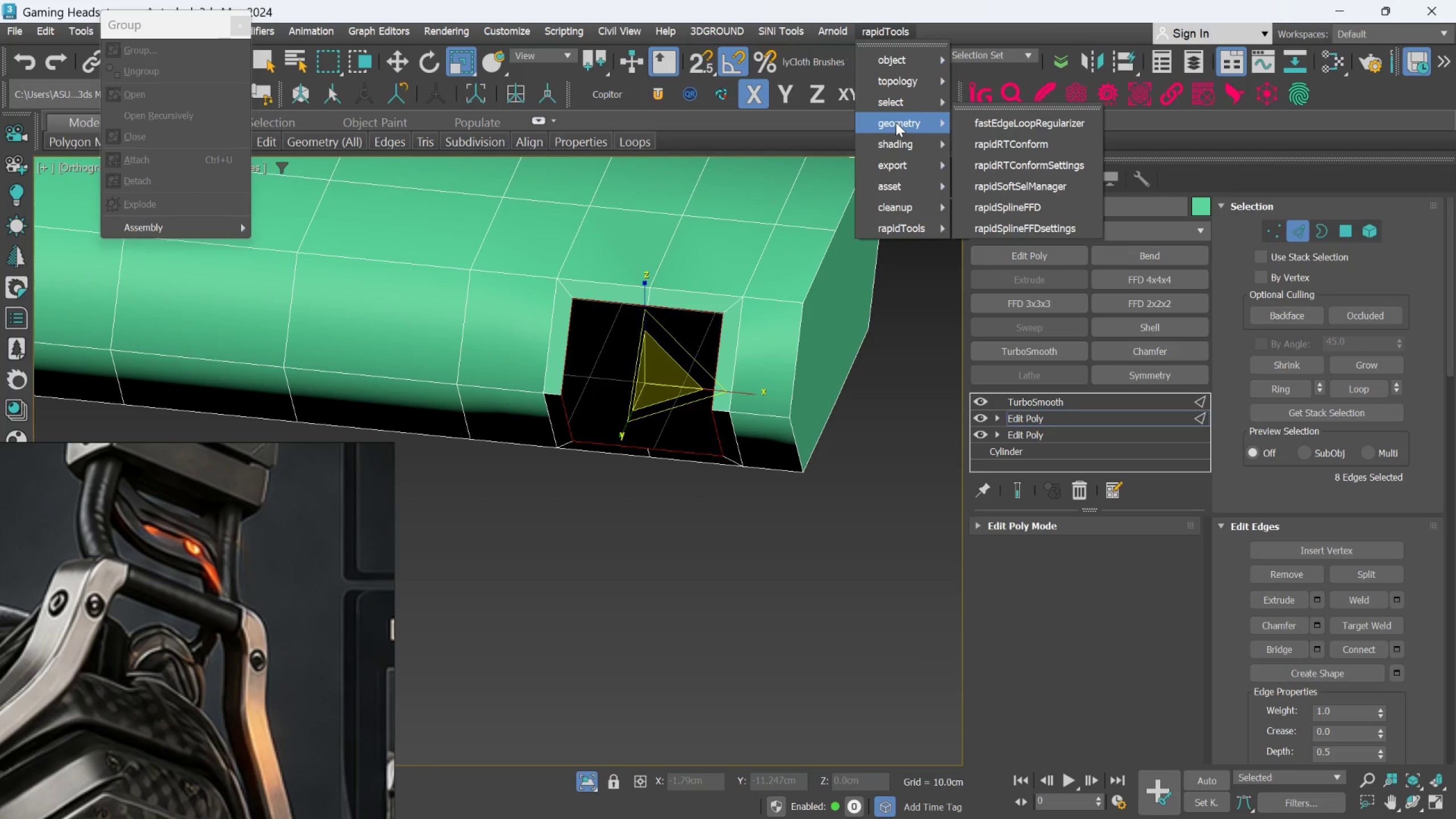 
left_click([873, 308])
 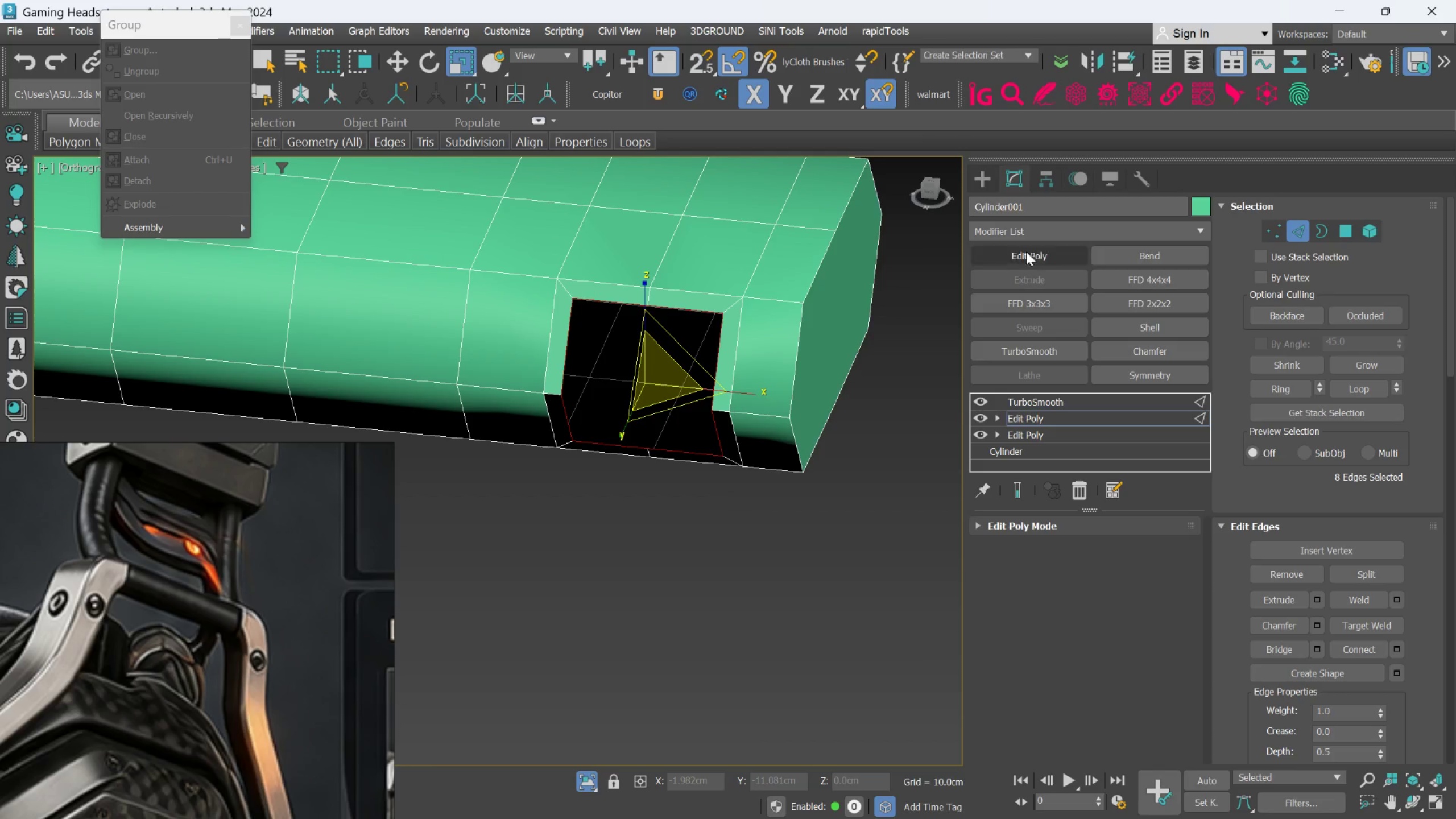 
left_click([1025, 232])
 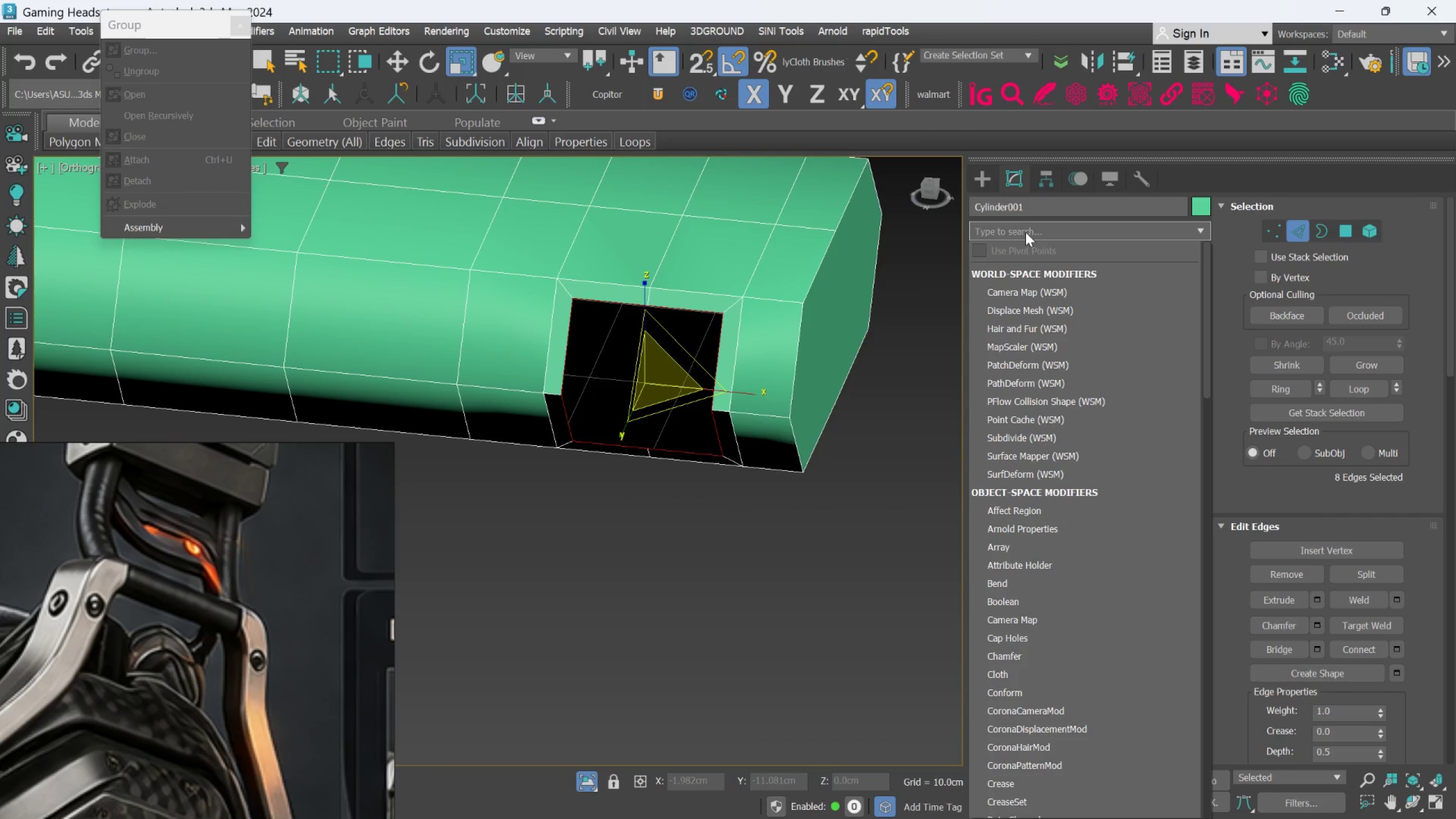 
type(sp)
 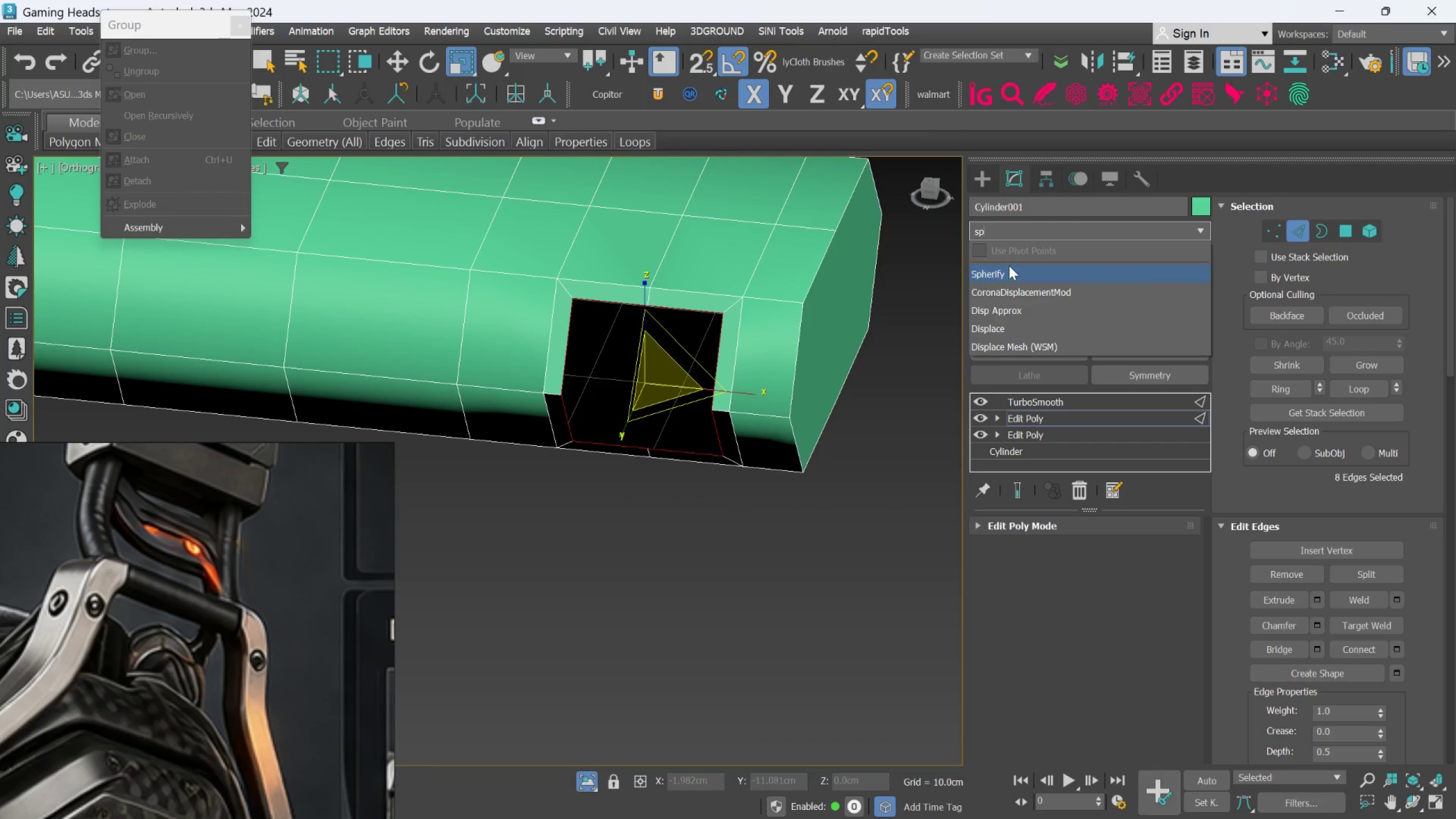 
left_click([1009, 266])
 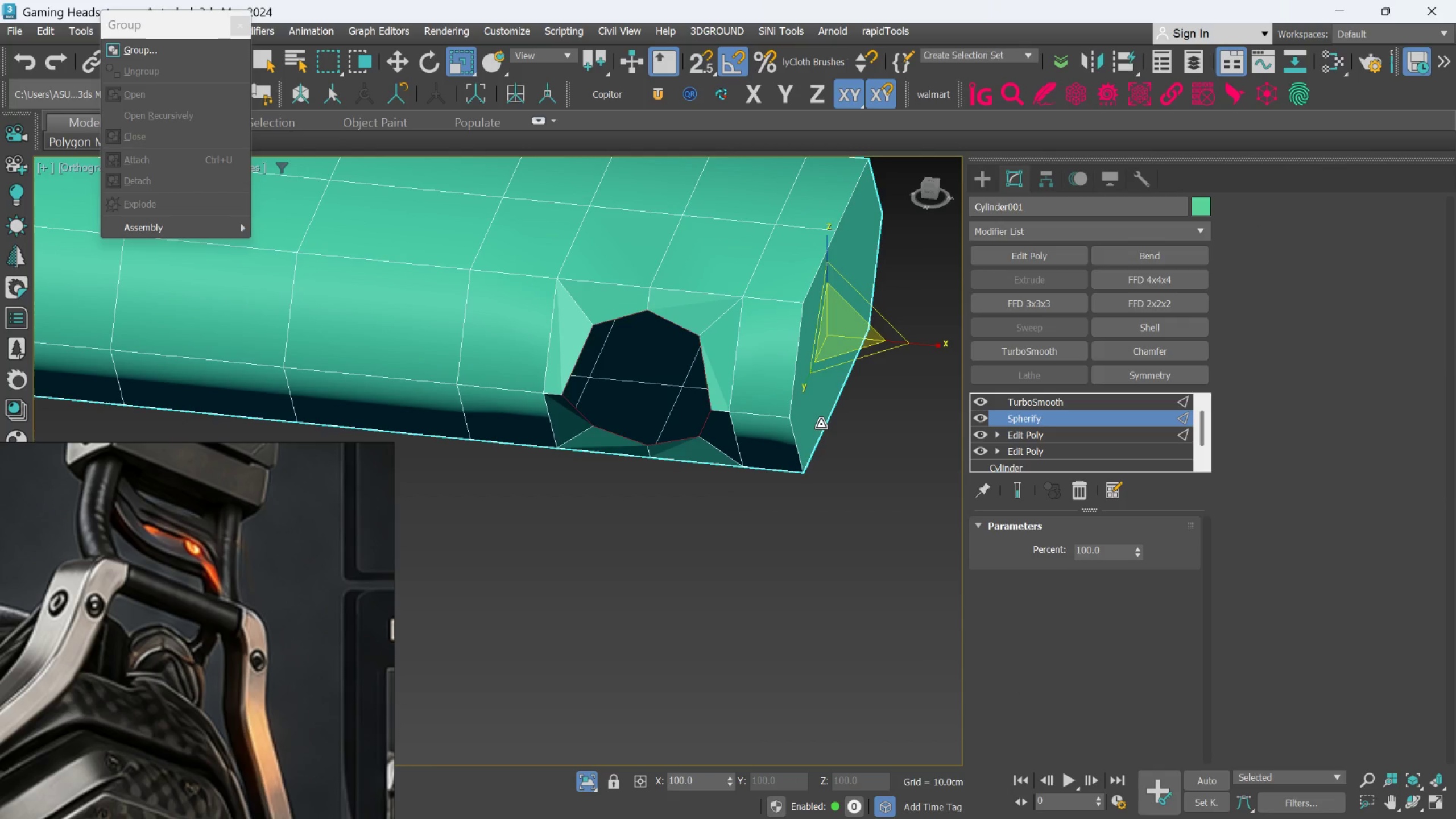 
hold_key(key=AltLeft, duration=1.5)
 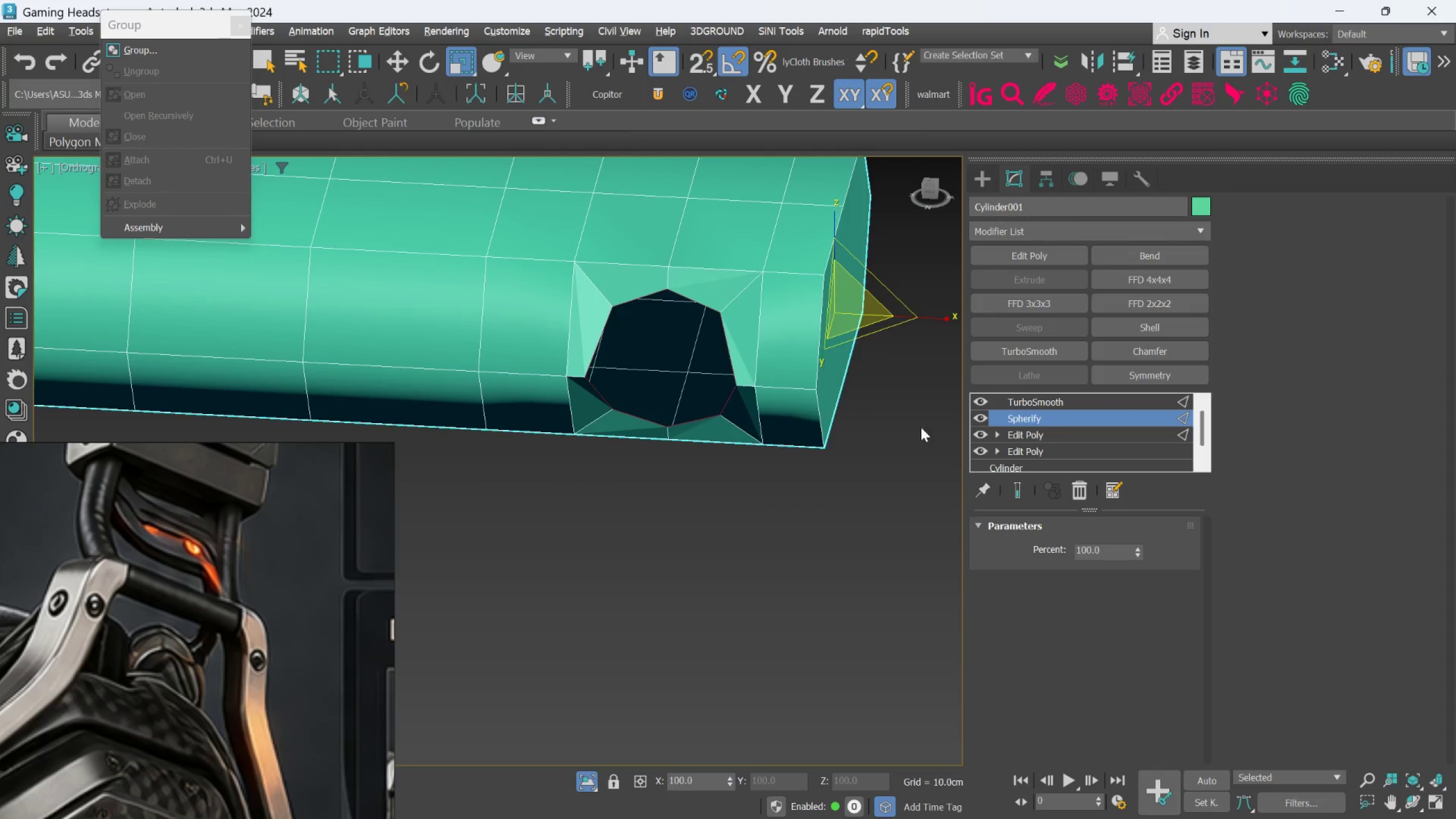 
key(Alt+AltLeft)
 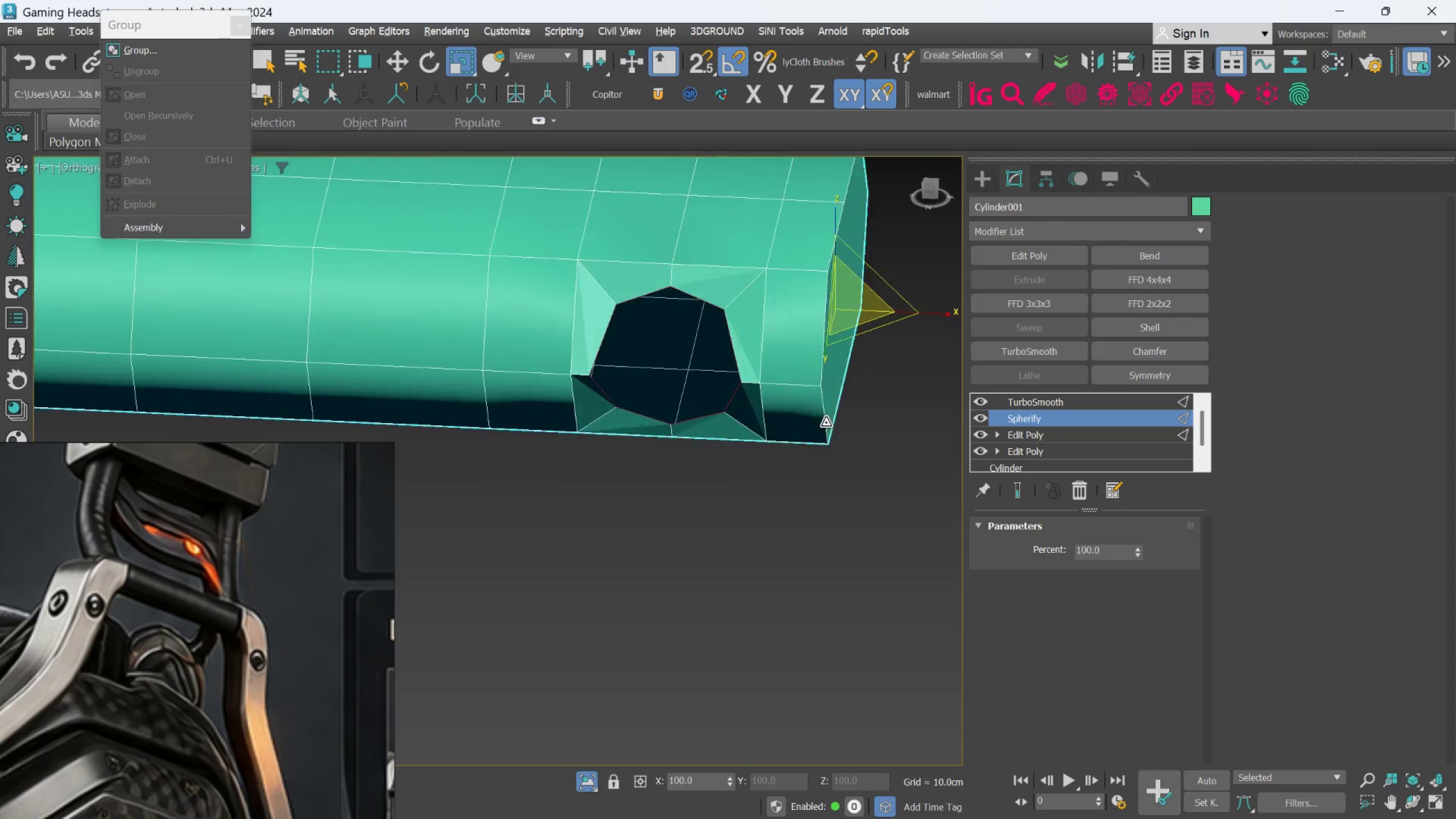 
key(Alt+AltLeft)
 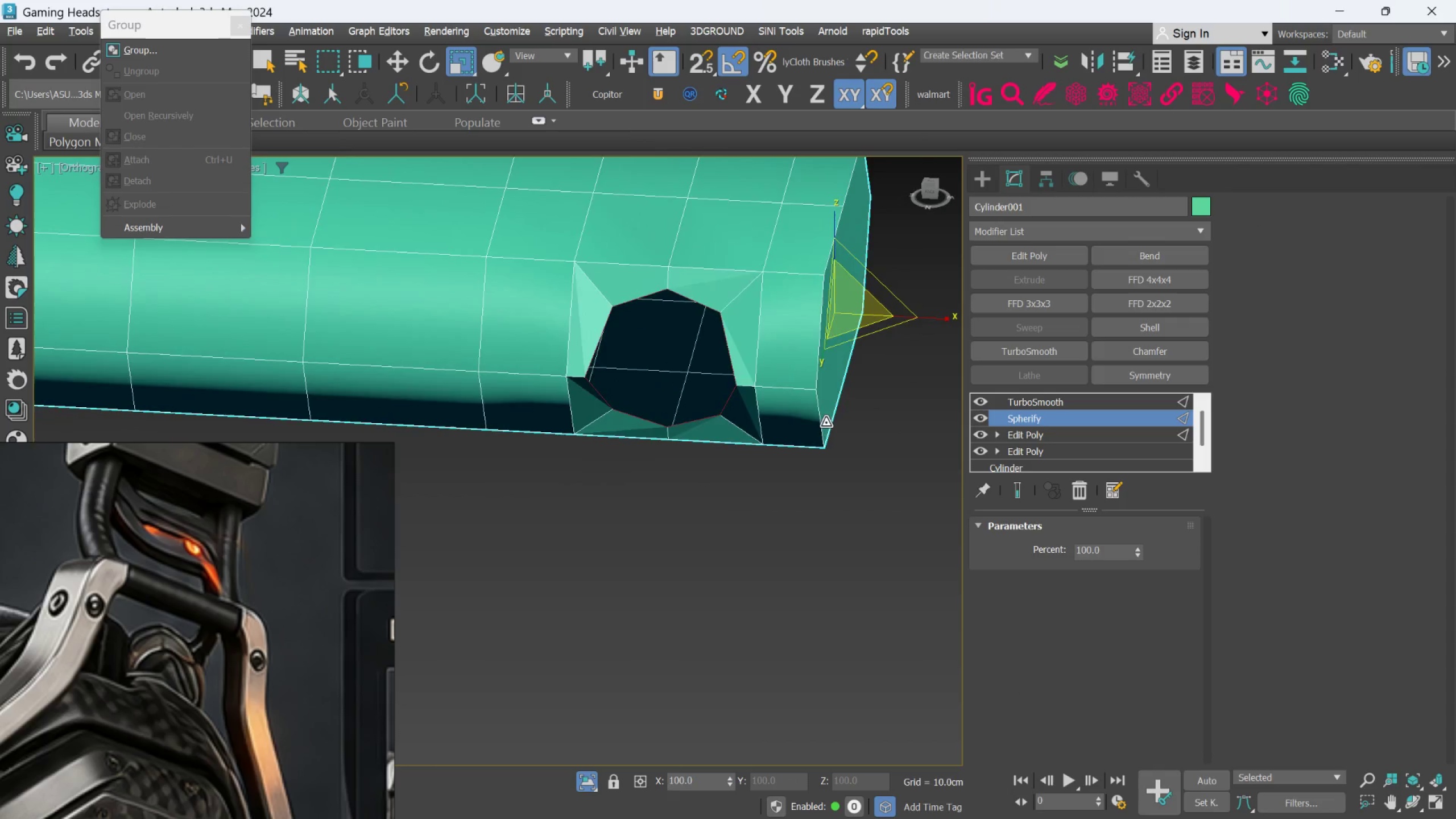 
key(Alt+AltLeft)
 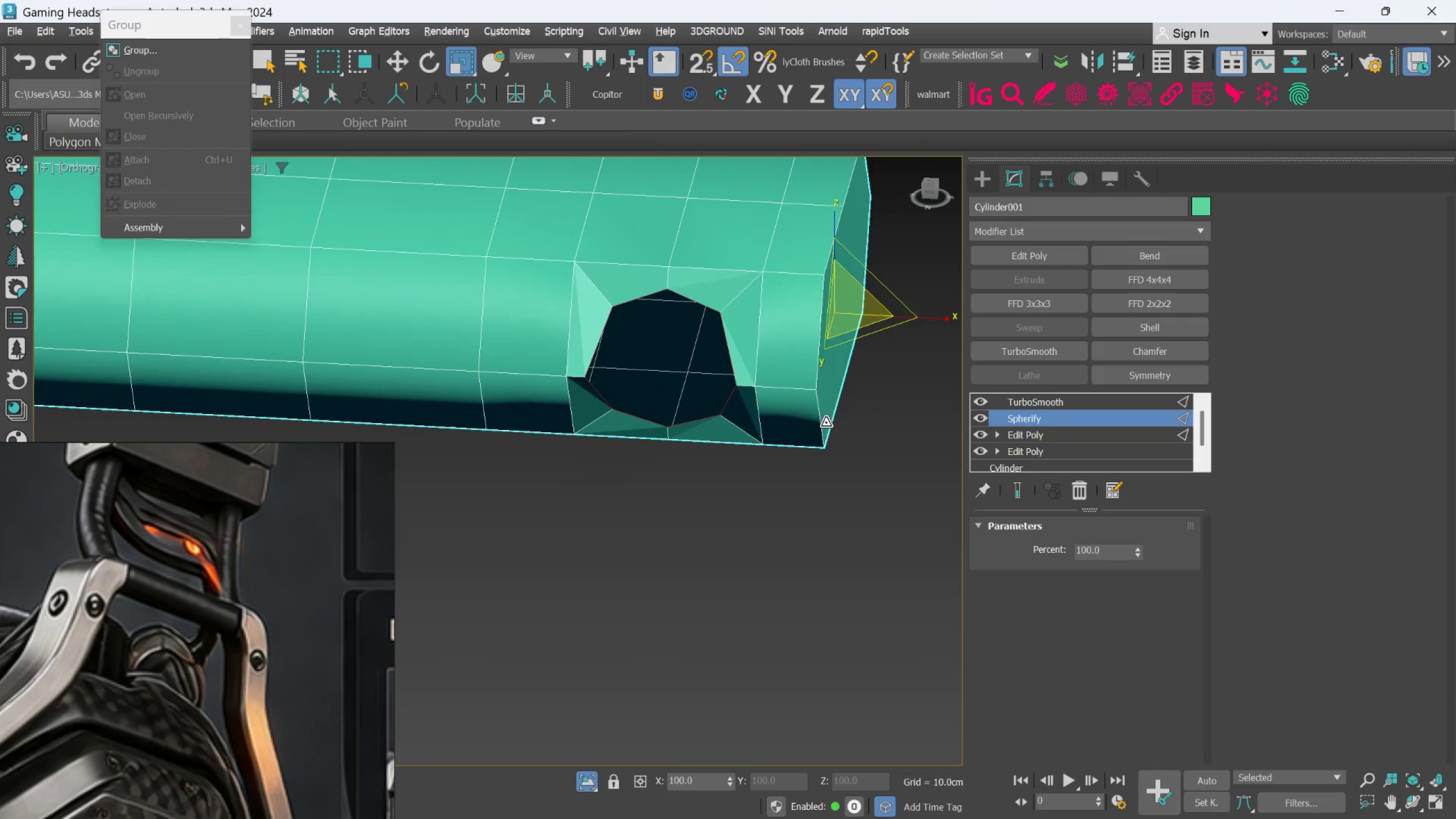 
key(Alt+AltLeft)
 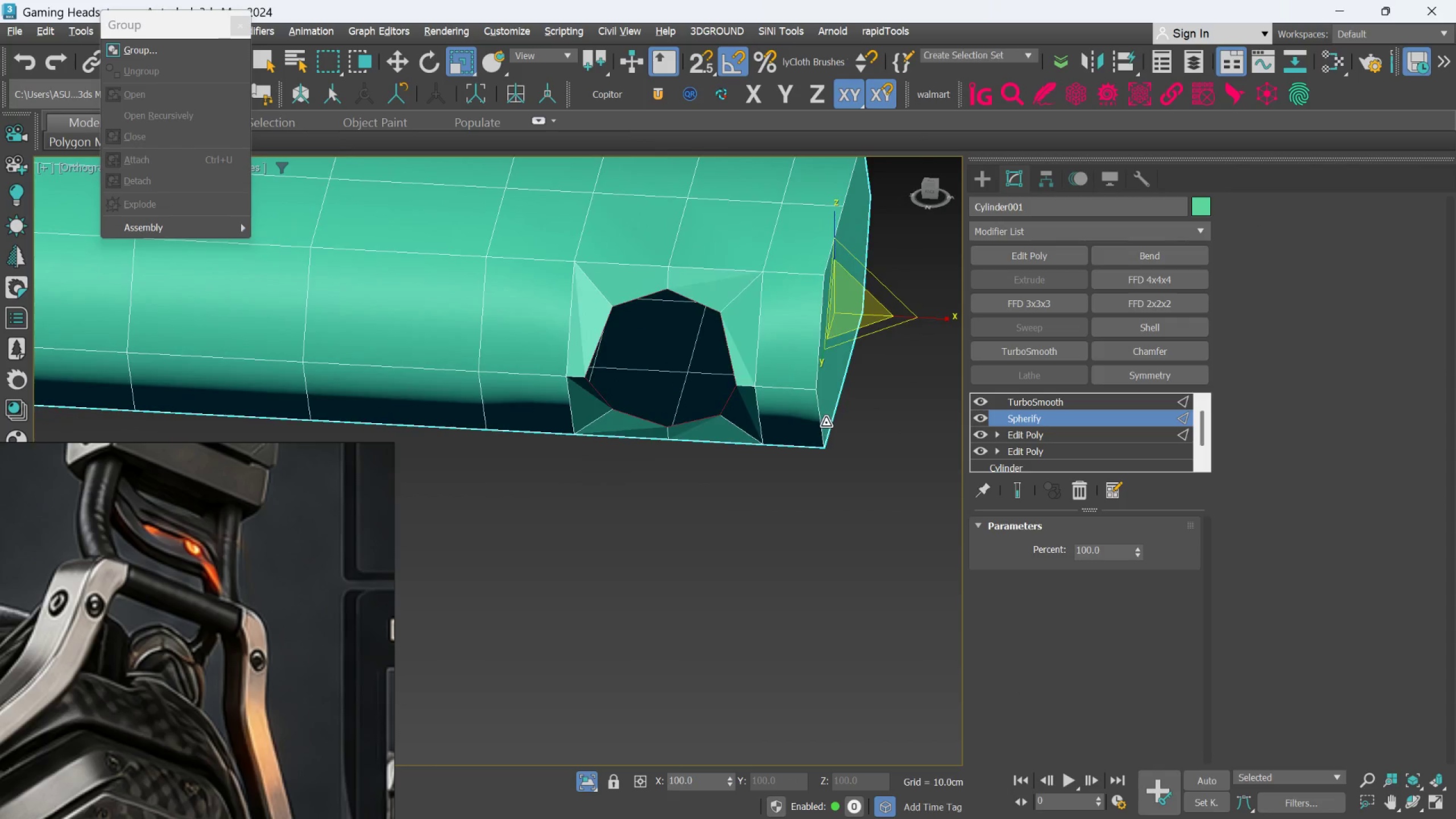 
key(Alt+AltLeft)
 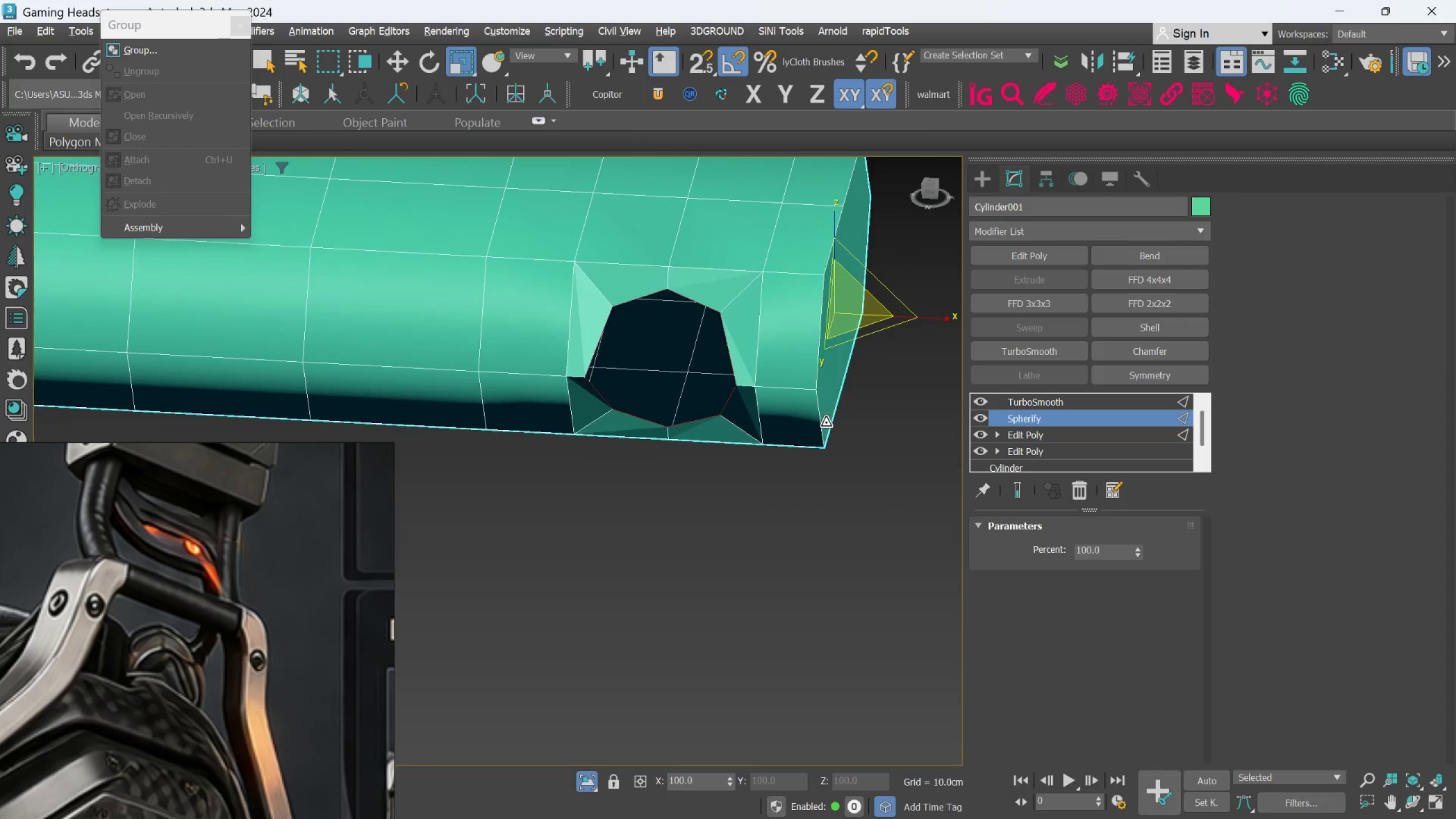 
key(Alt+AltLeft)
 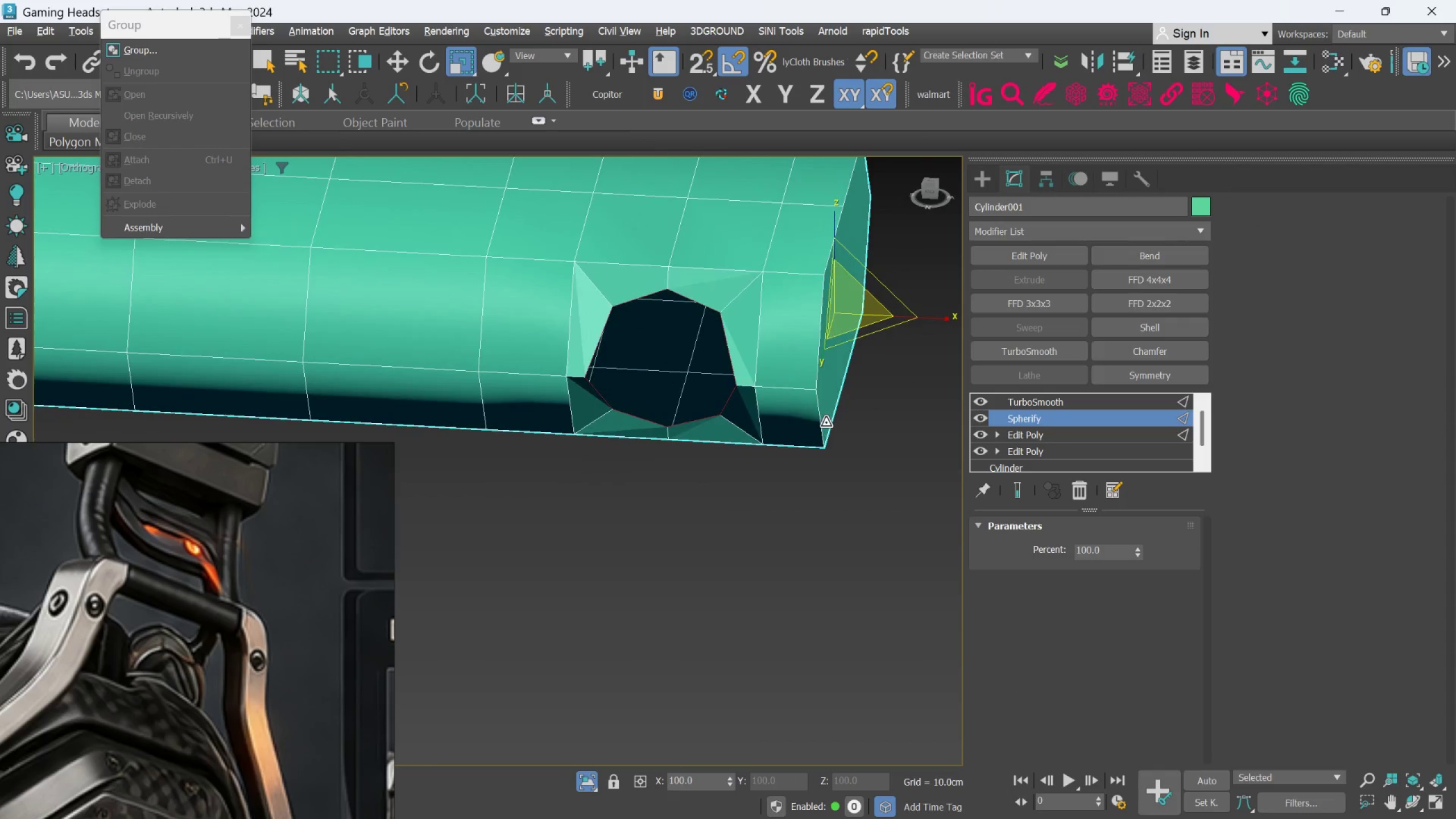 
key(Alt+AltLeft)
 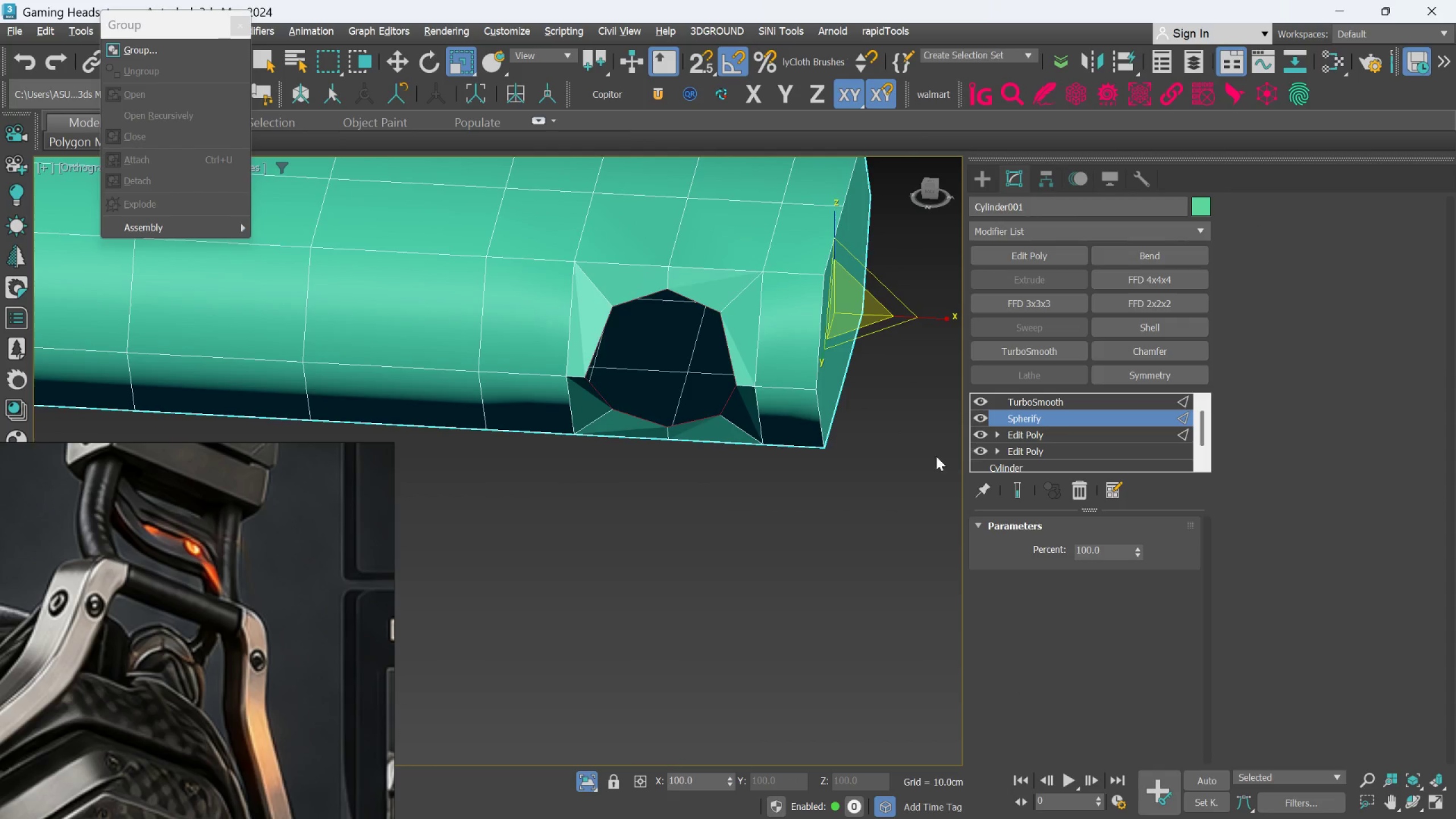 
hold_key(key=AltLeft, duration=1.41)
 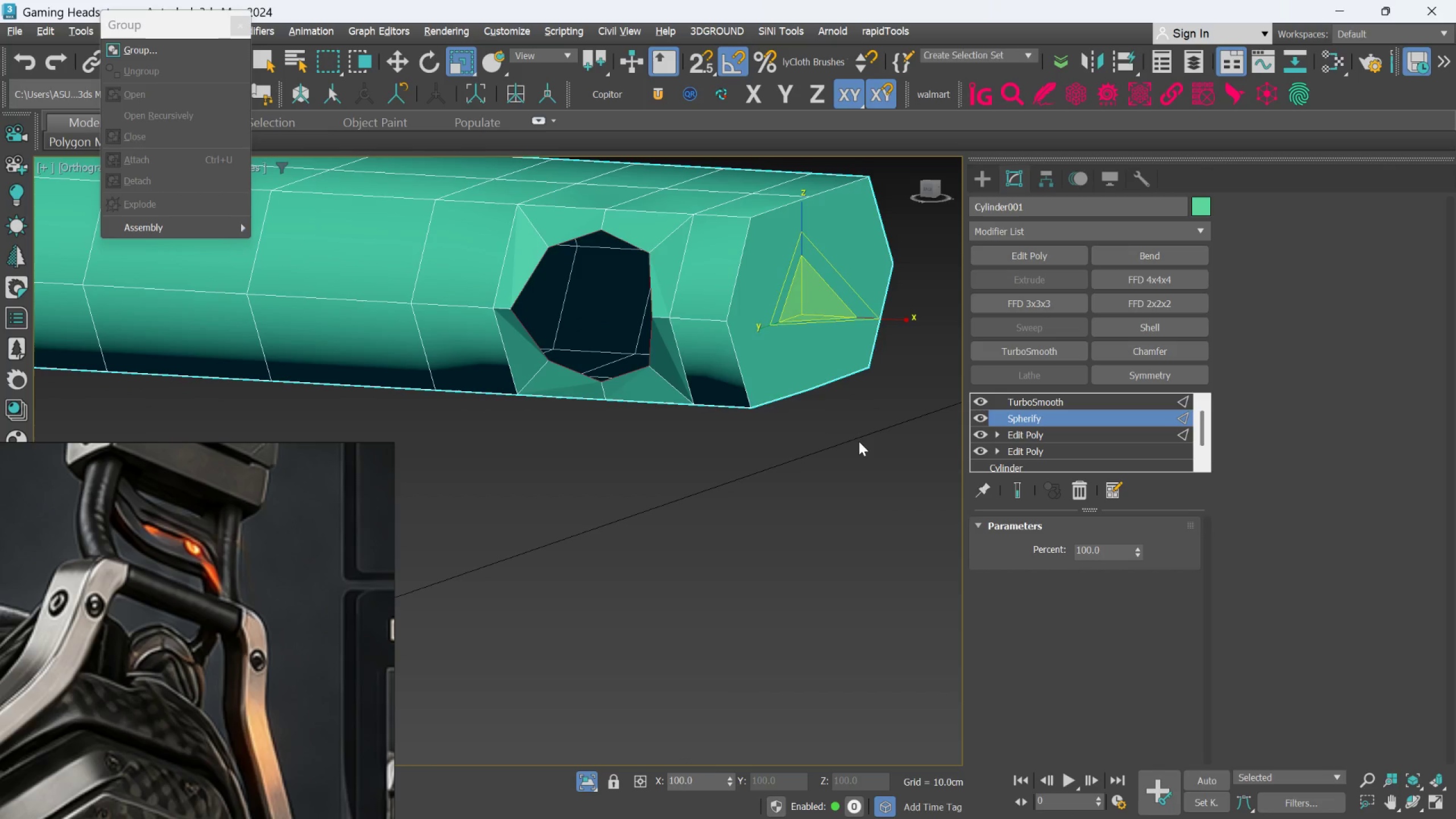 
left_click([859, 442])
 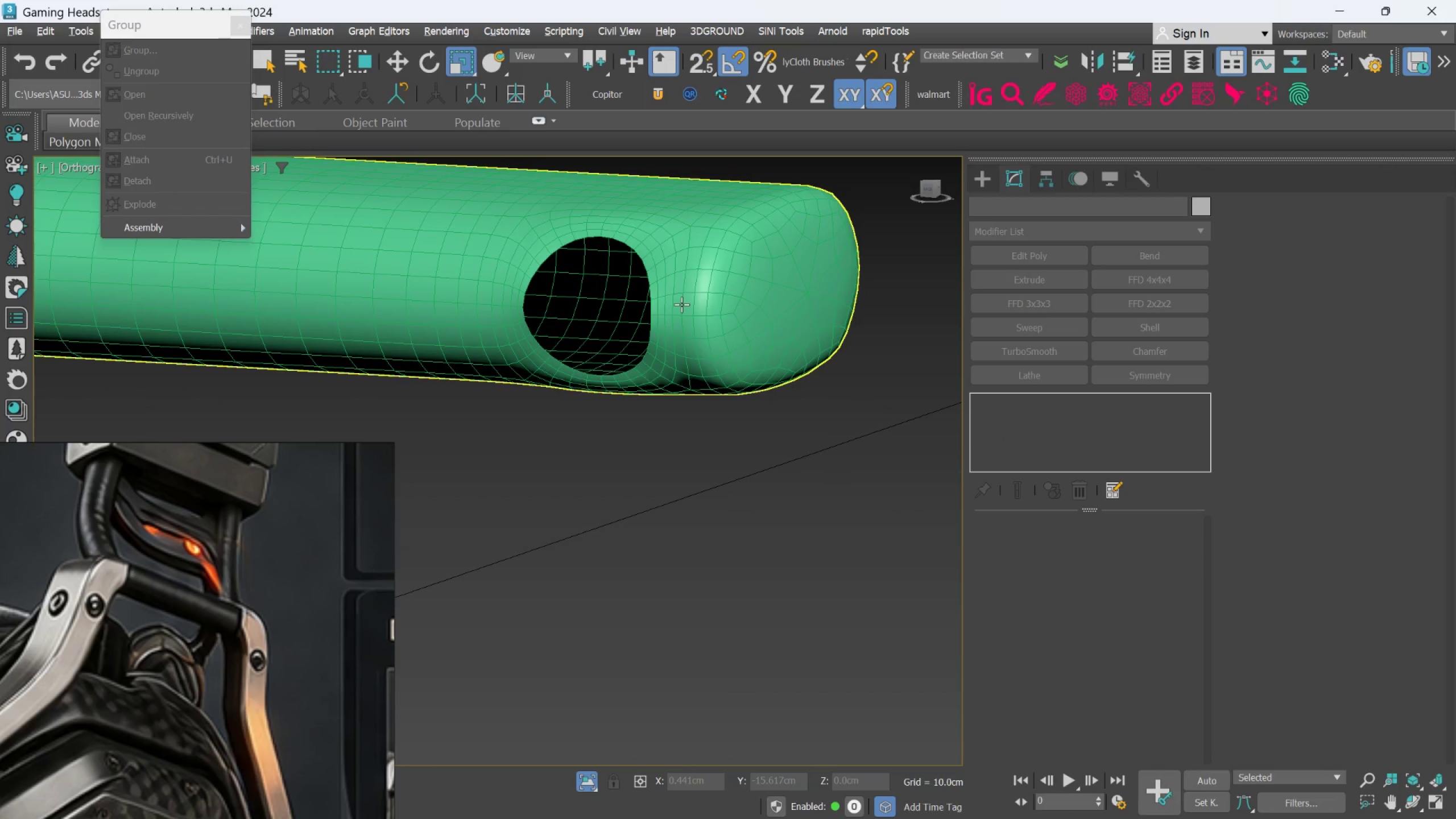 
left_click([681, 304])
 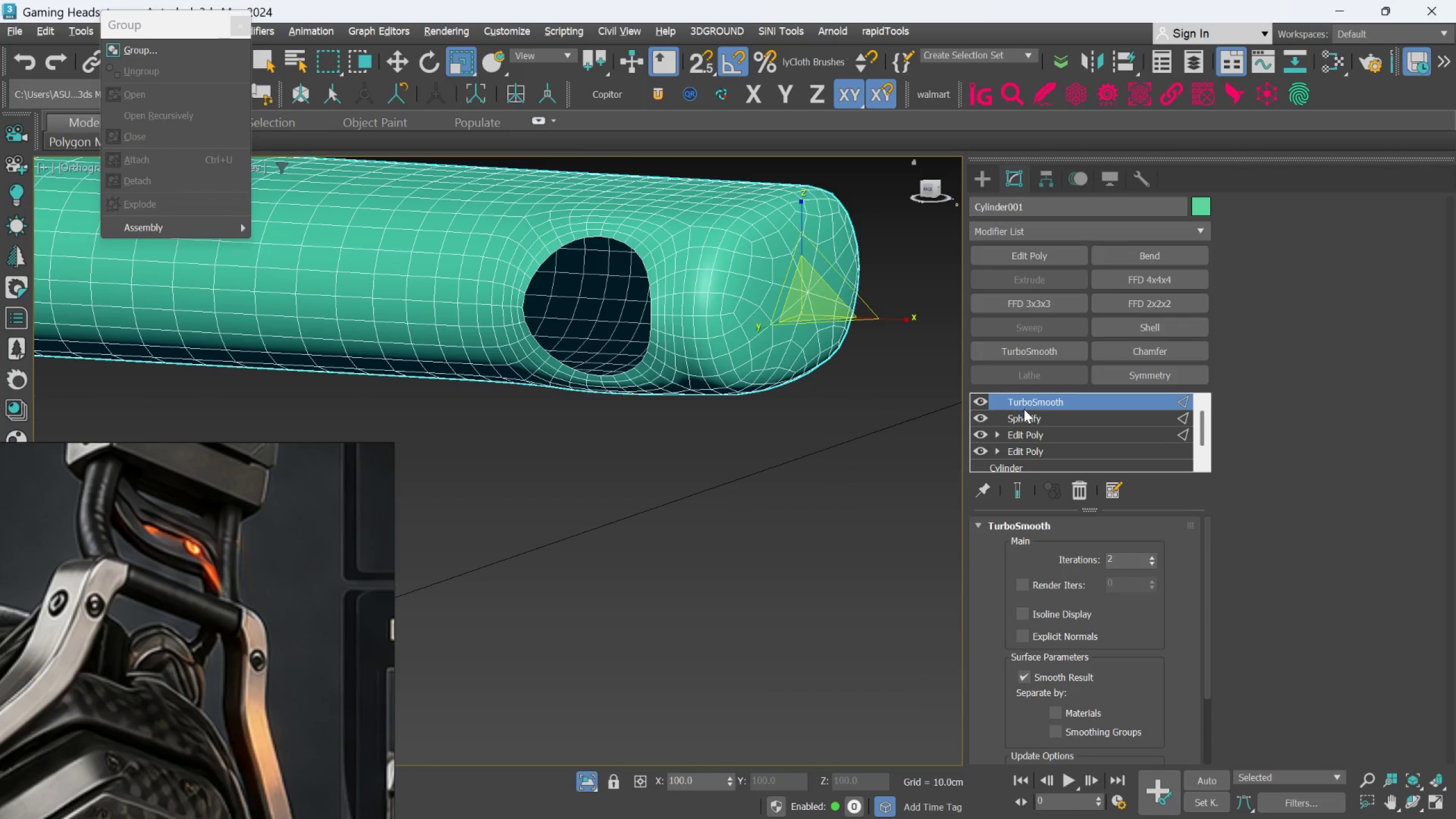 
left_click([1032, 423])
 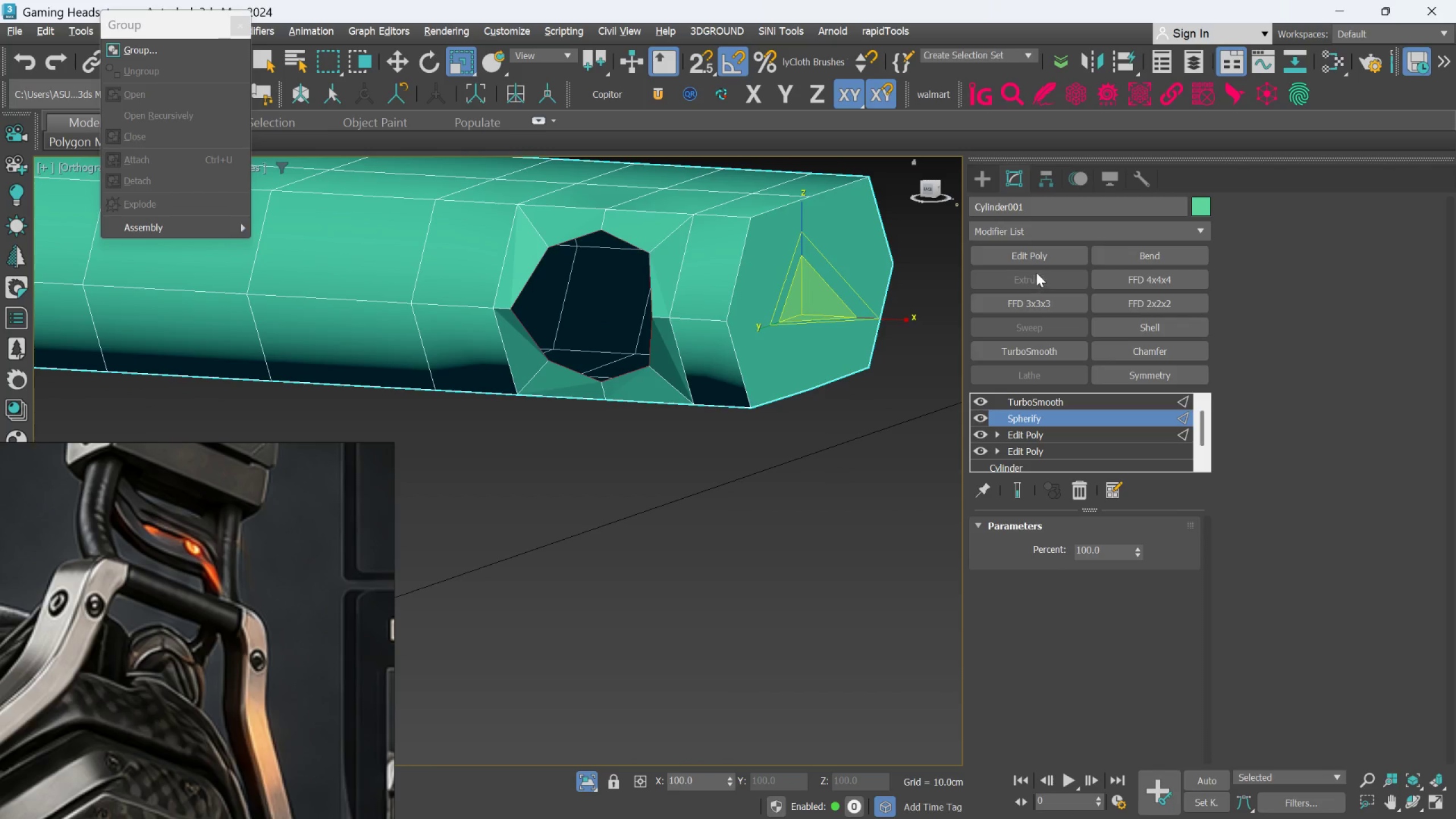 
left_click([1036, 260])
 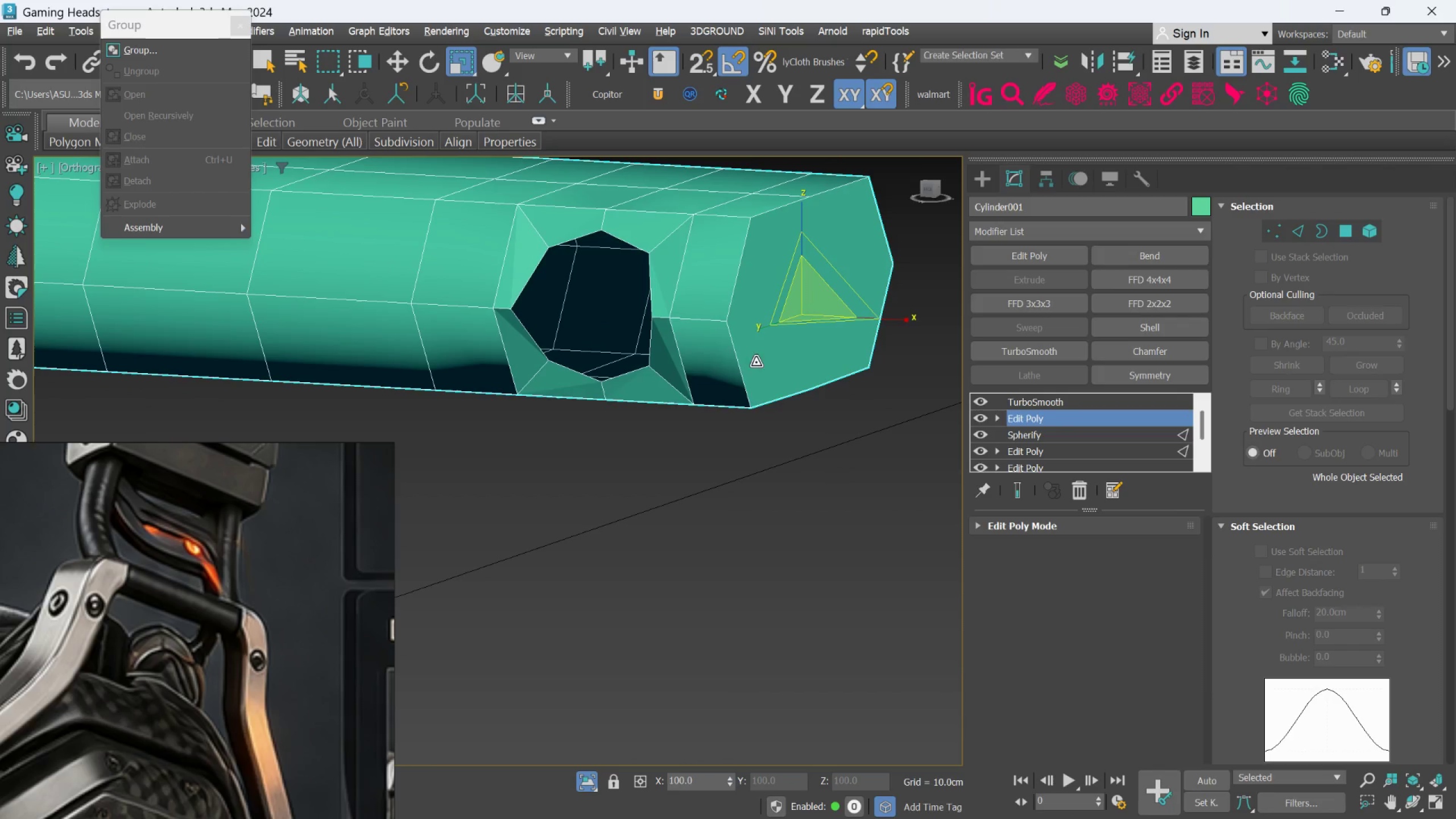 
hold_key(key=AltLeft, duration=0.44)
 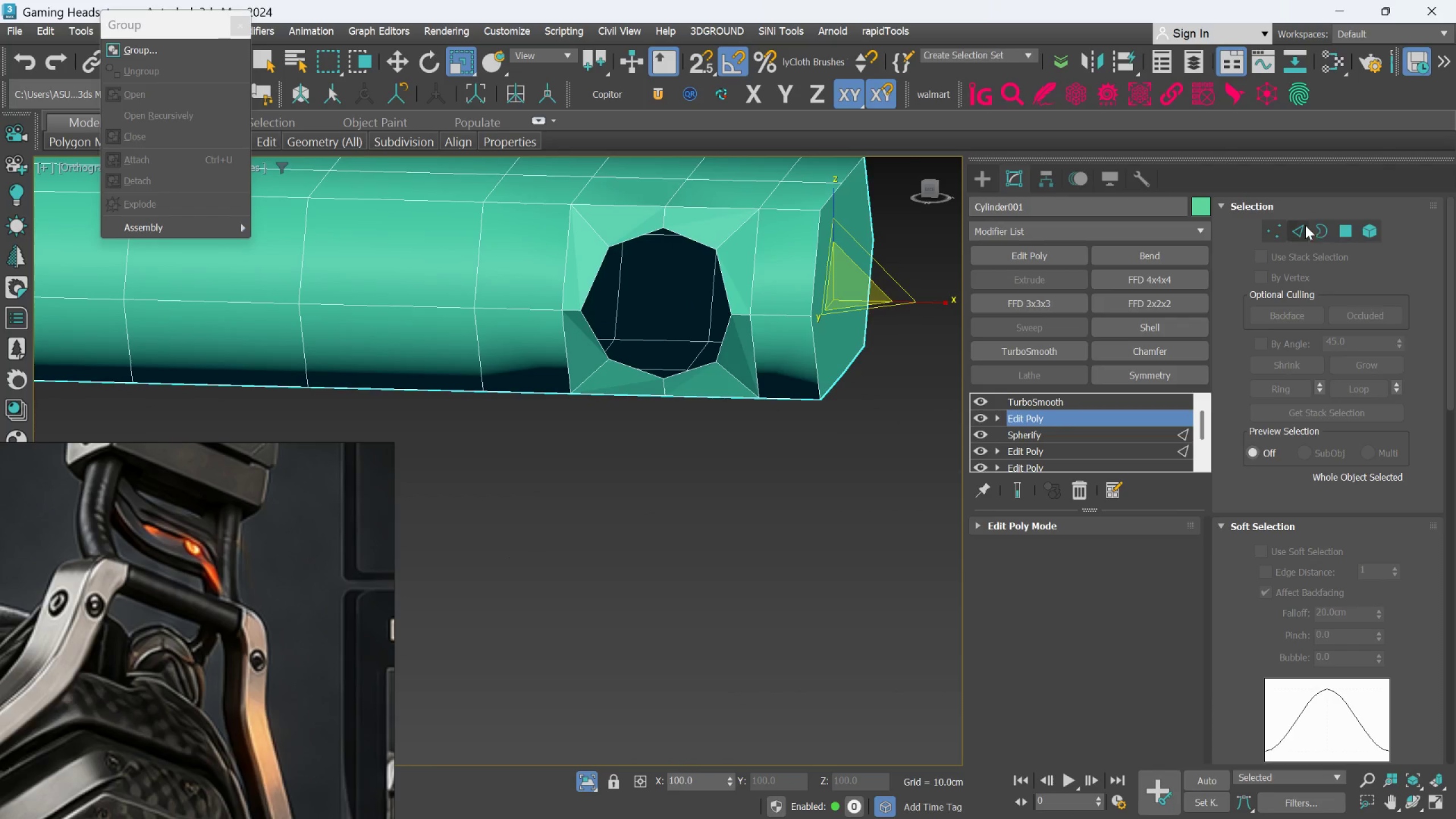 
left_click_drag(start_coordinate=[1305, 225], to_coordinate=[1301, 226])
 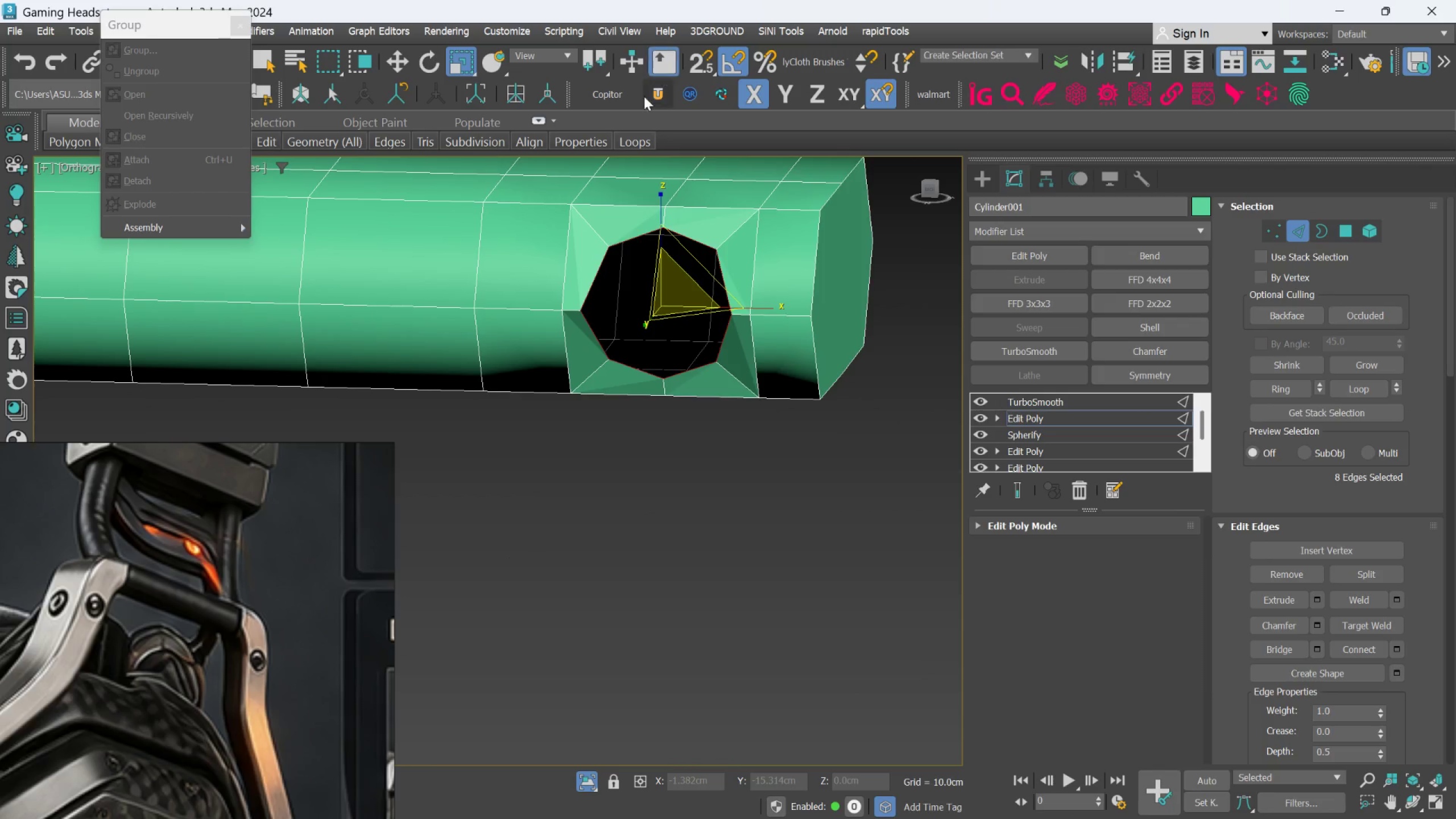 
left_click([632, 144])
 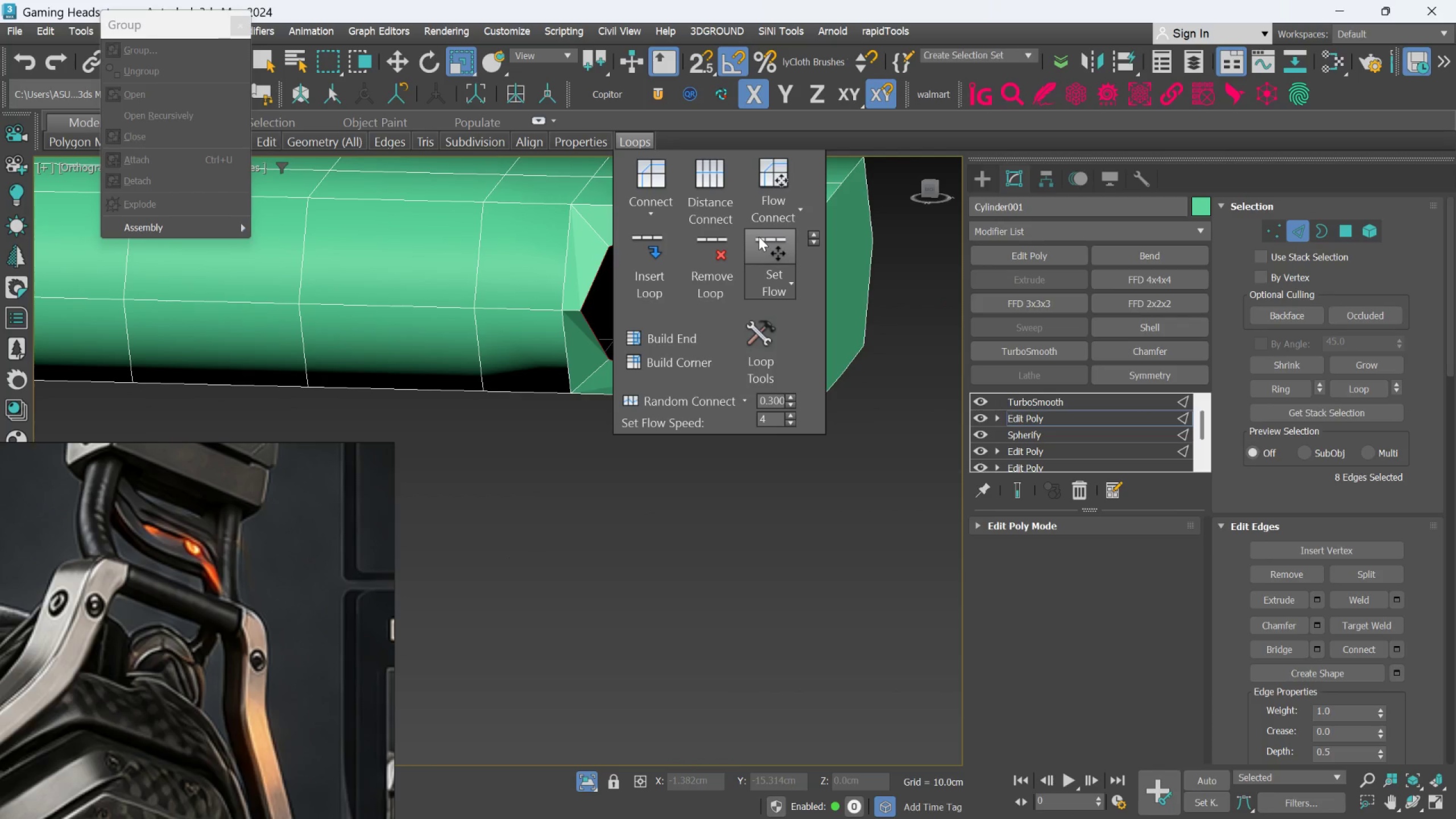 
left_click([759, 239])
 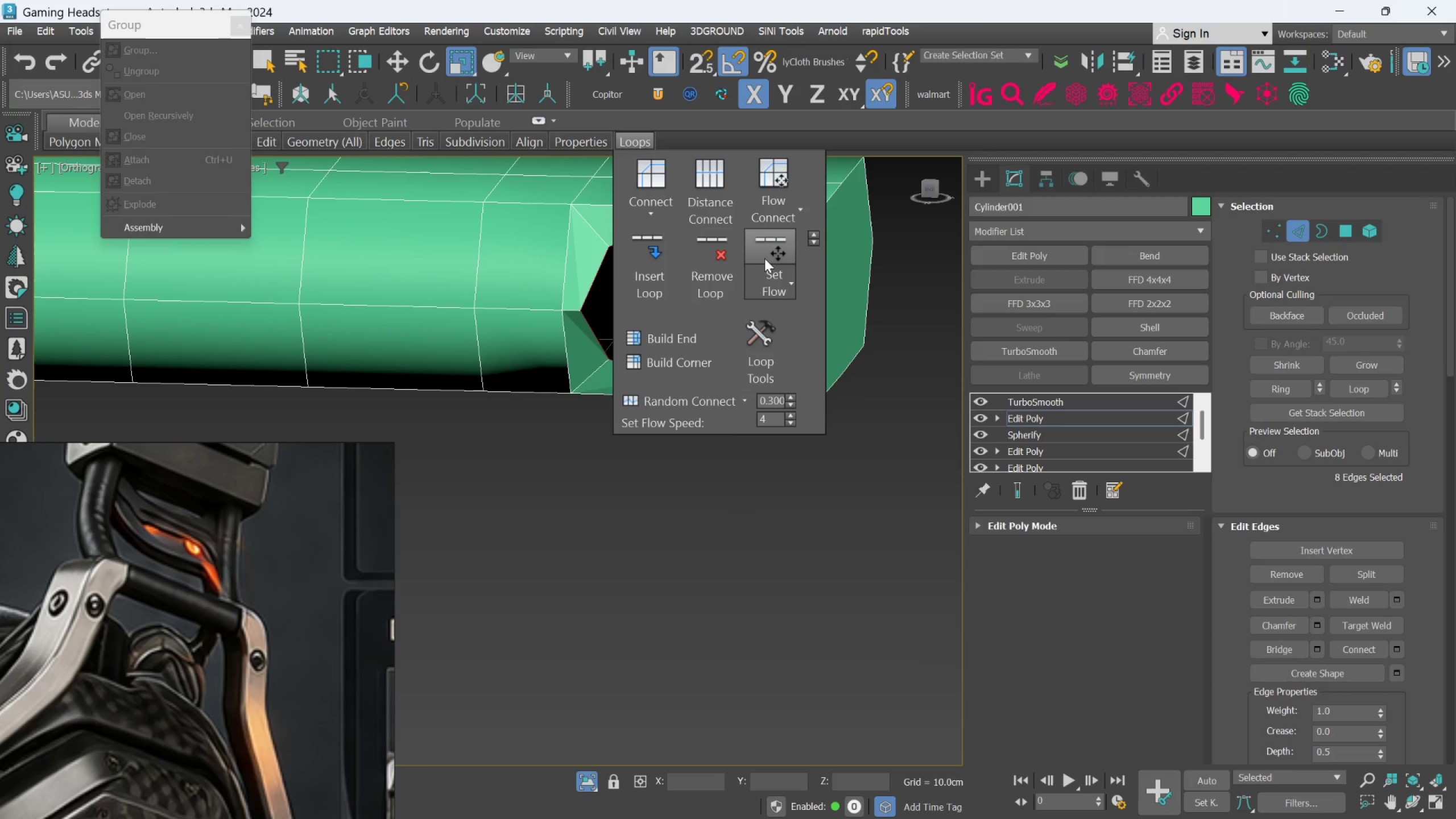 
double_click([765, 258])
 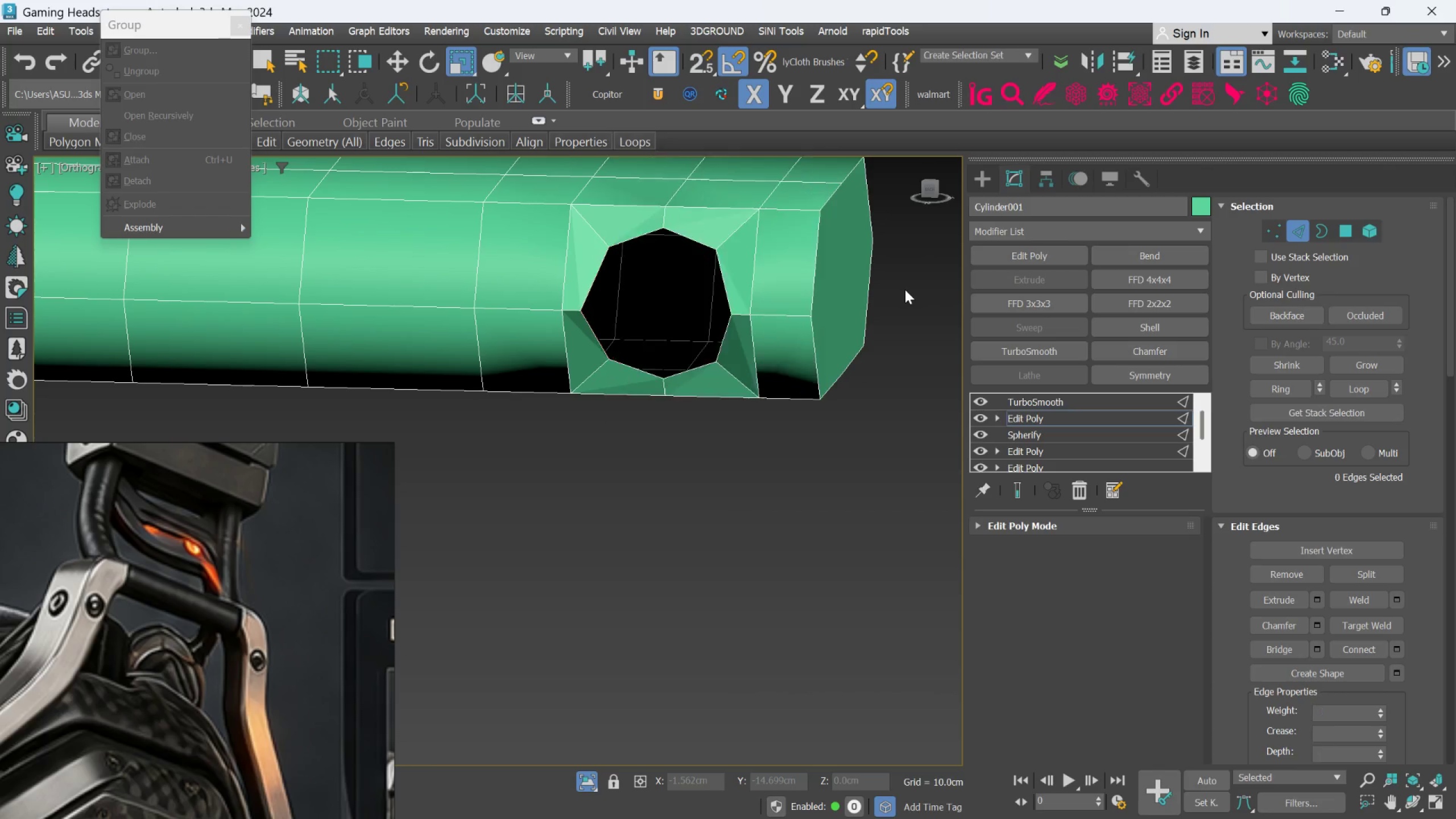 
hold_key(key=AltLeft, duration=0.52)
 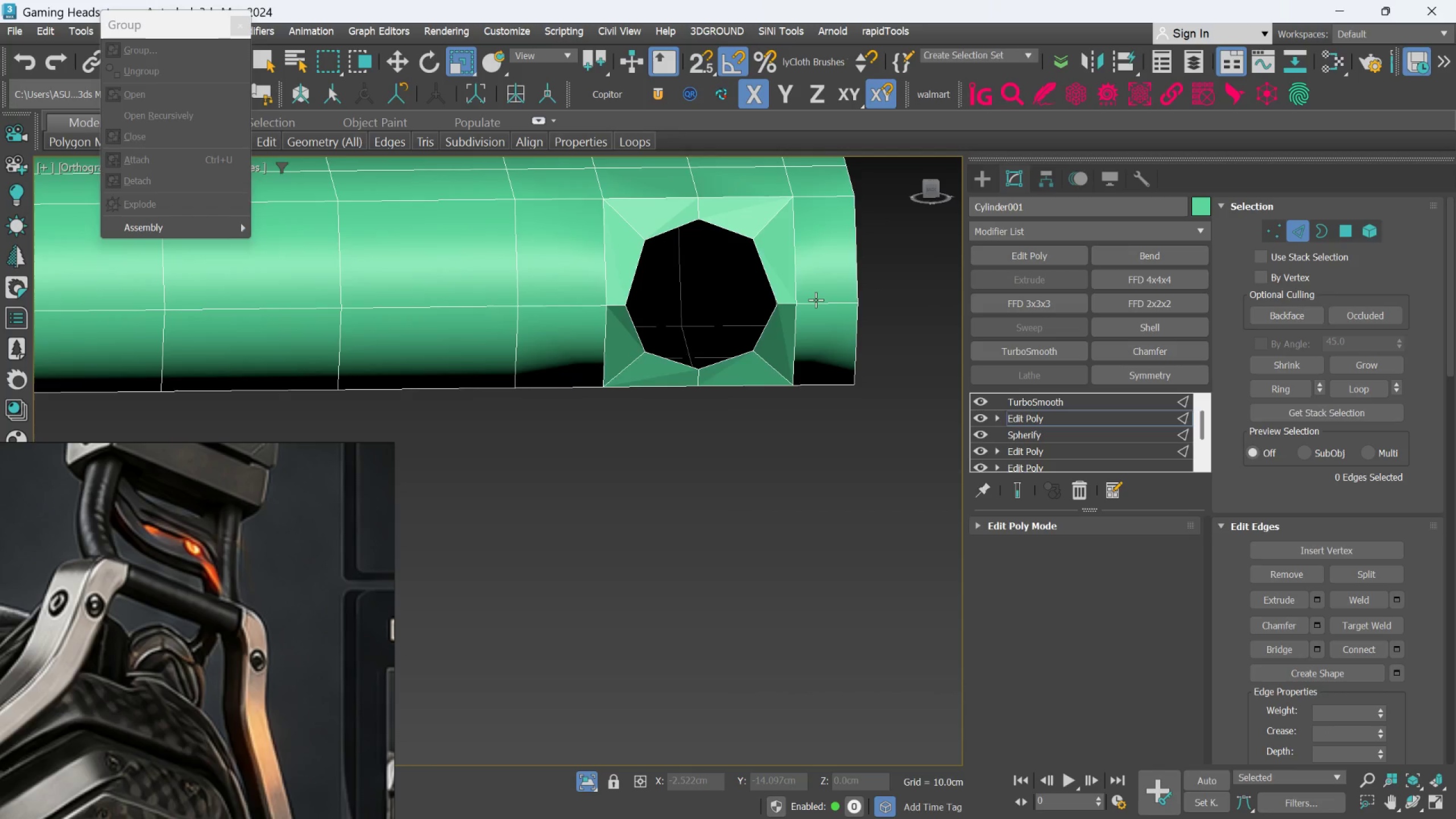 
scroll: coordinate [816, 300], scroll_direction: up, amount: 1.0
 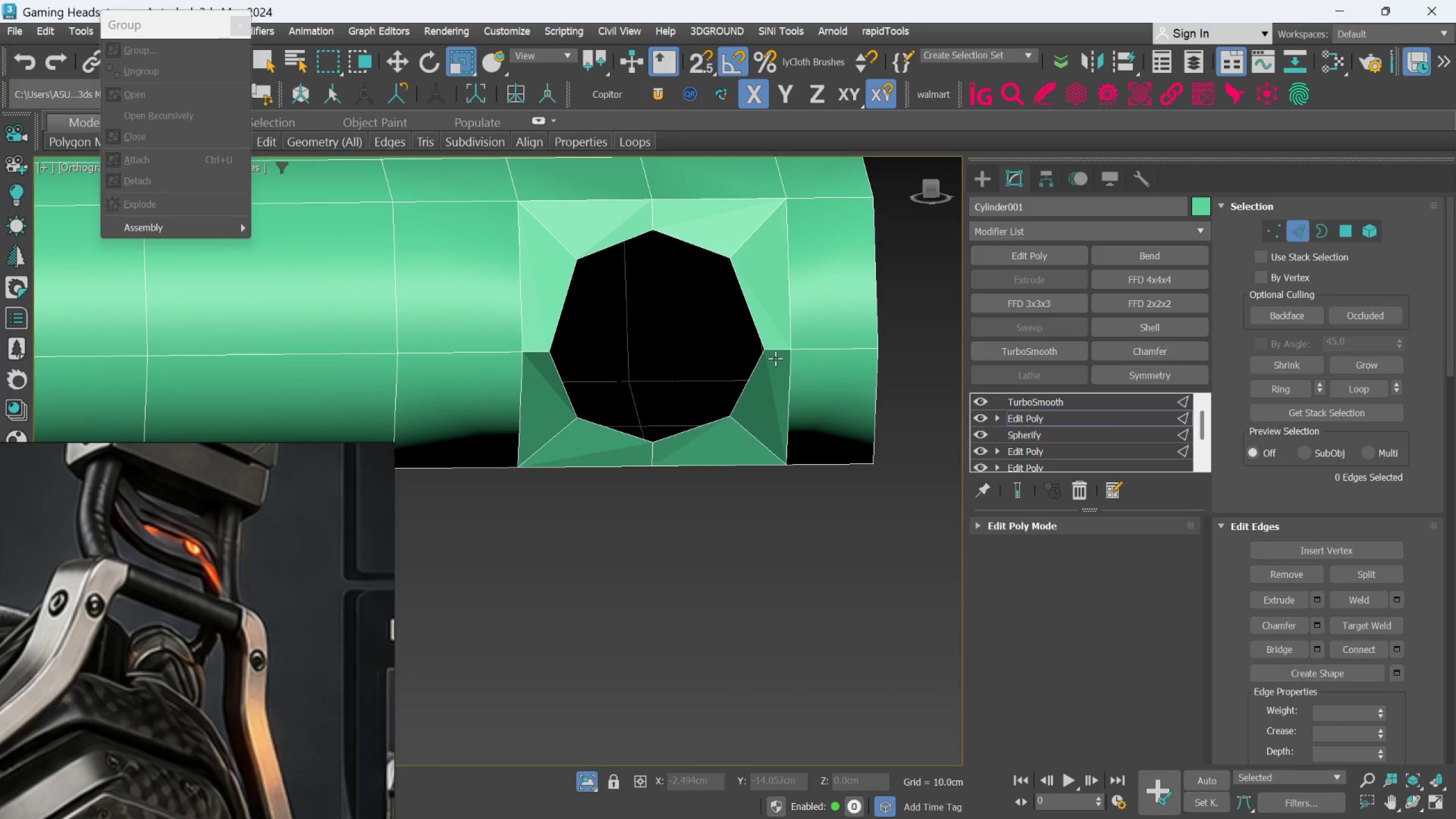 
left_click([775, 353])
 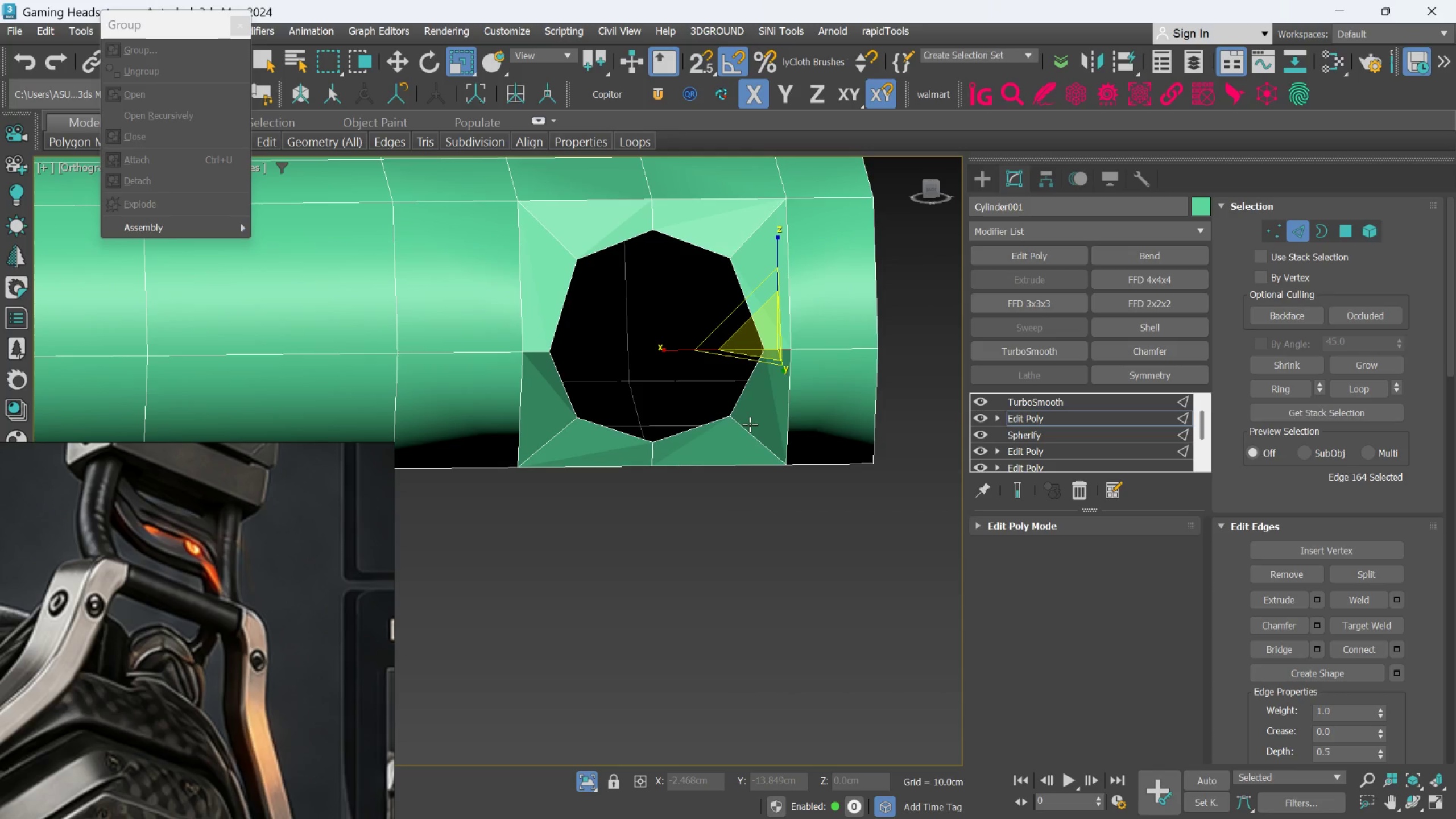 
hold_key(key=ControlLeft, duration=1.38)
left_click([743, 429])
 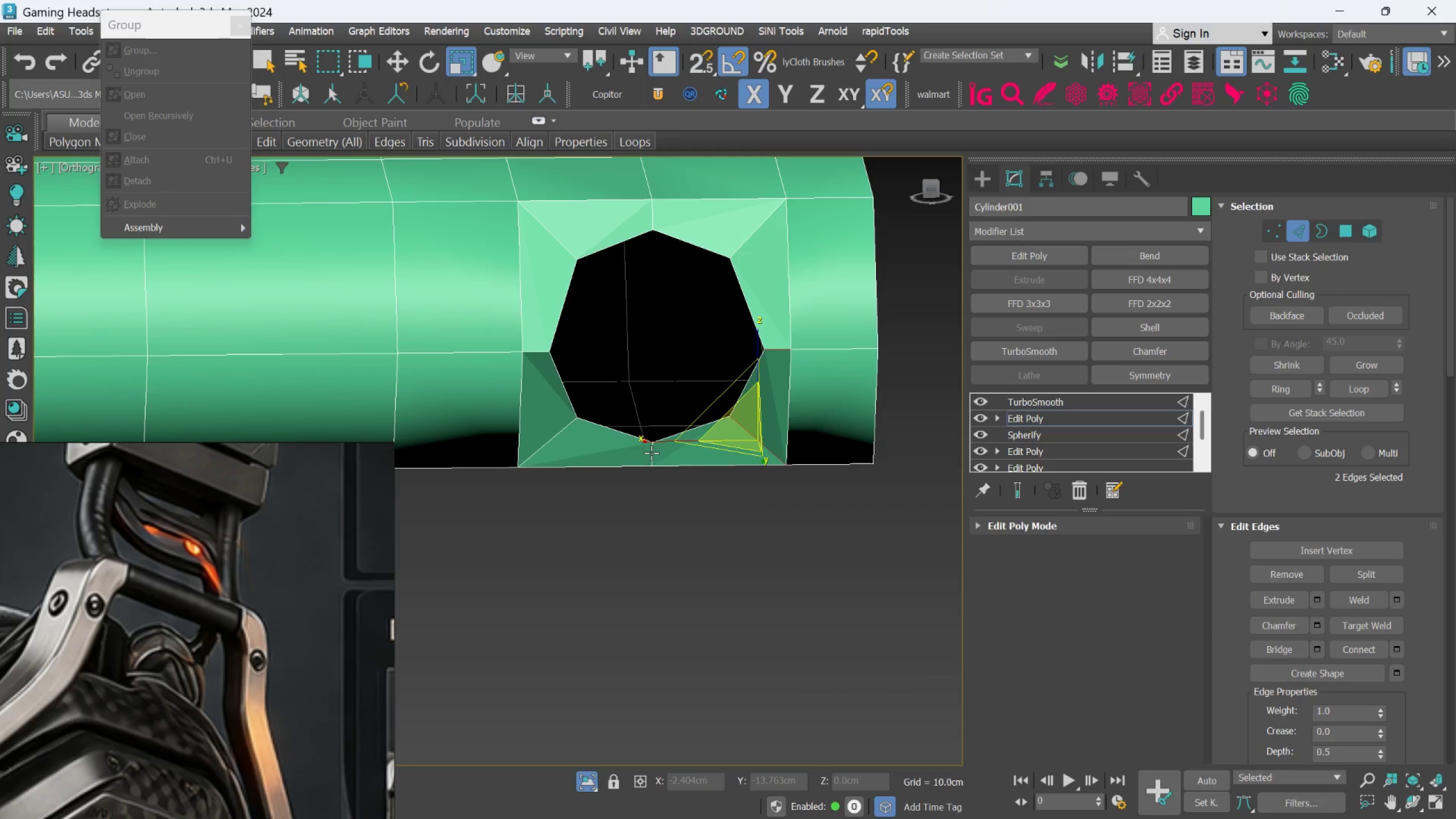 
left_click([651, 453])
 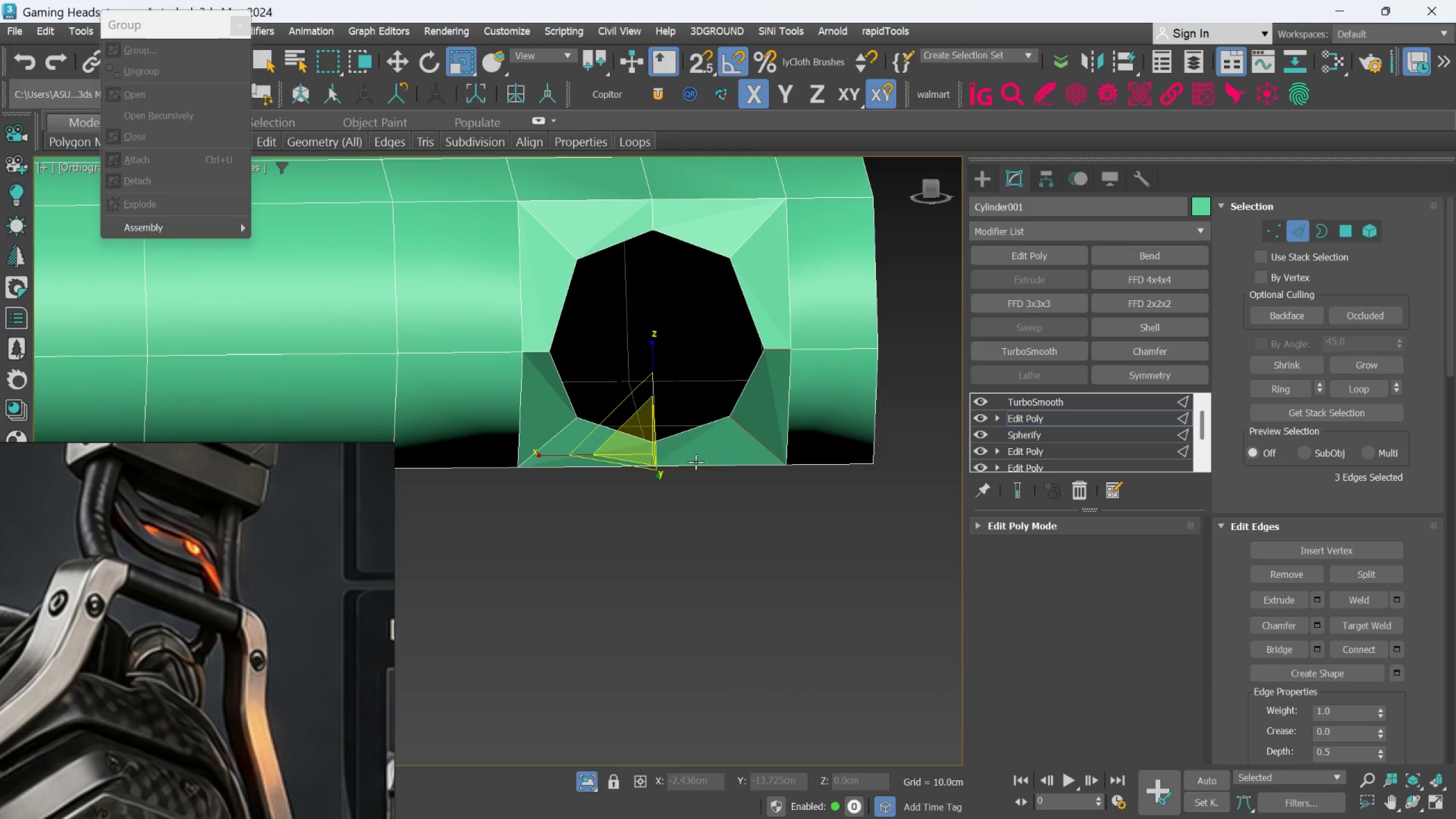 
hold_key(key=ControlLeft, duration=0.72)
left_click([565, 428])
 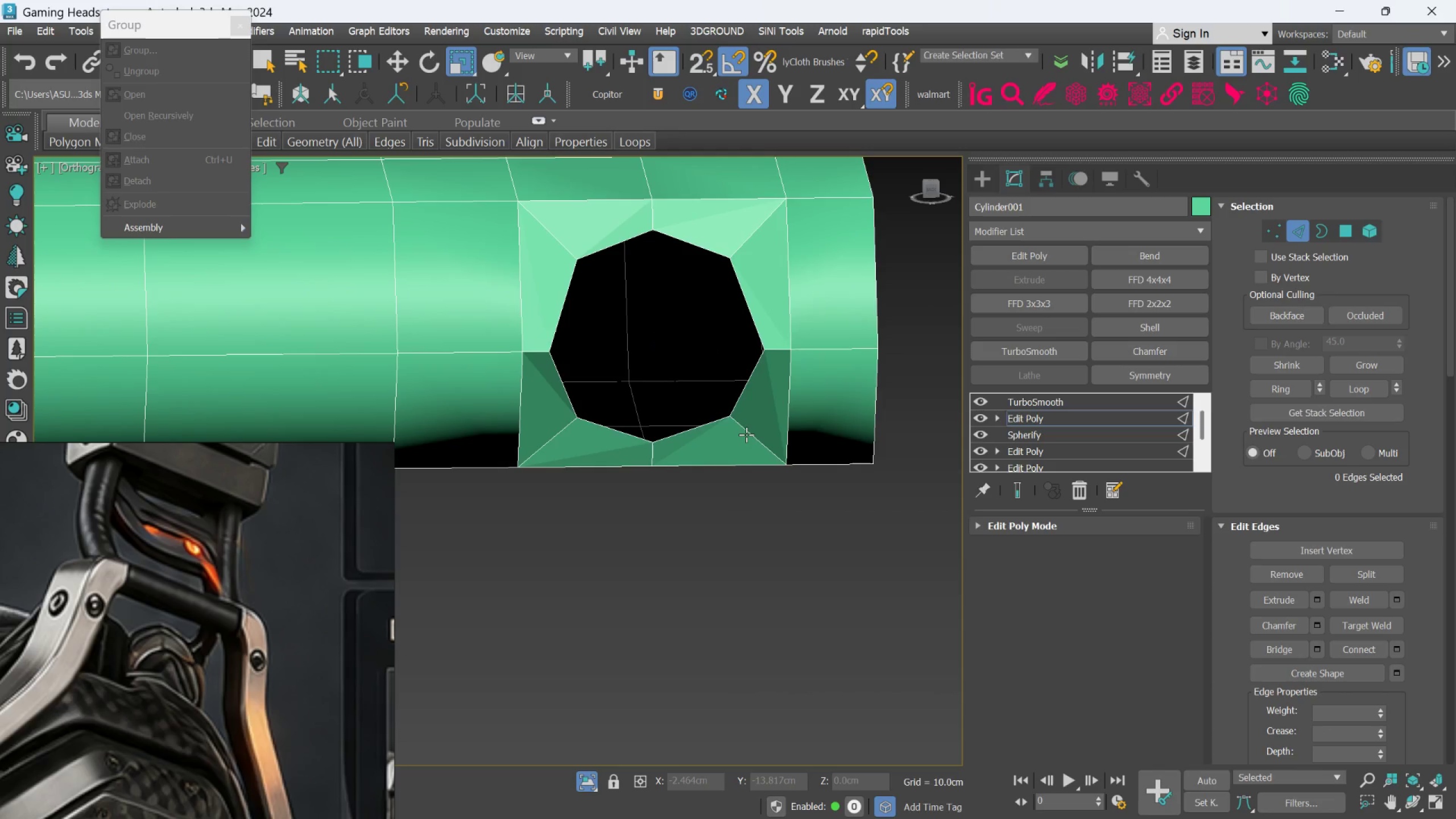 
left_click([748, 432])
 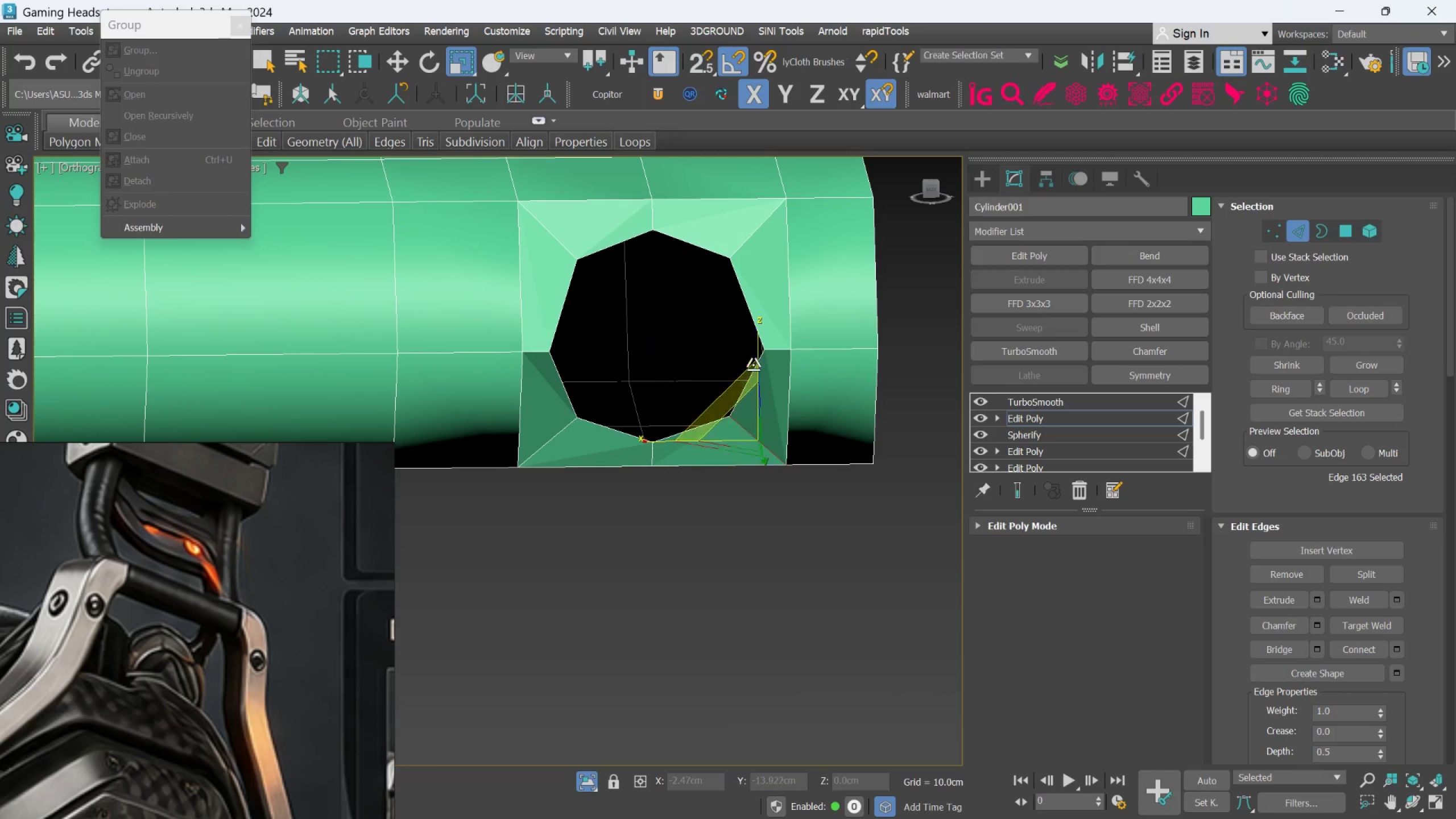 
hold_key(key=ControlLeft, duration=1.5)
left_click([580, 436])
 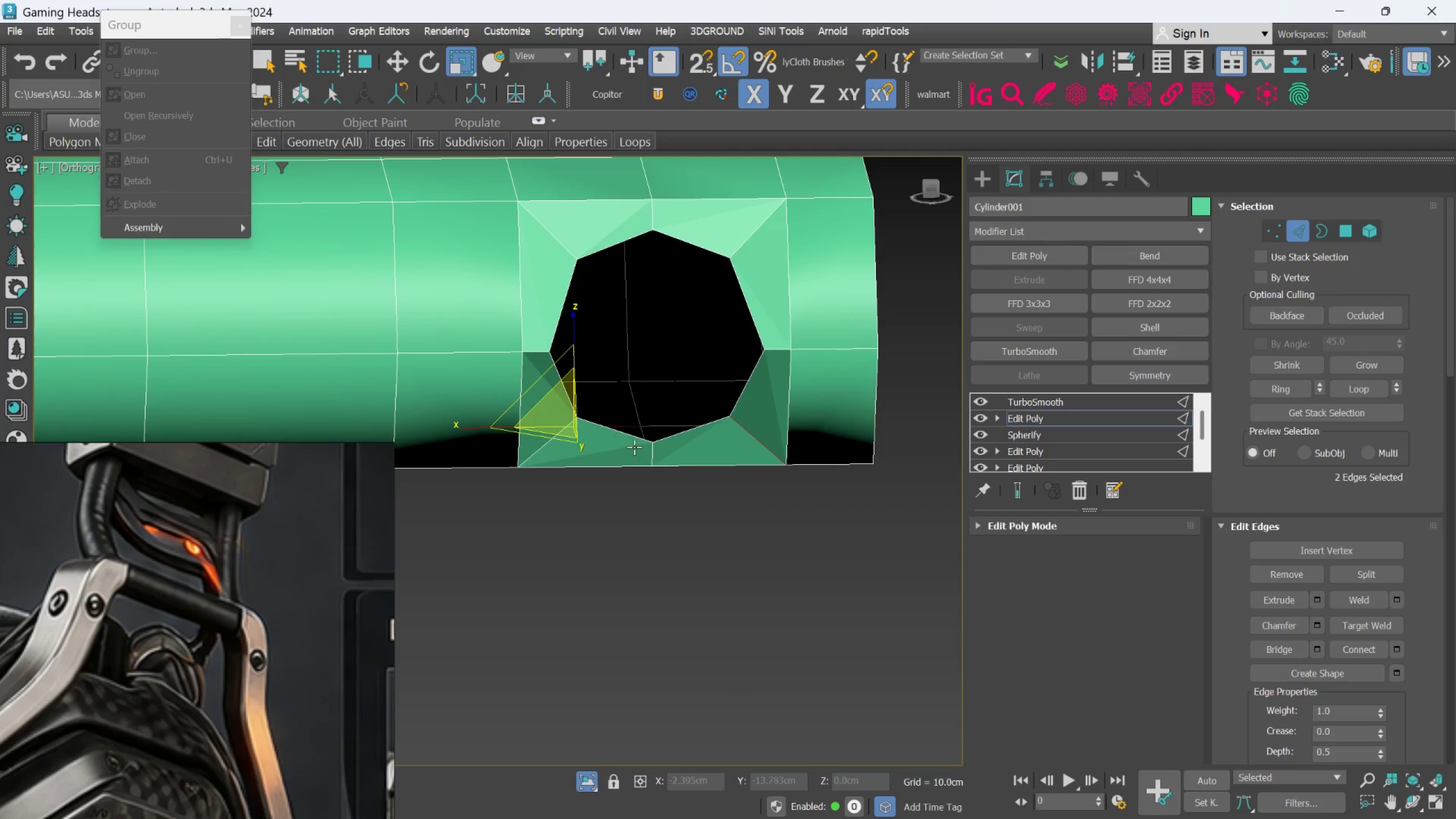 
key(Control+ControlLeft)
 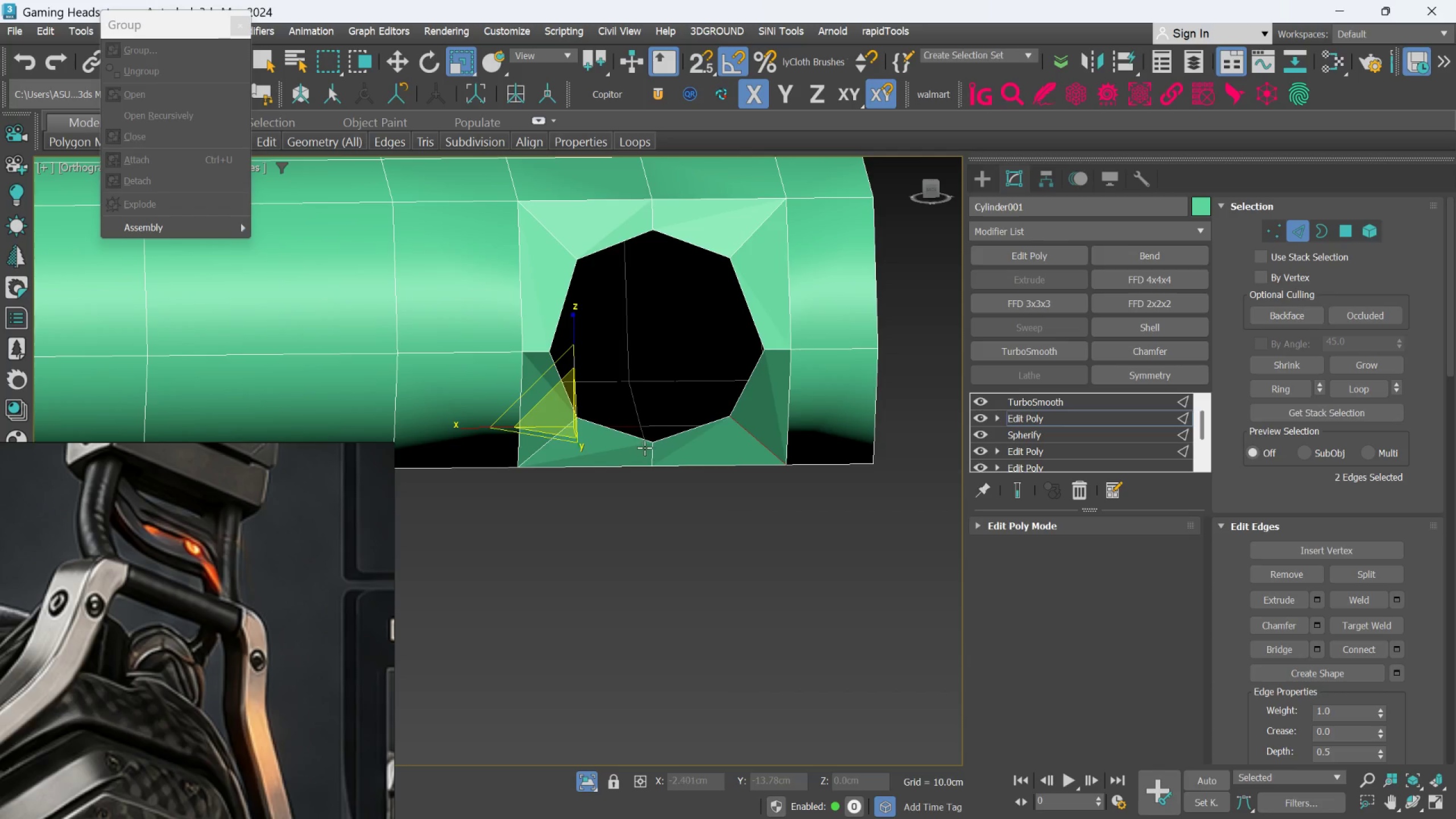 
key(Control+ControlLeft)
 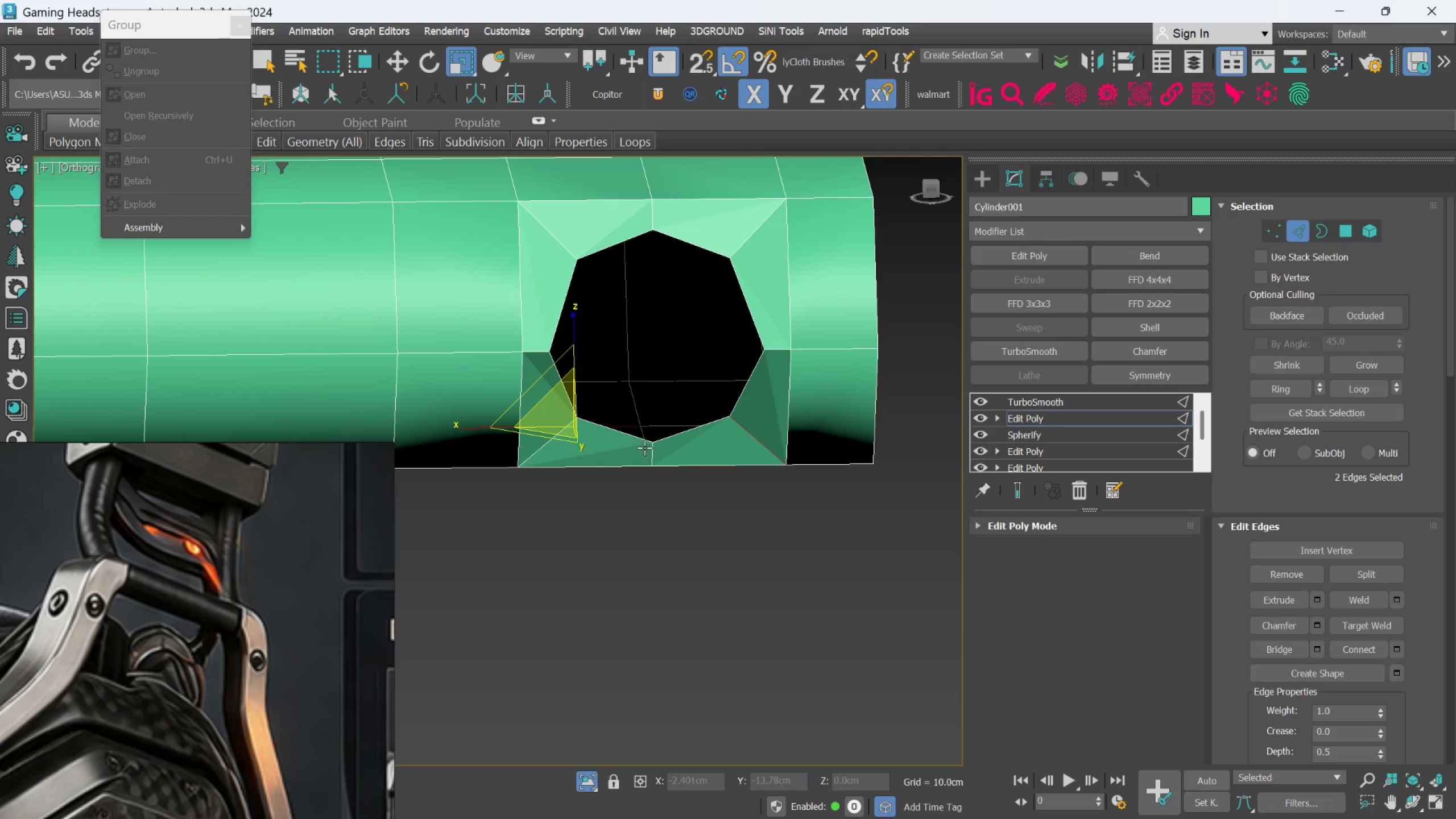 
key(Control+ControlLeft)
 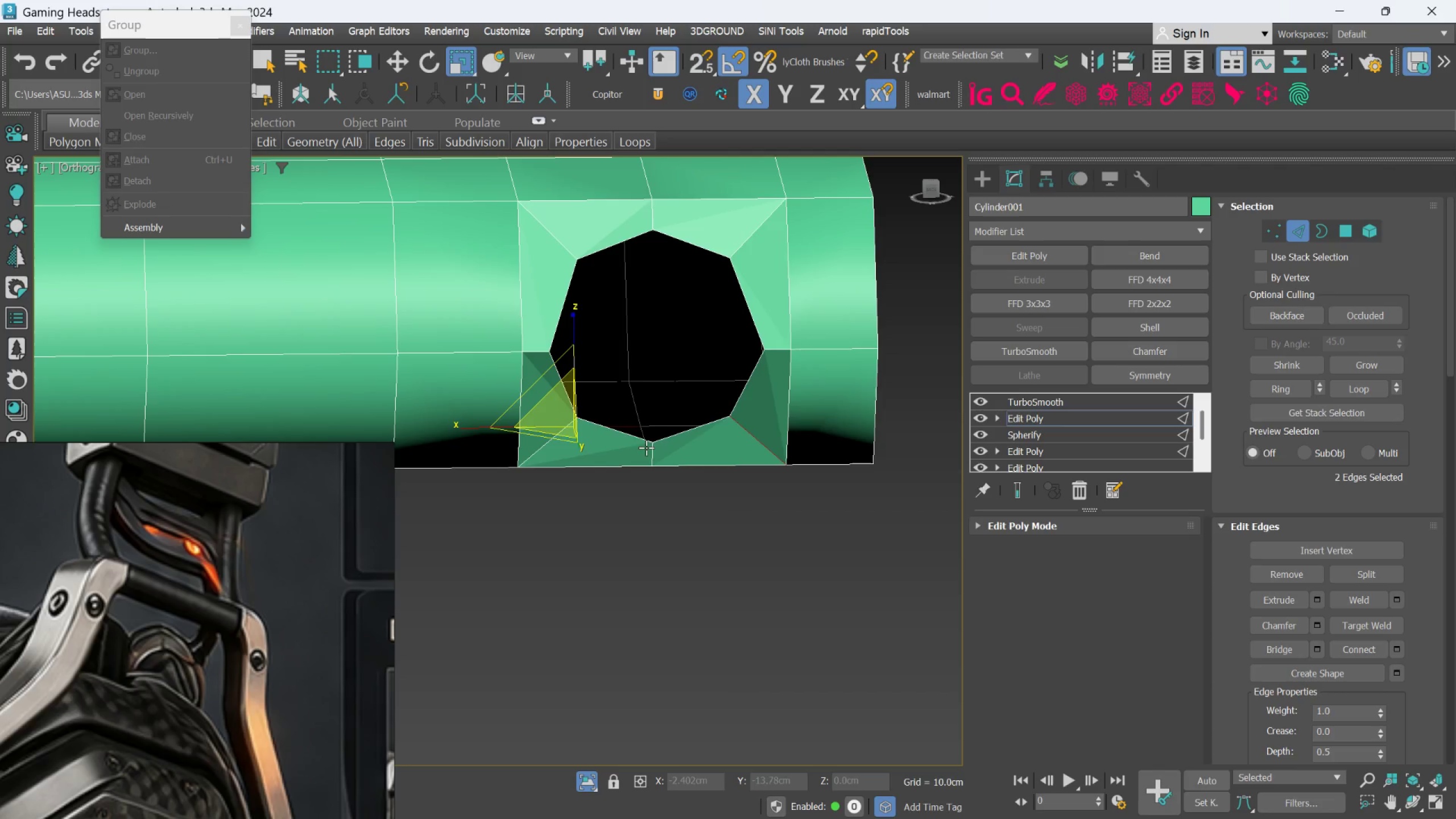 
key(Control+ControlLeft)
 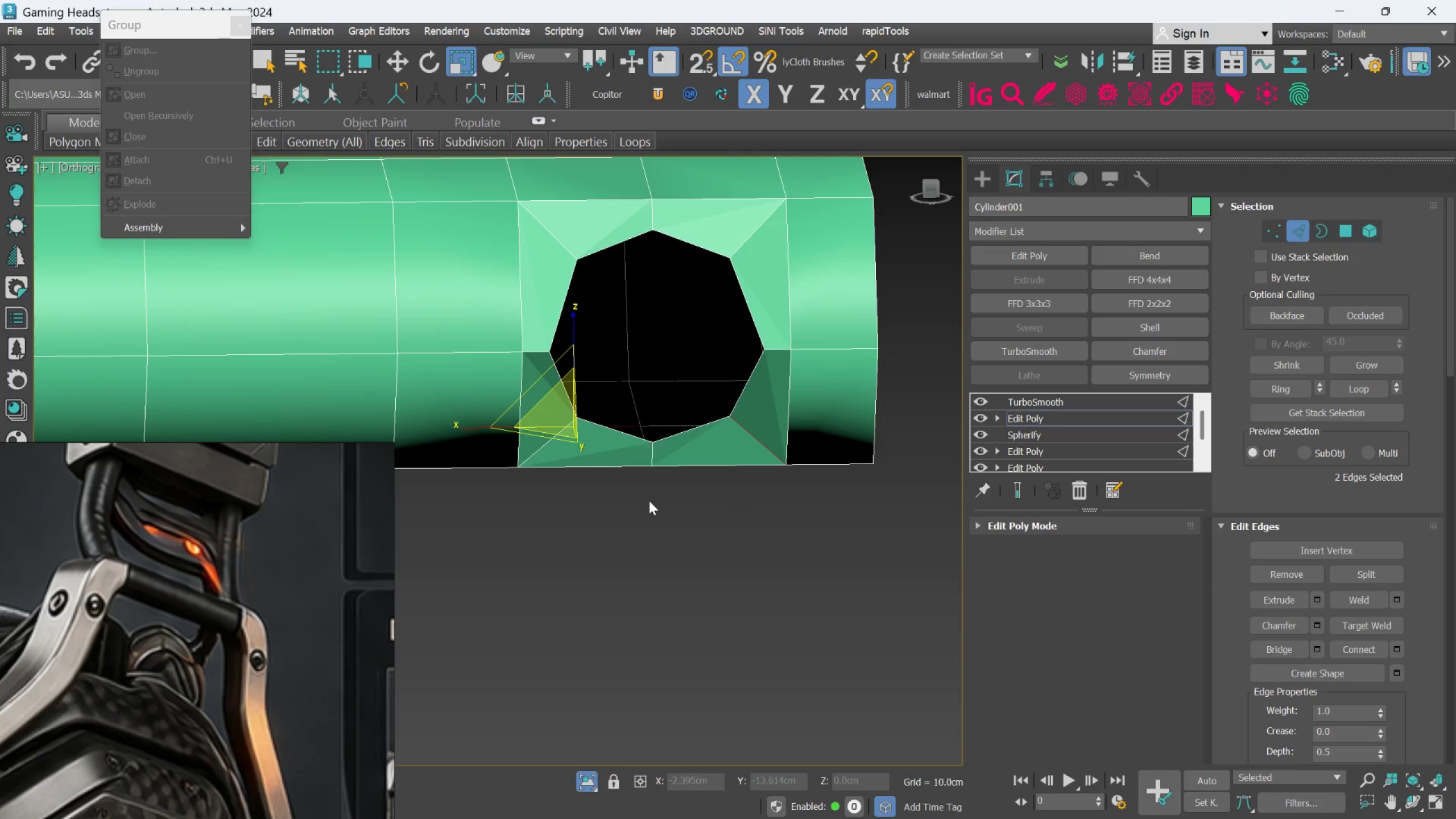 
left_click_drag(start_coordinate=[649, 500], to_coordinate=[652, 497])
 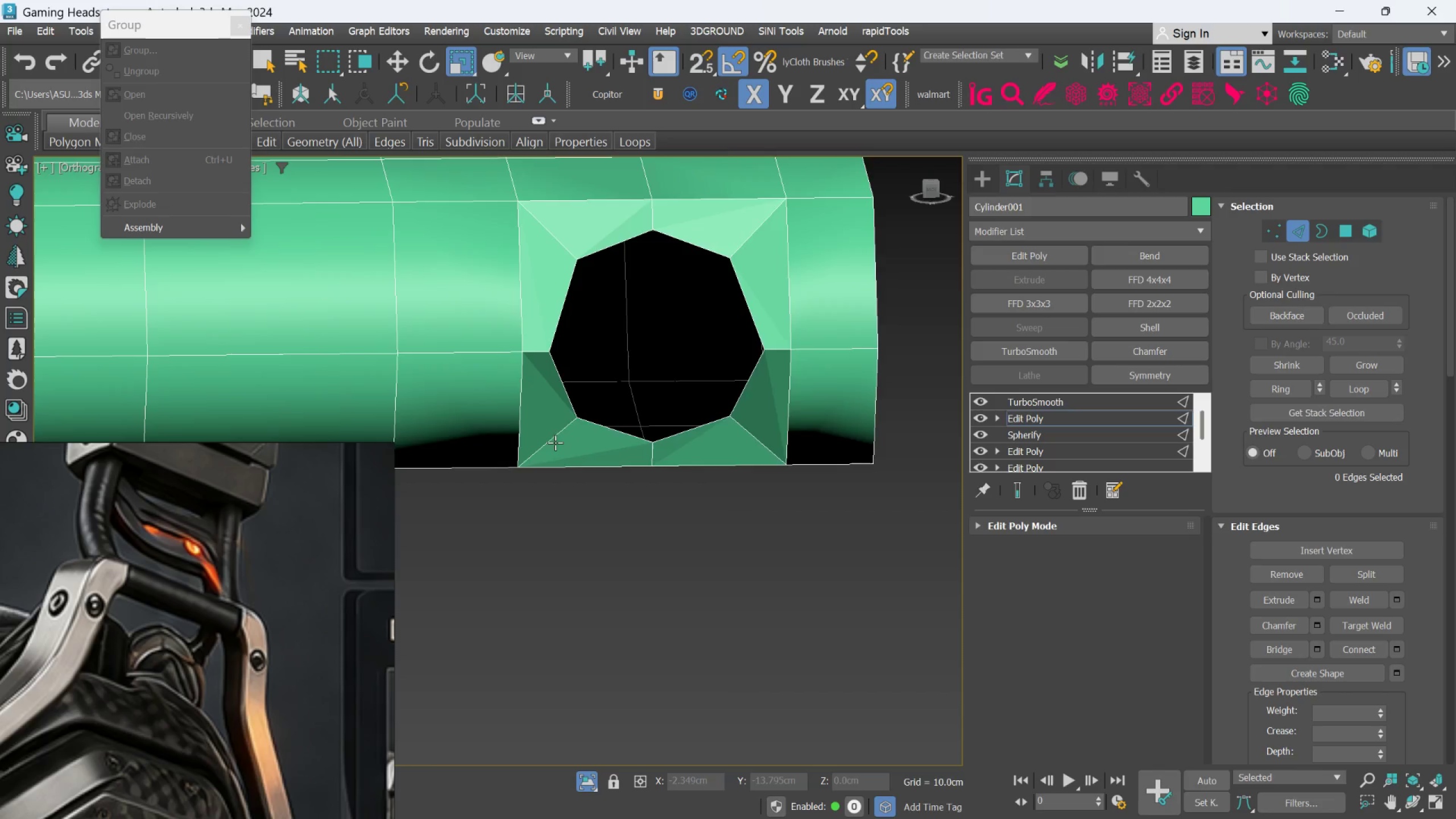 
left_click([556, 436])
 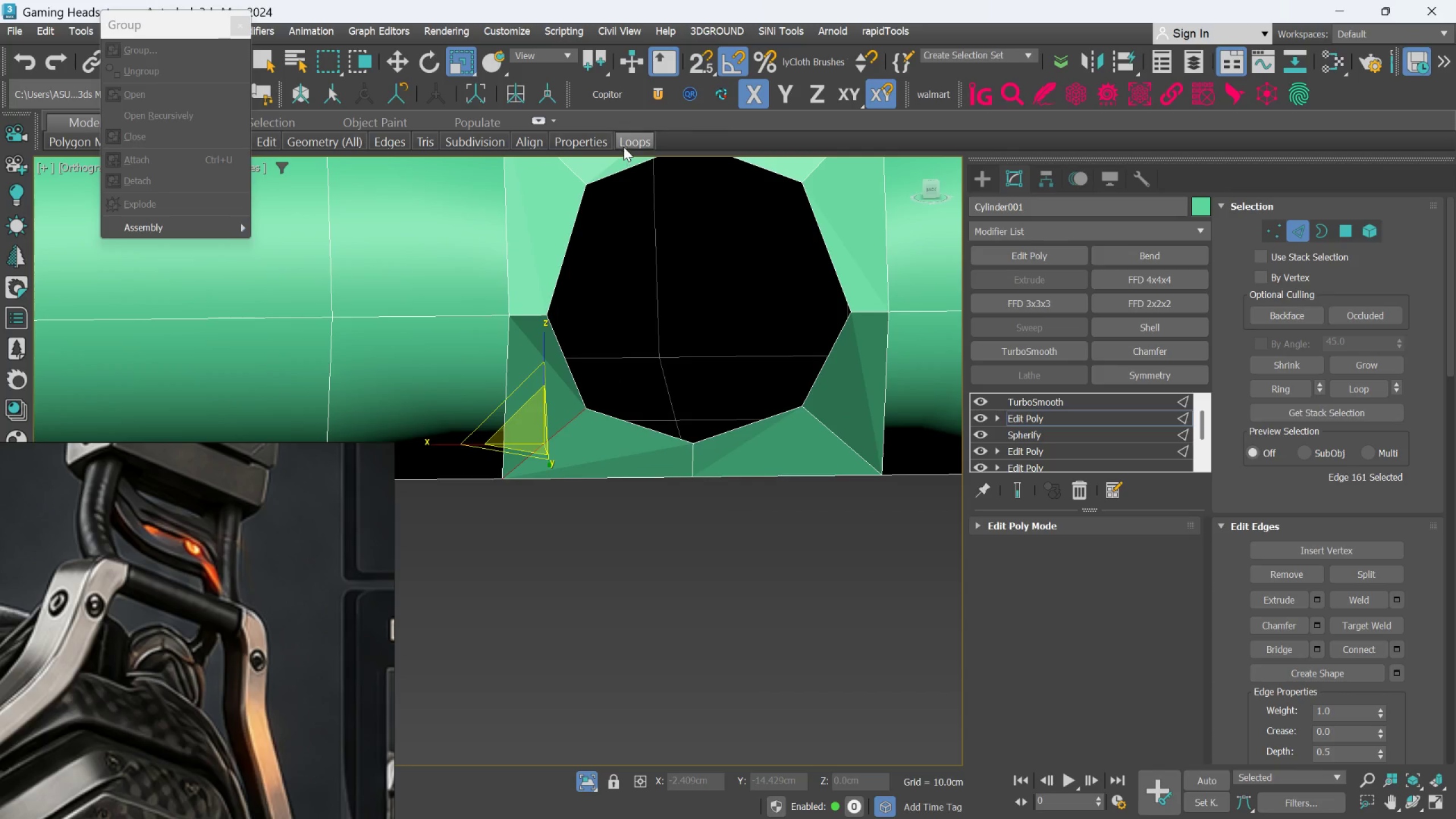 
scroll: coordinate [555, 440], scroll_direction: up, amount: 1.0
 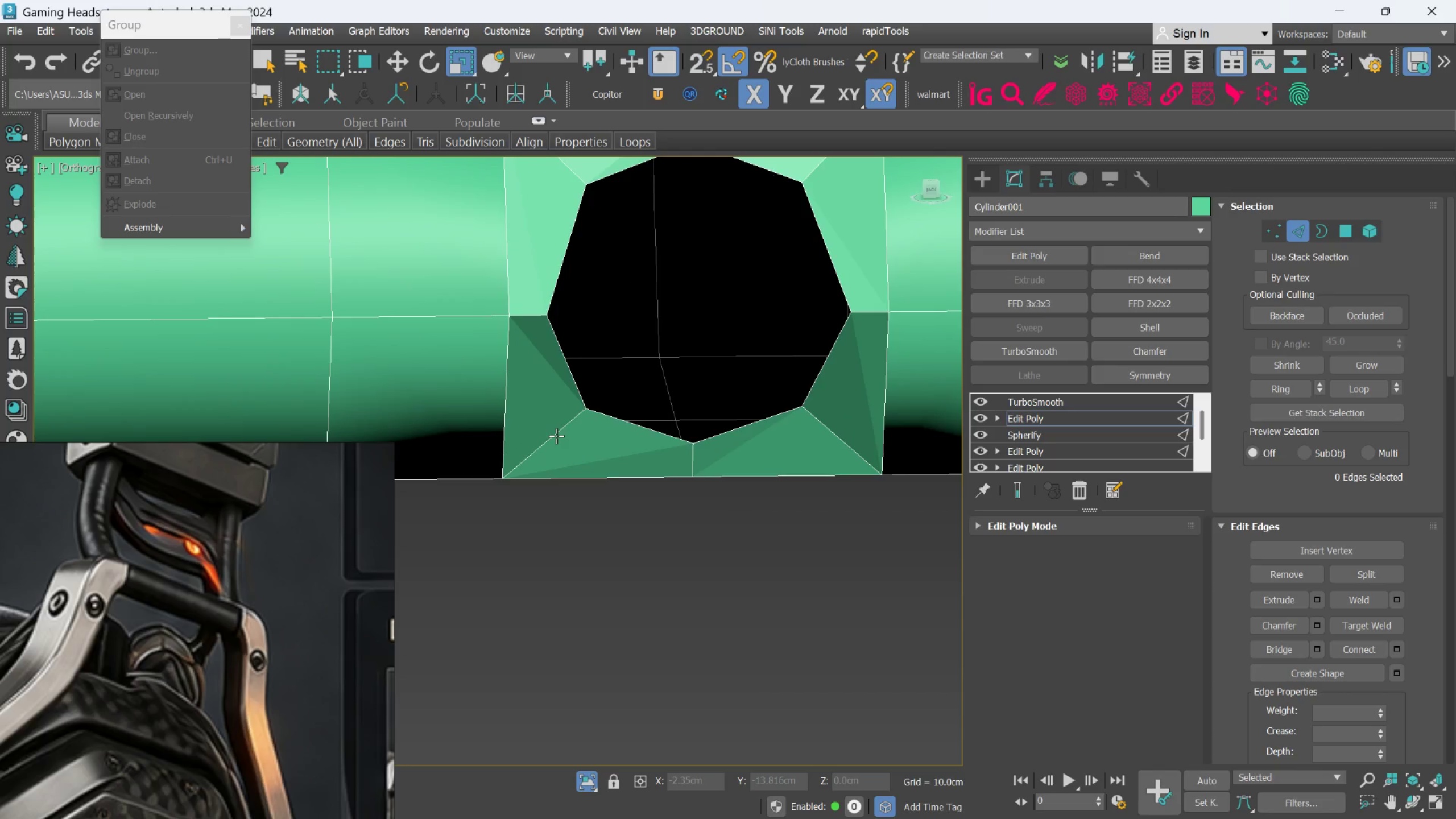 
left_click([626, 140])
 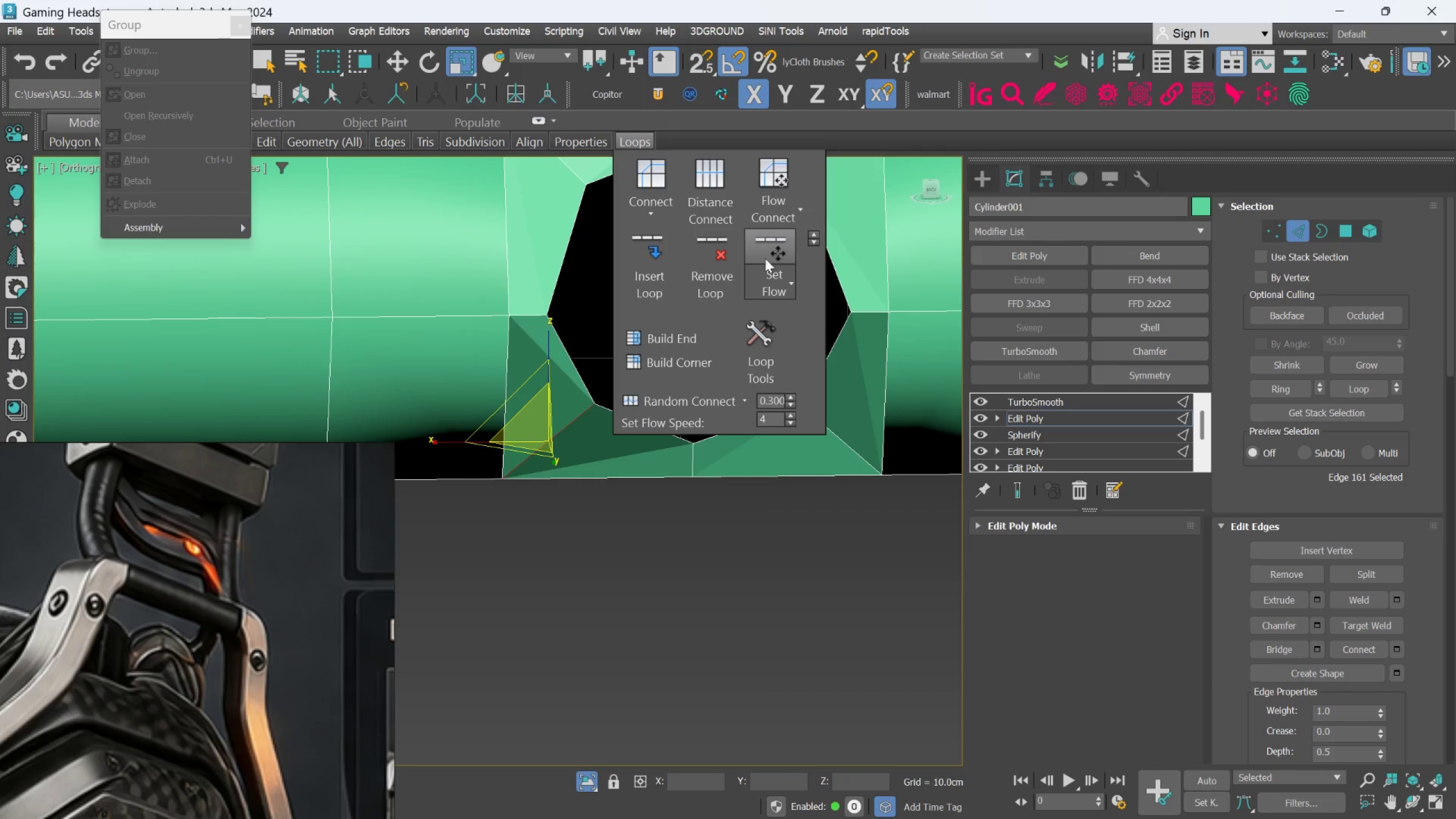 
left_click([719, 522])
 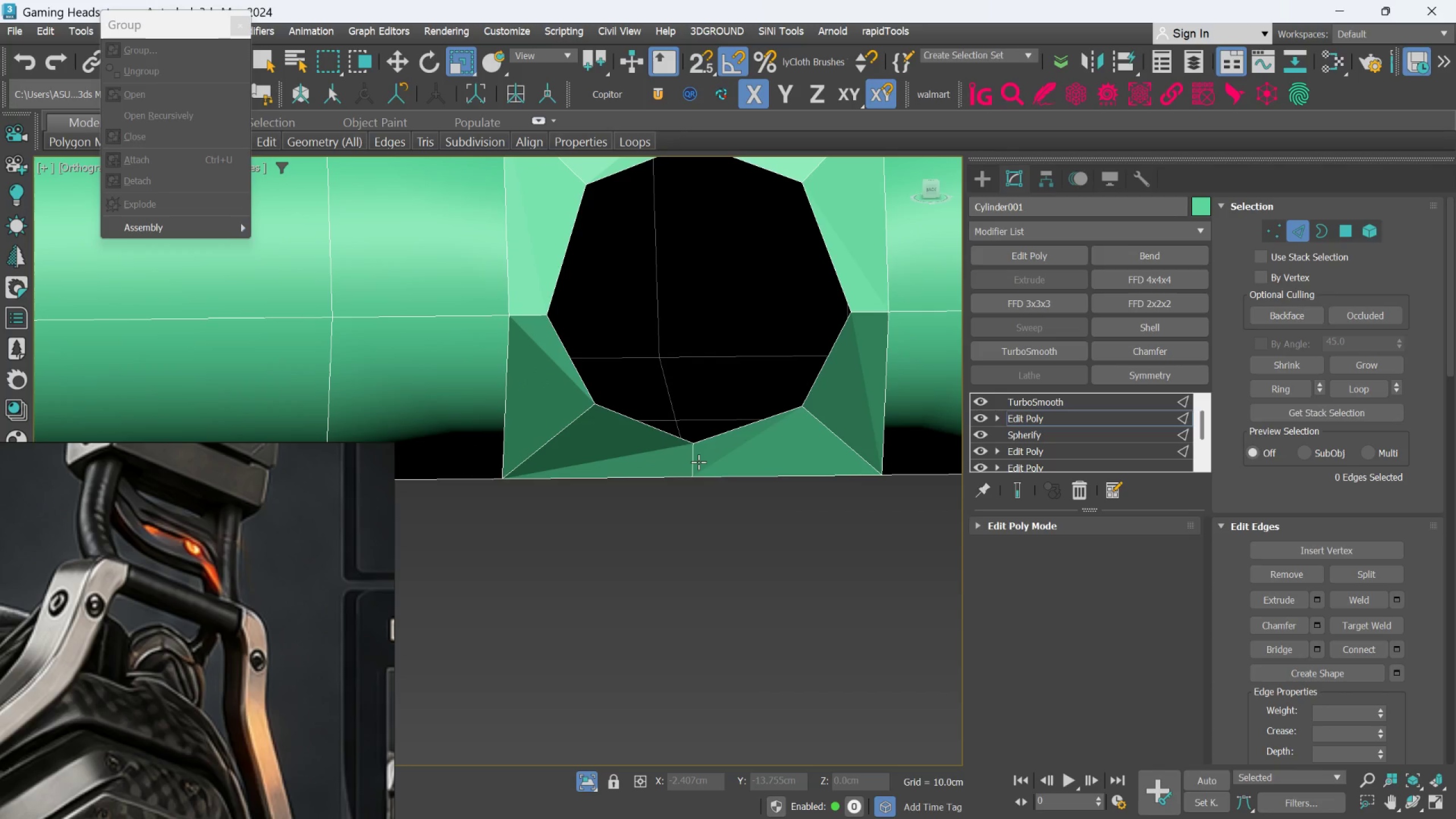 
left_click([698, 462])
 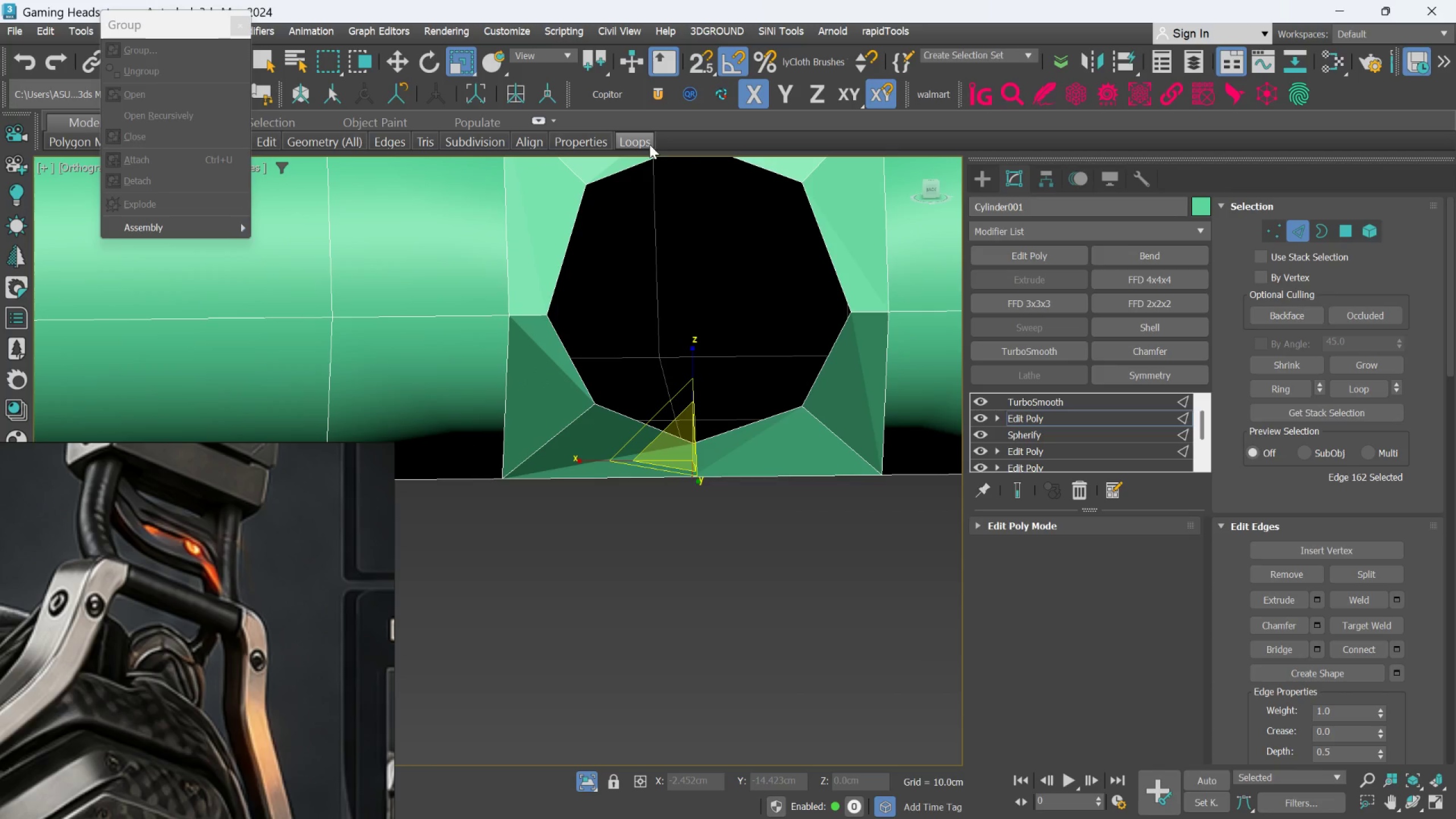 
left_click([648, 144])
 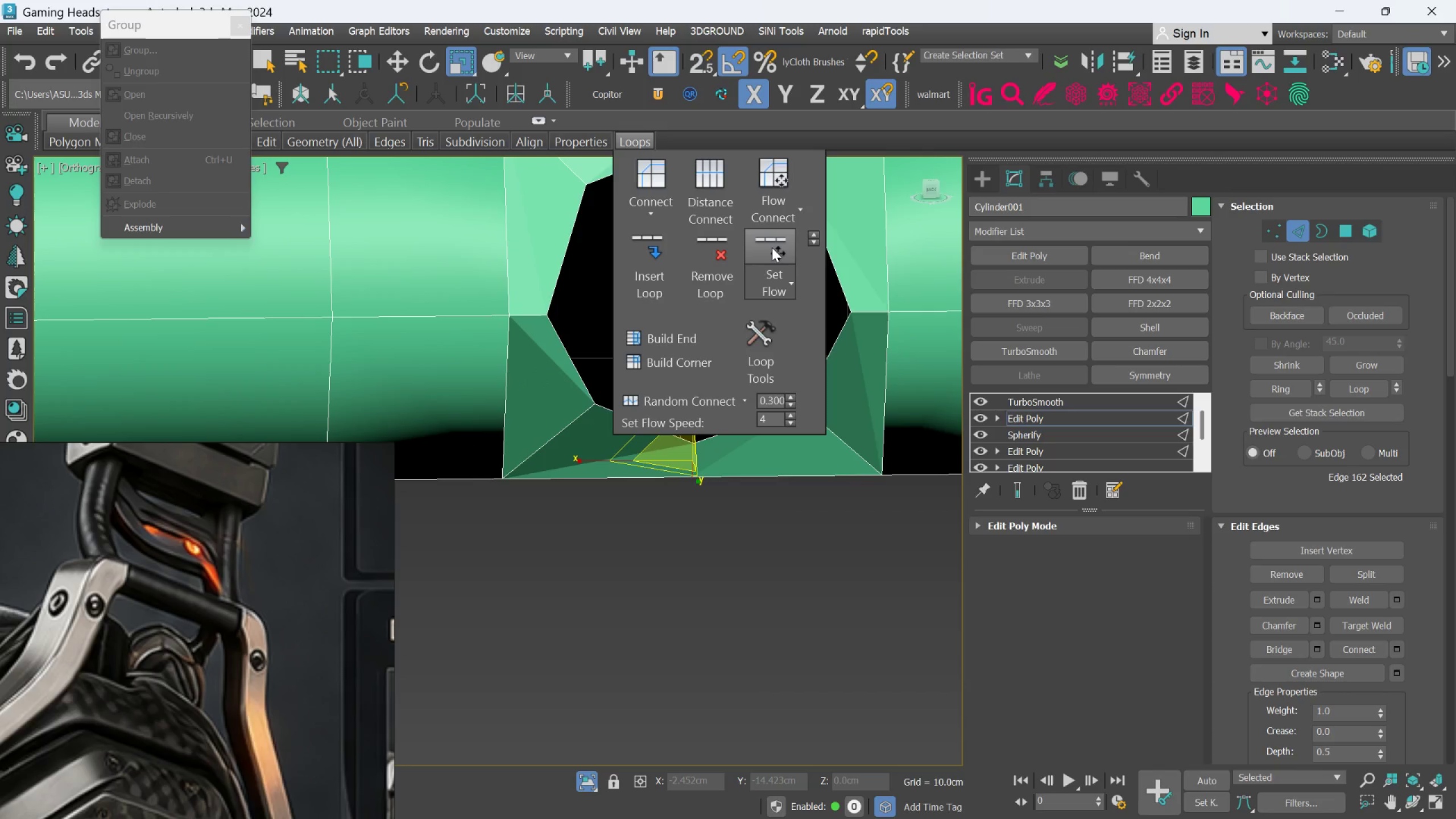 
left_click([772, 247])
 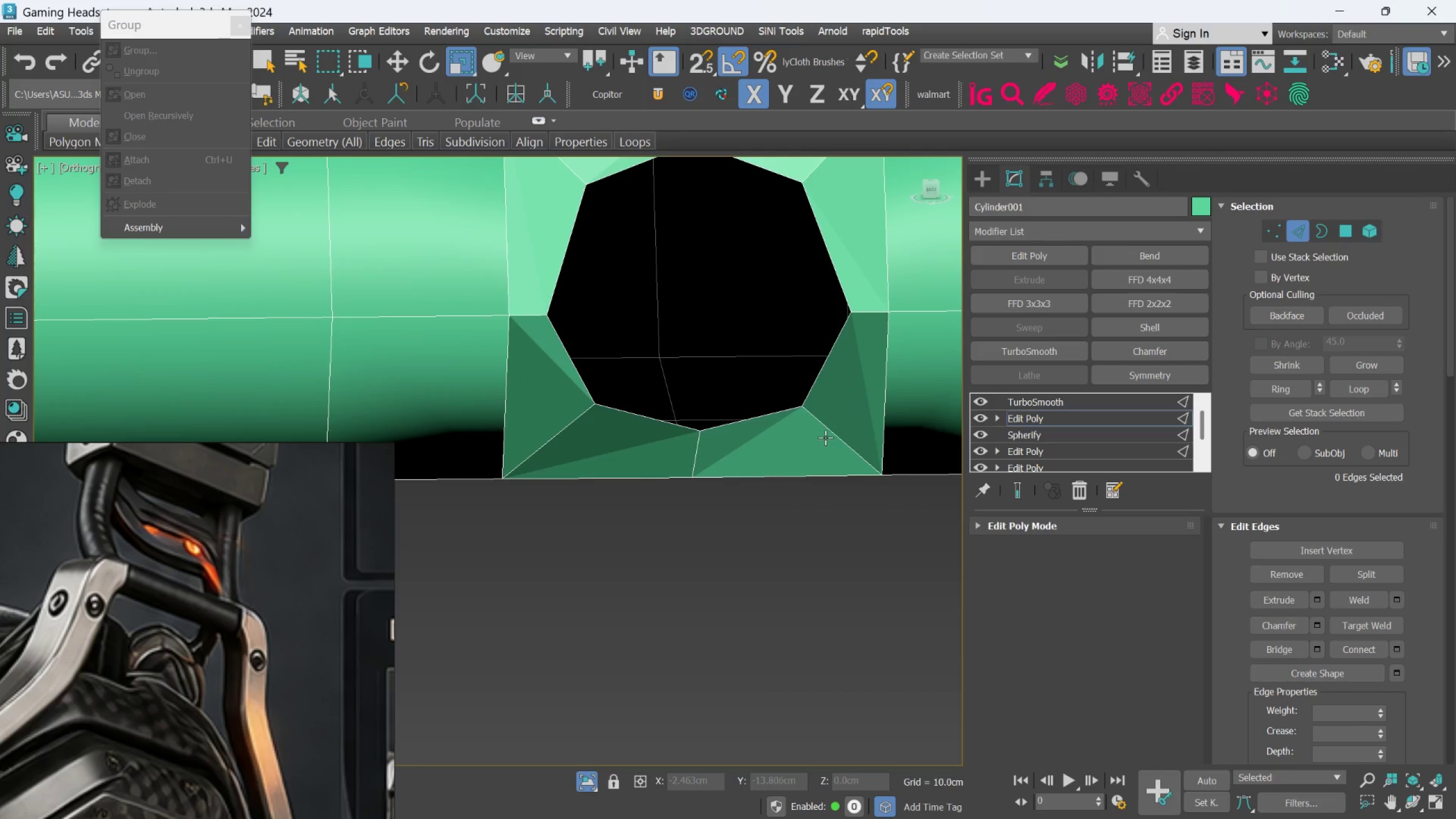 
left_click([826, 432])
 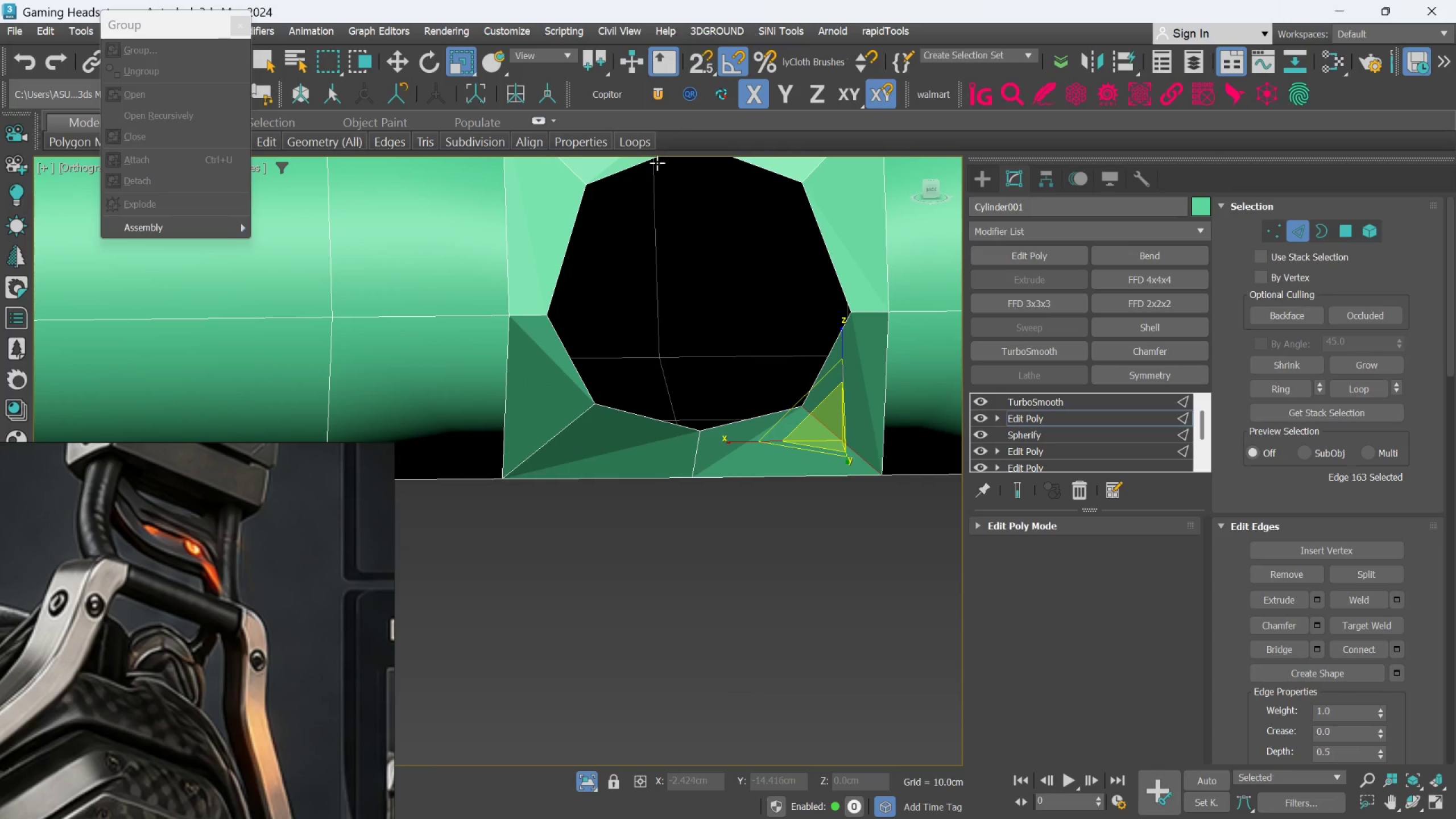 
left_click([642, 146])
 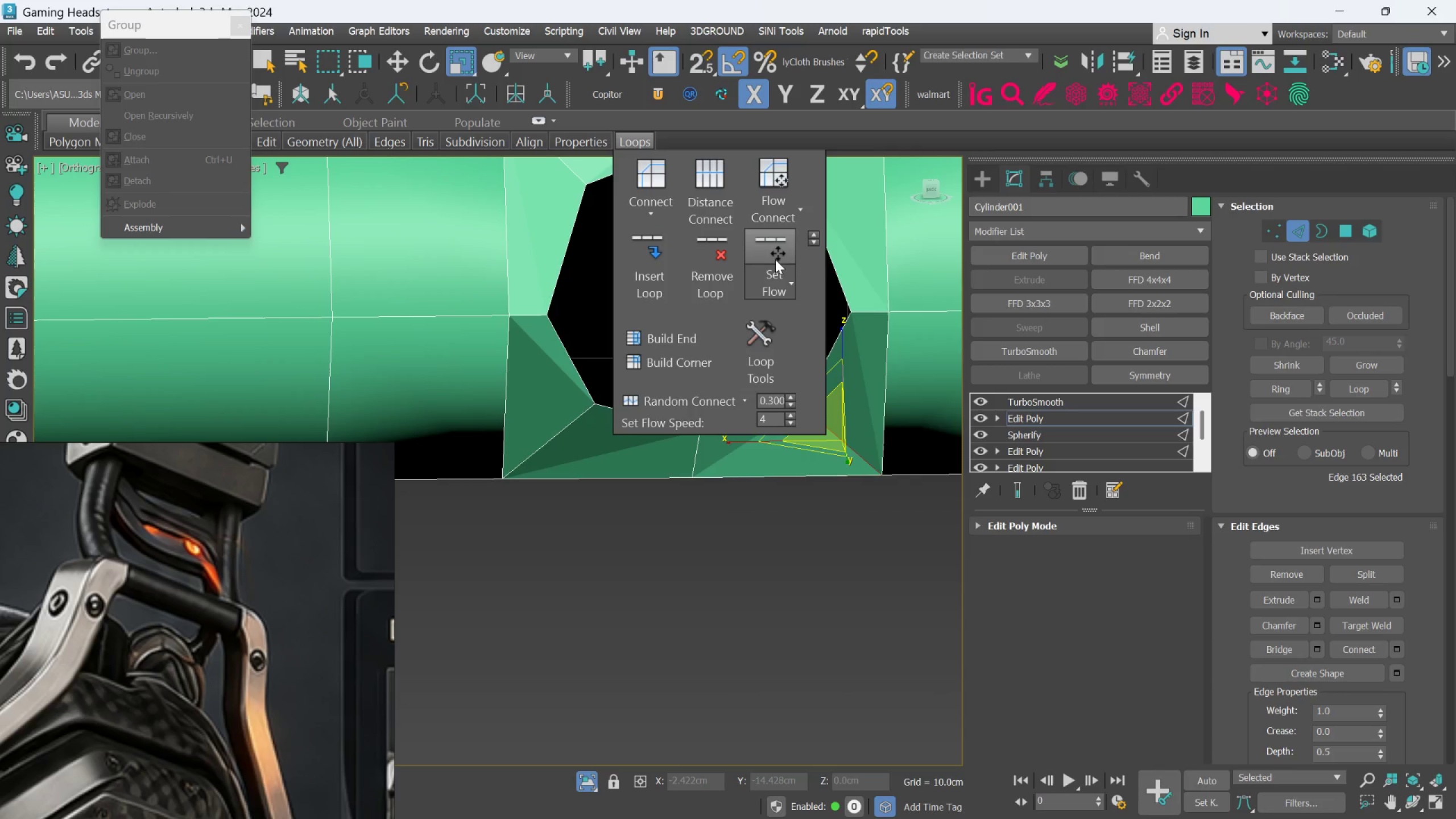 
left_click([772, 254])
 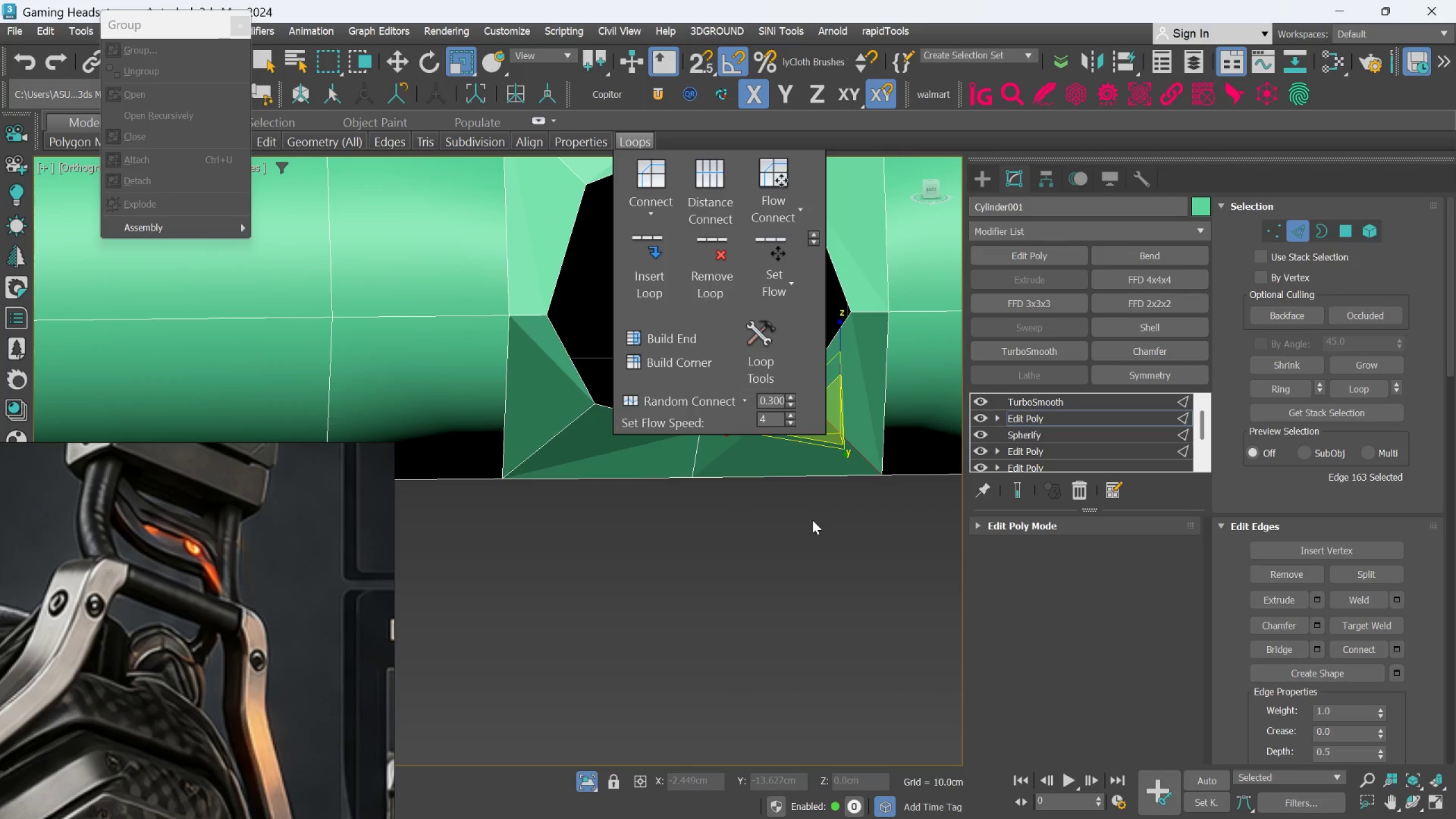 
left_click_drag(start_coordinate=[812, 524], to_coordinate=[813, 522])
 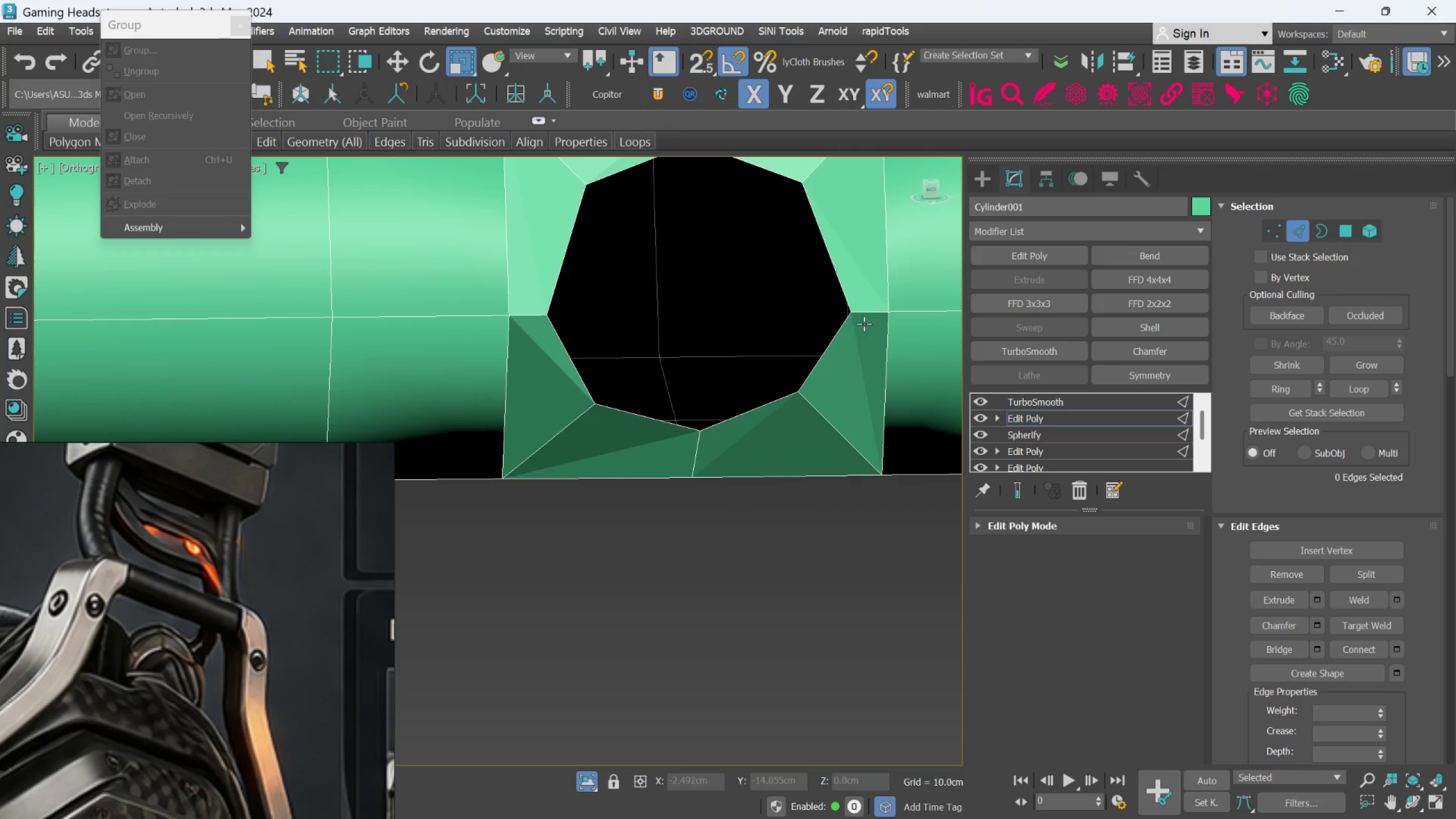 
left_click([871, 313])
 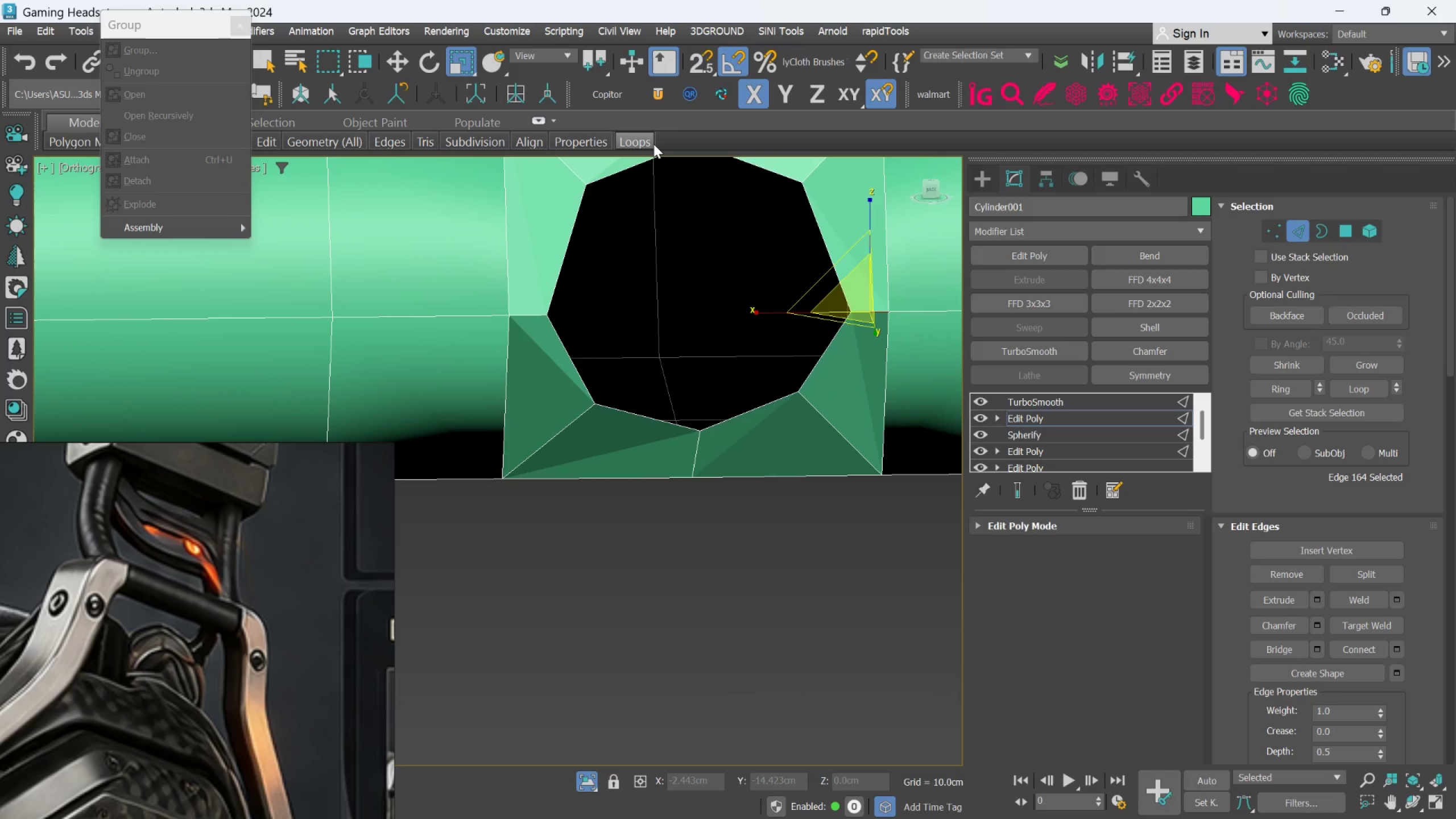 
left_click([653, 143])
 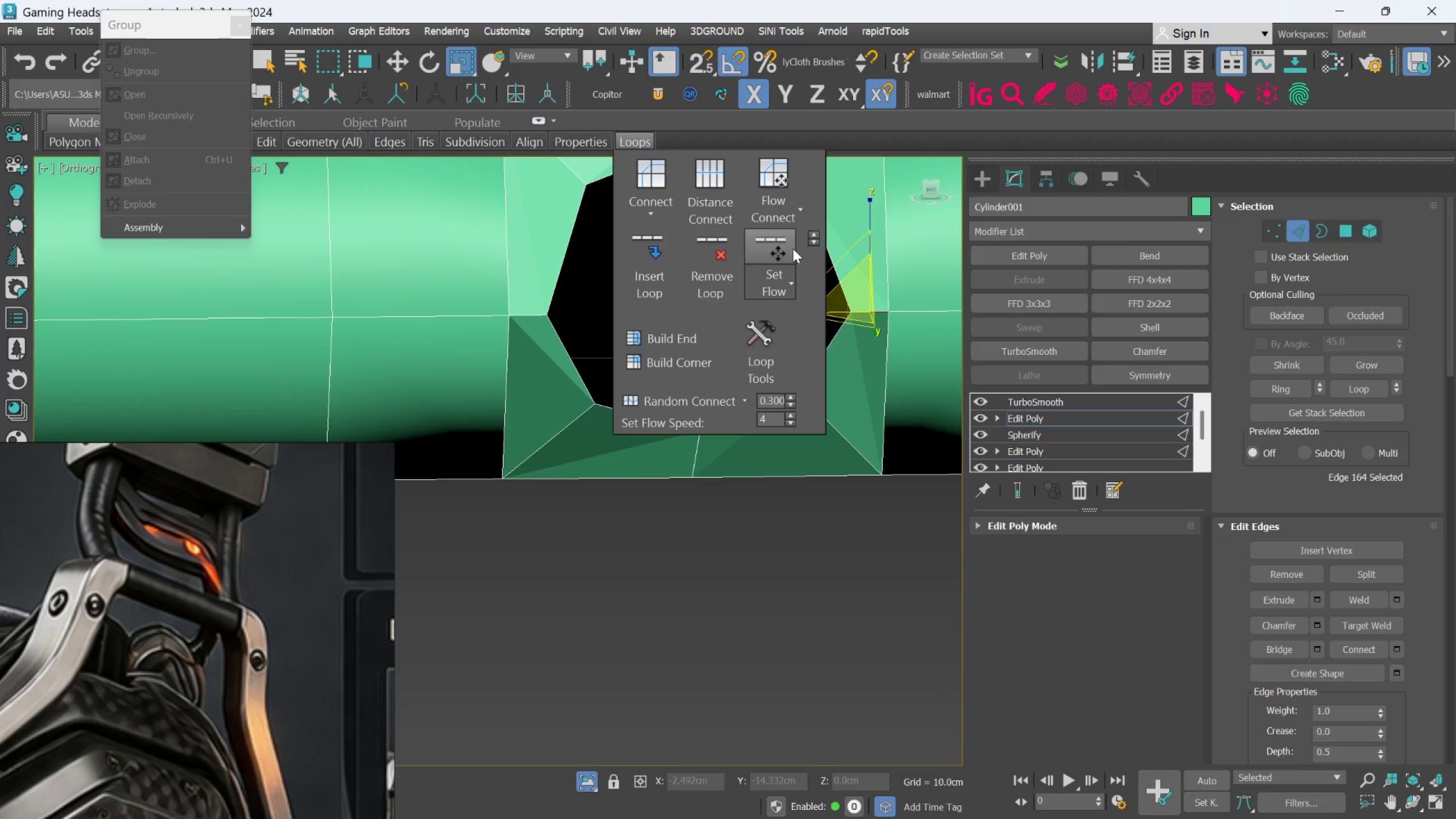 
left_click([792, 249])
 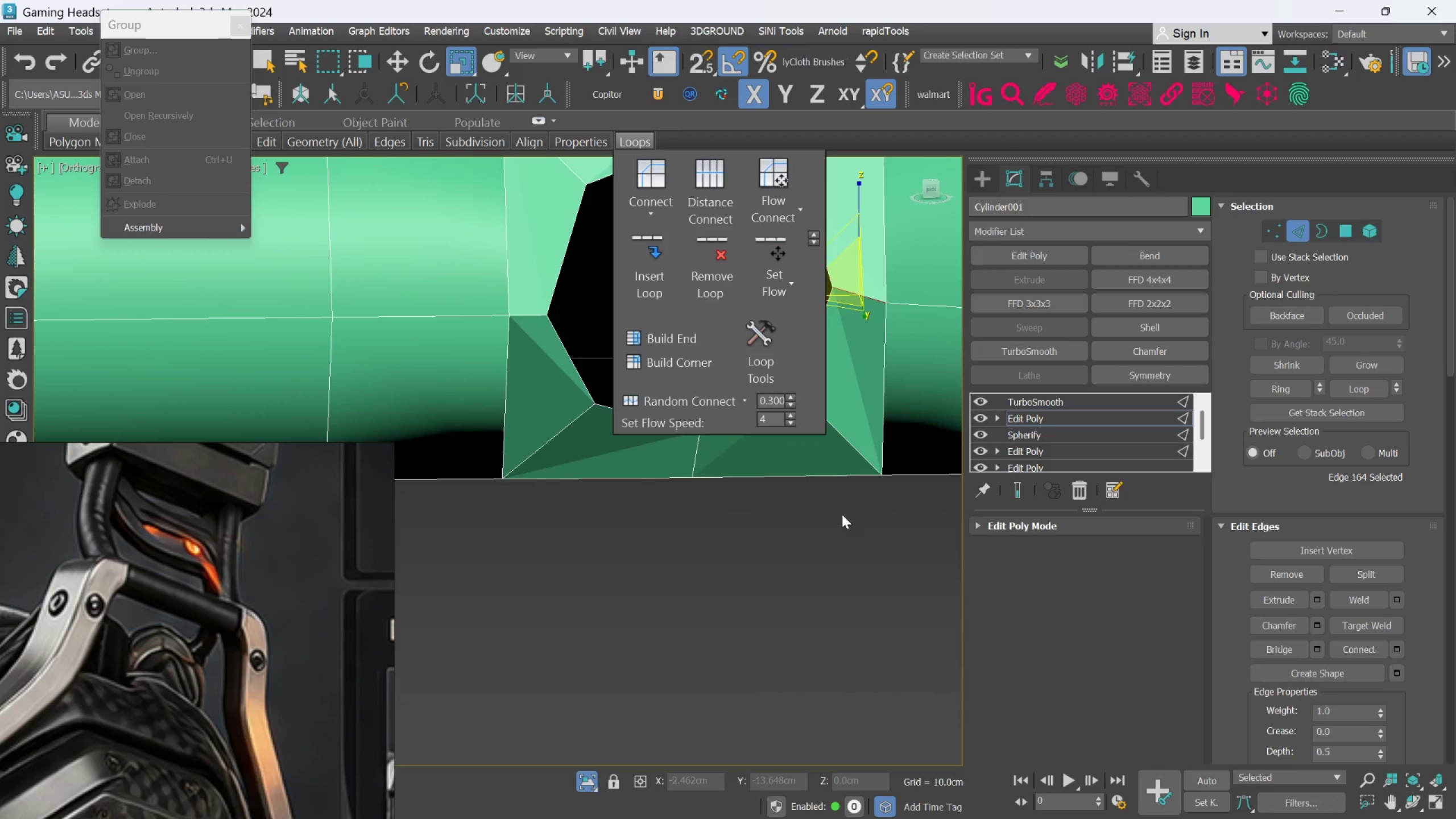 
left_click([845, 549])
 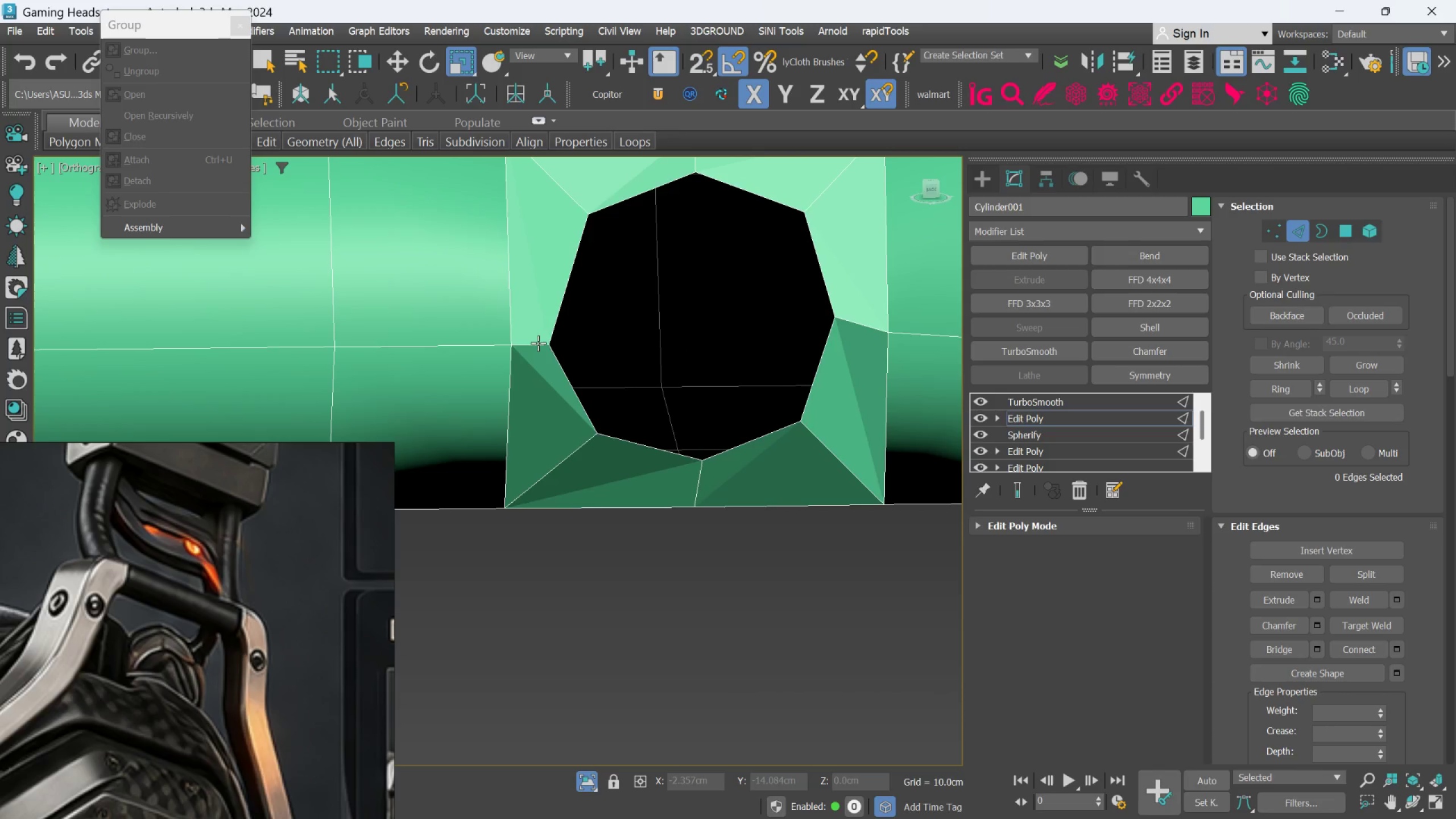 
left_click([533, 342])
 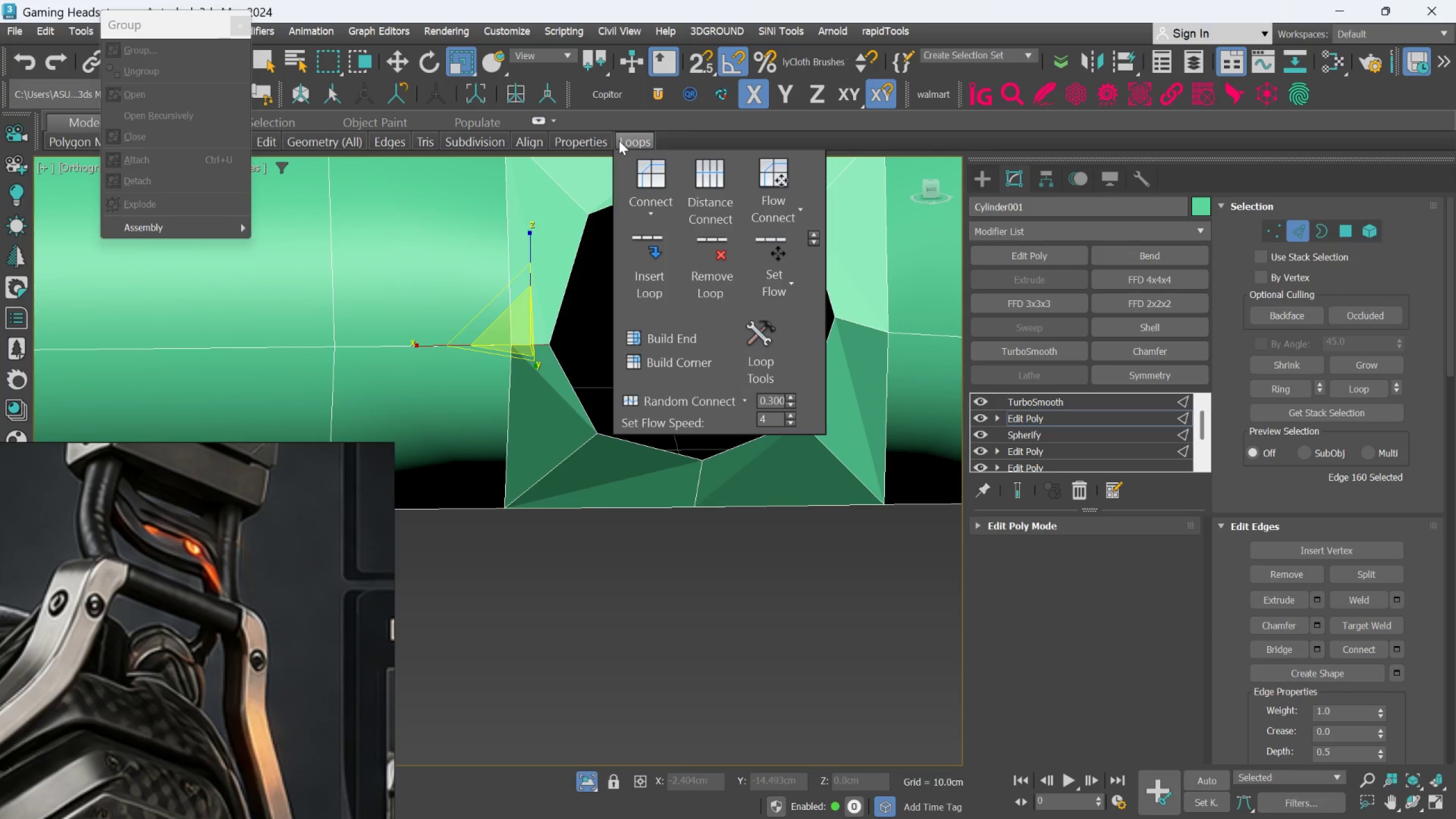 
left_click([624, 142])
 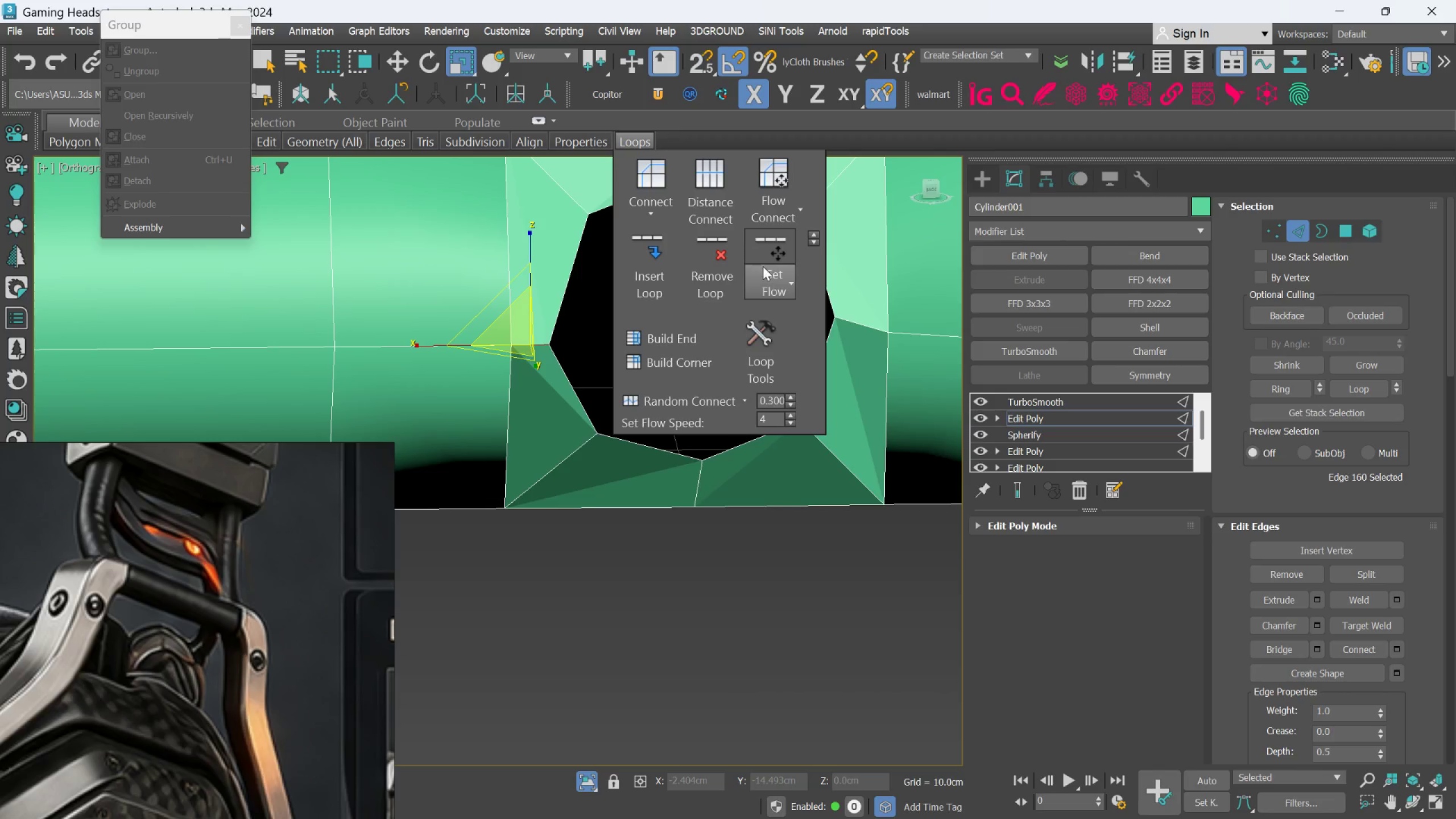 
left_click([763, 258])
 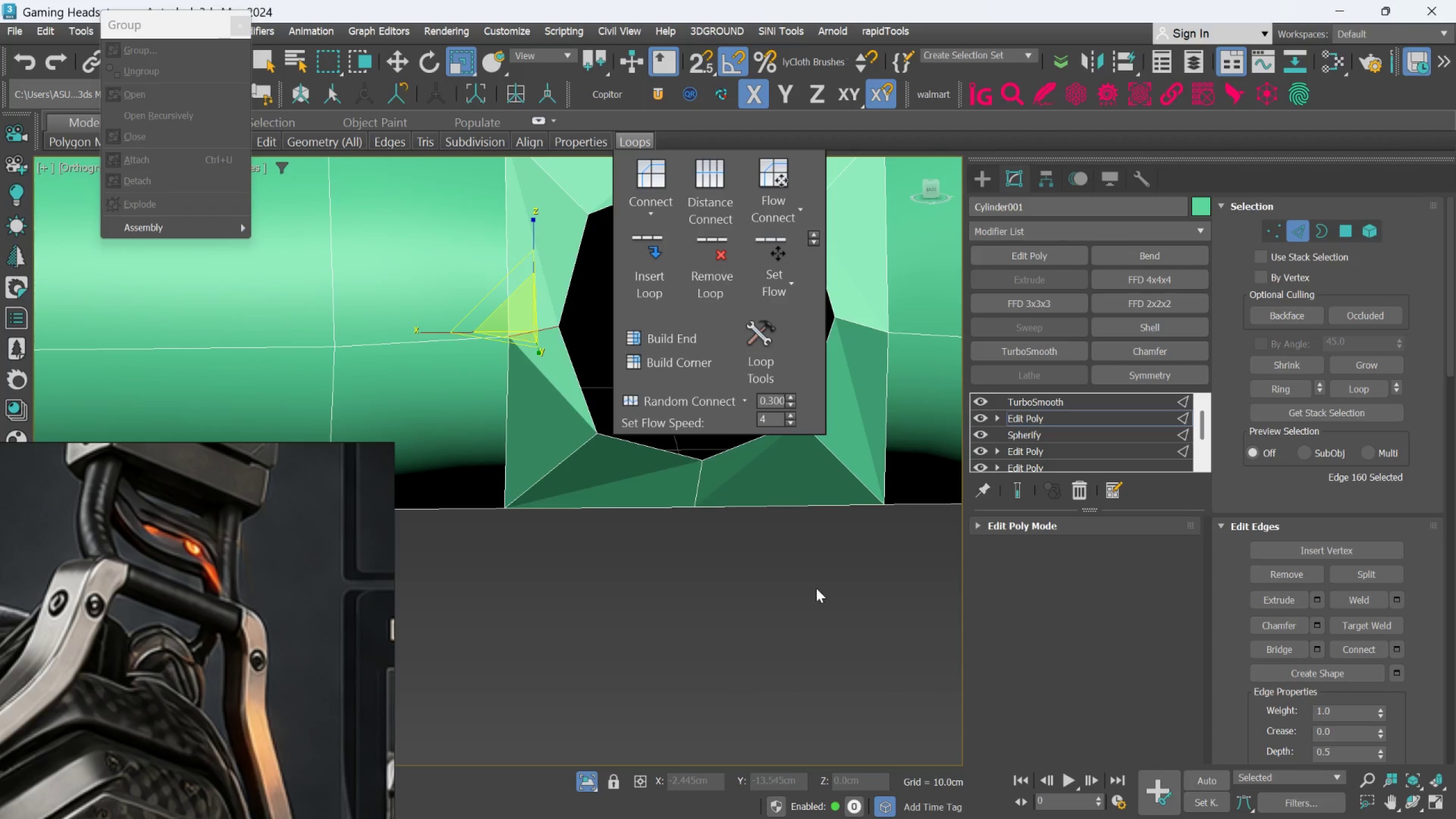 
left_click([805, 606])
 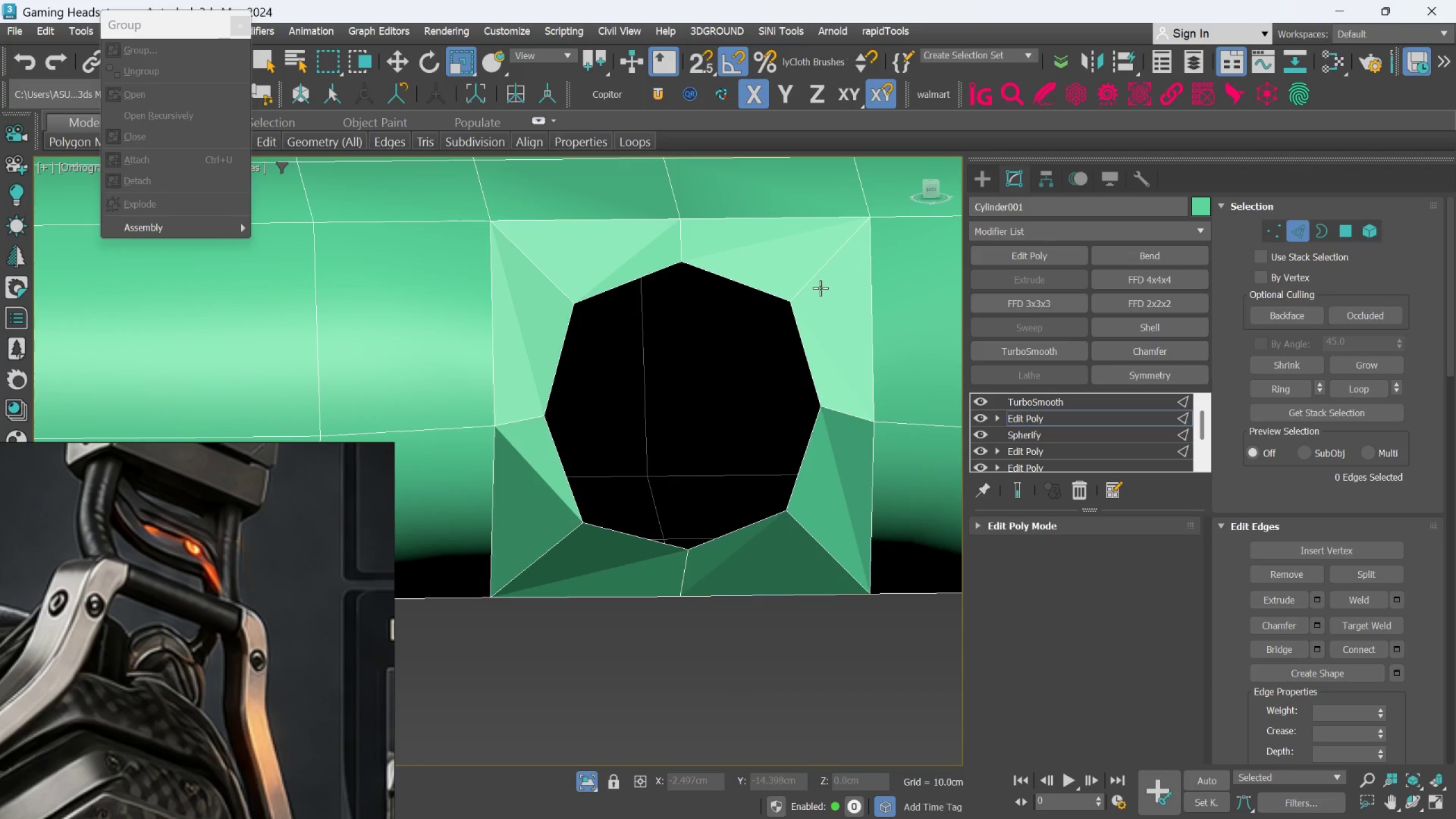 
left_click([817, 282])
 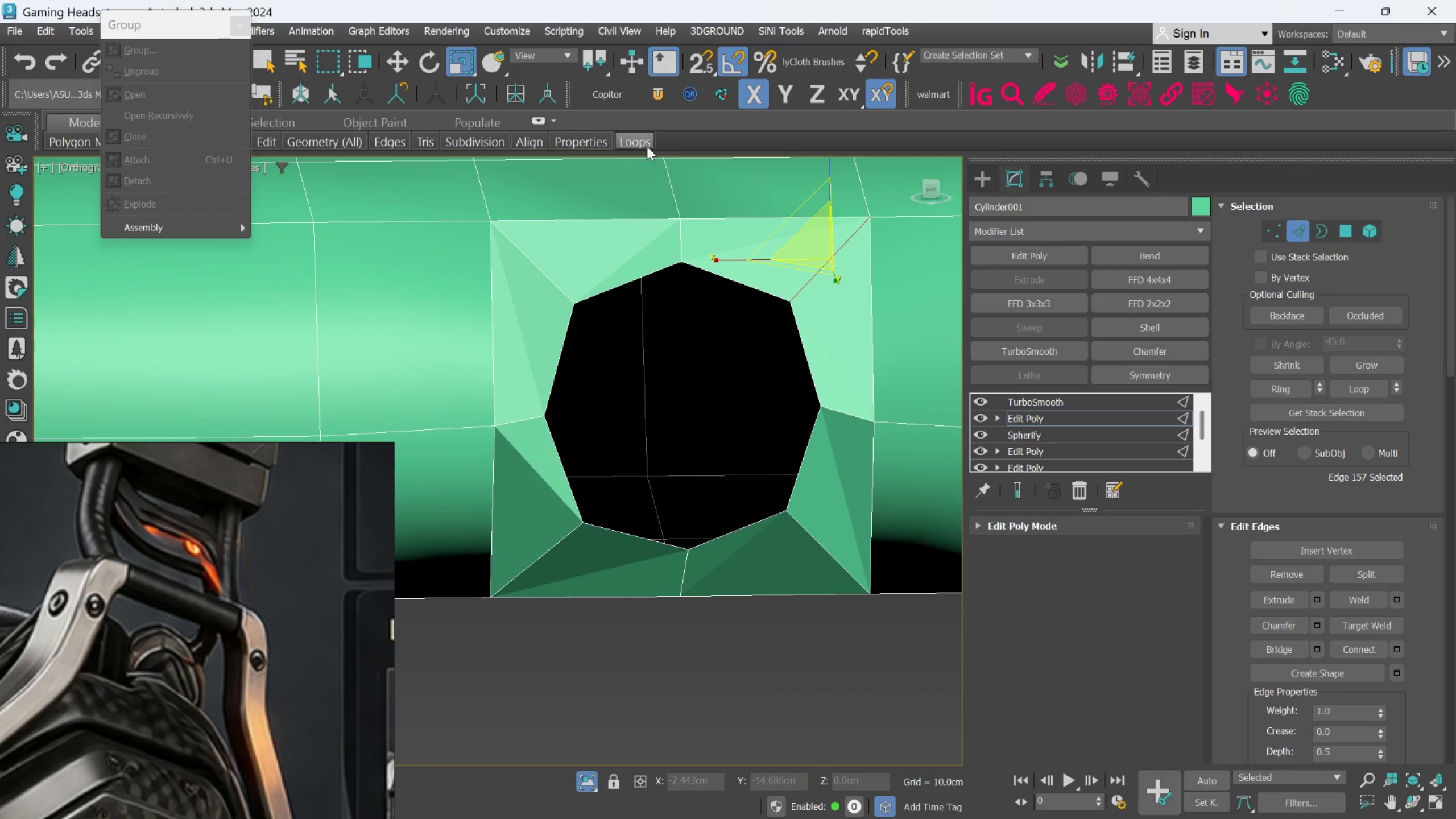 
left_click([640, 139])
 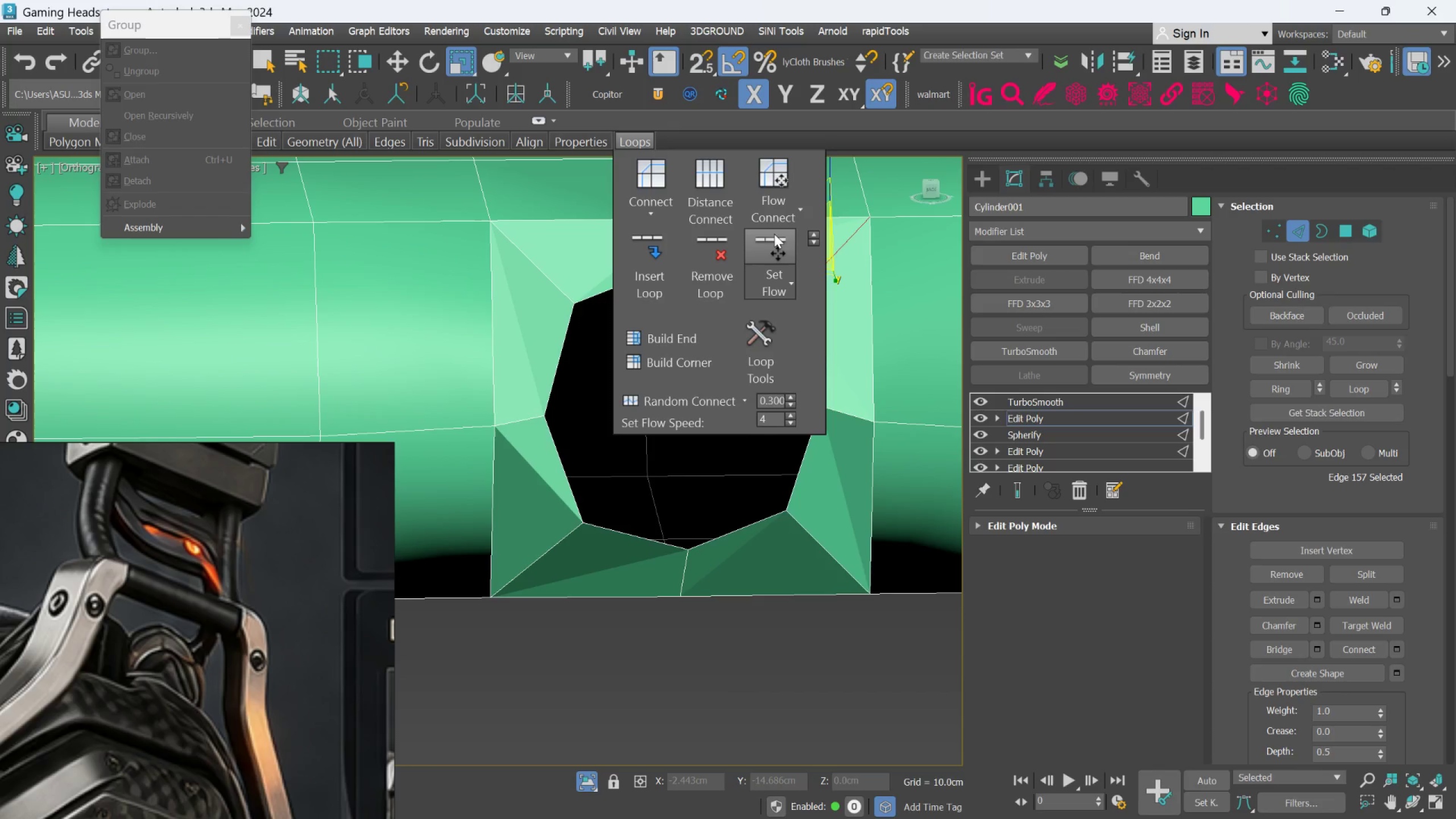 
left_click([774, 238])
 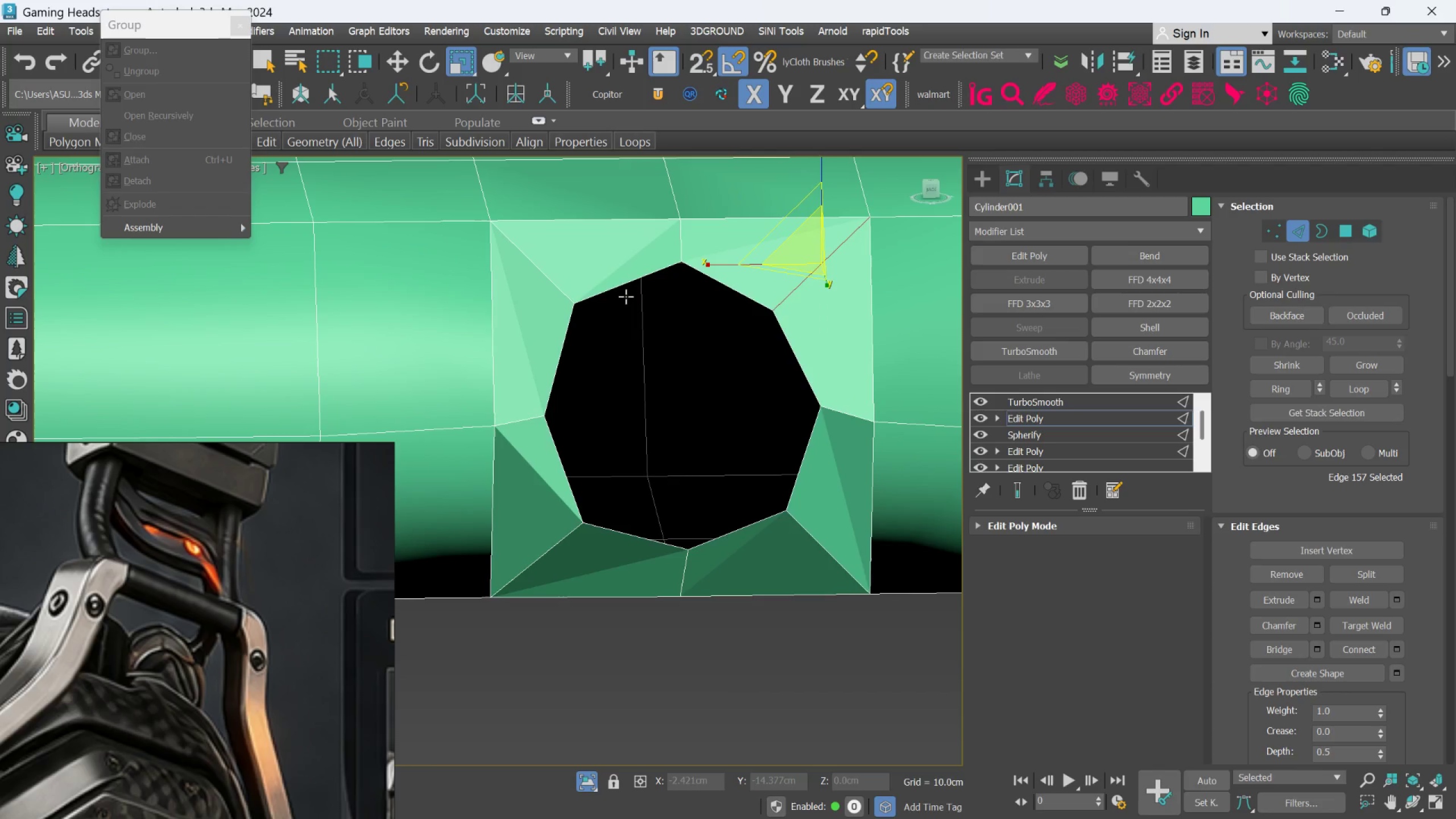 
left_click([564, 292])
 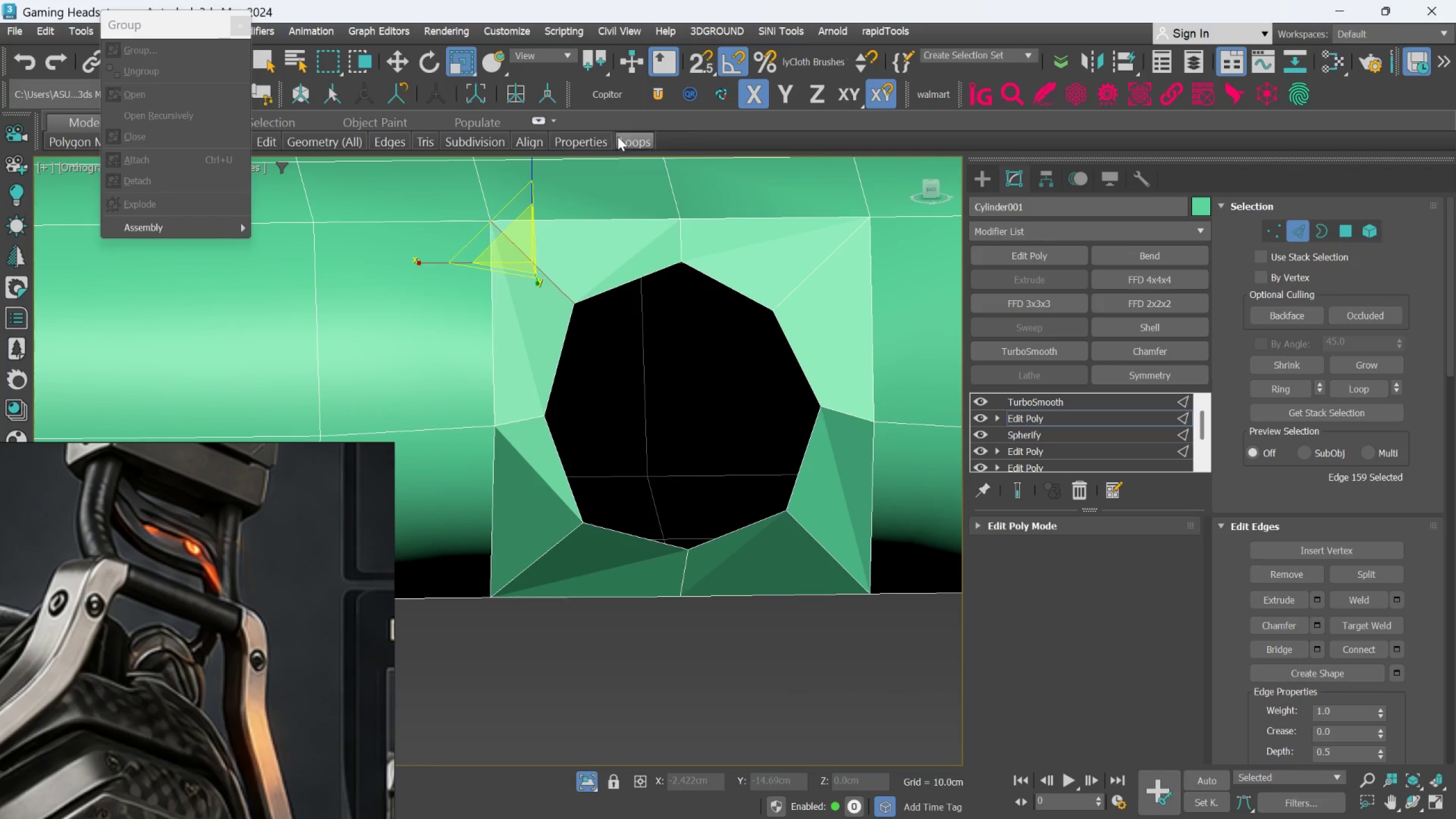 
left_click([628, 137])
 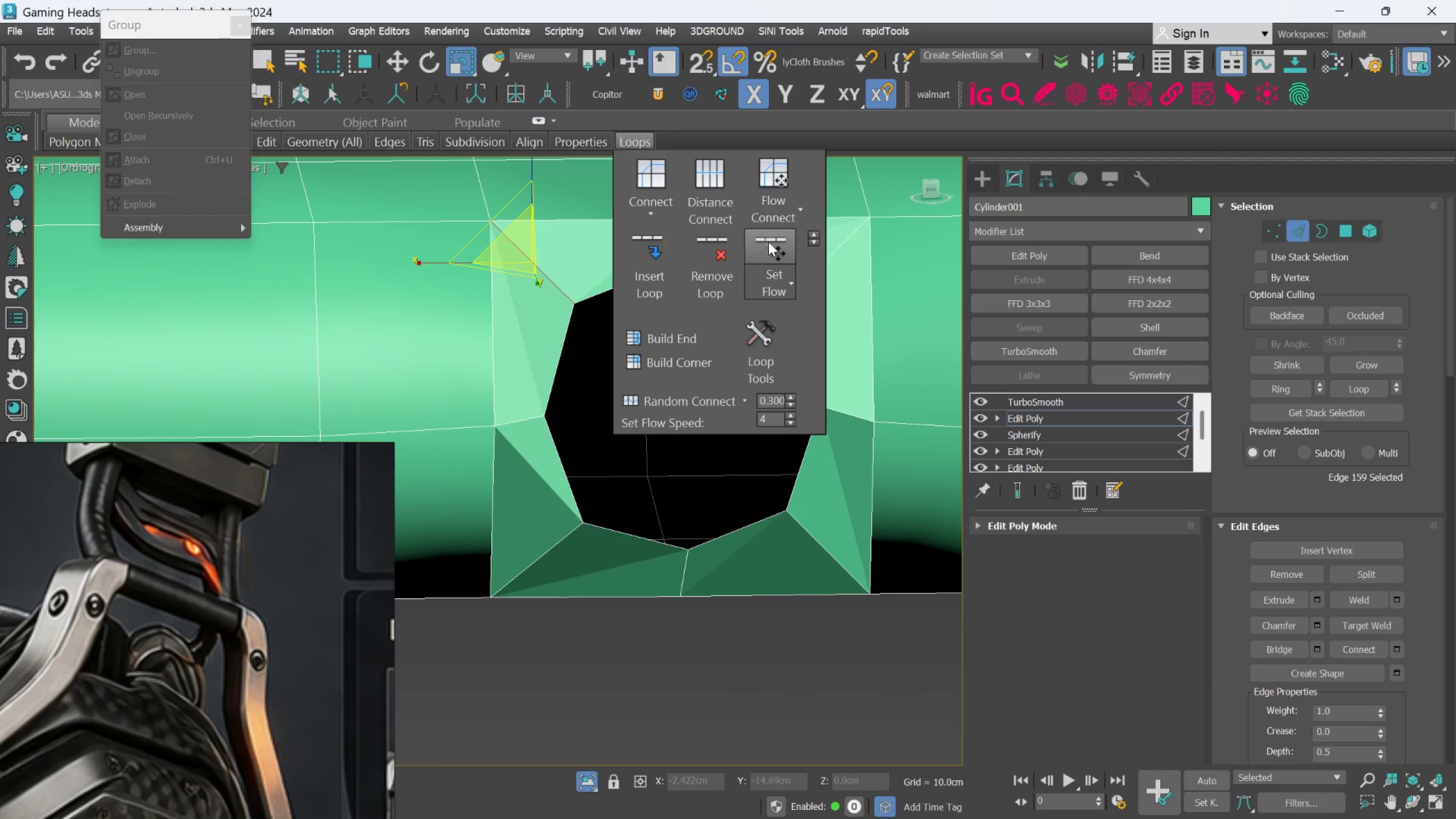 
left_click([768, 247])
 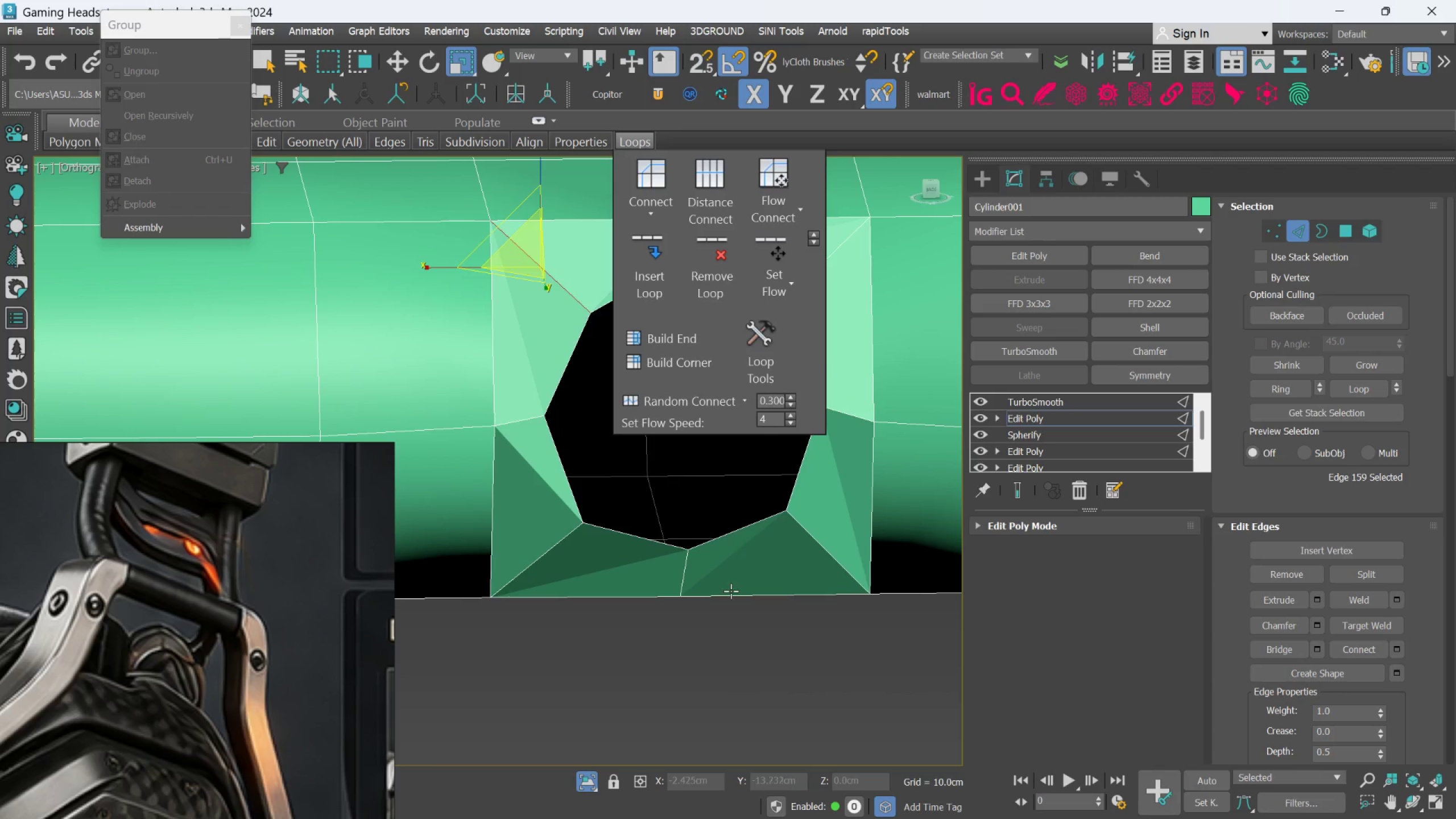 
left_click([714, 635])
 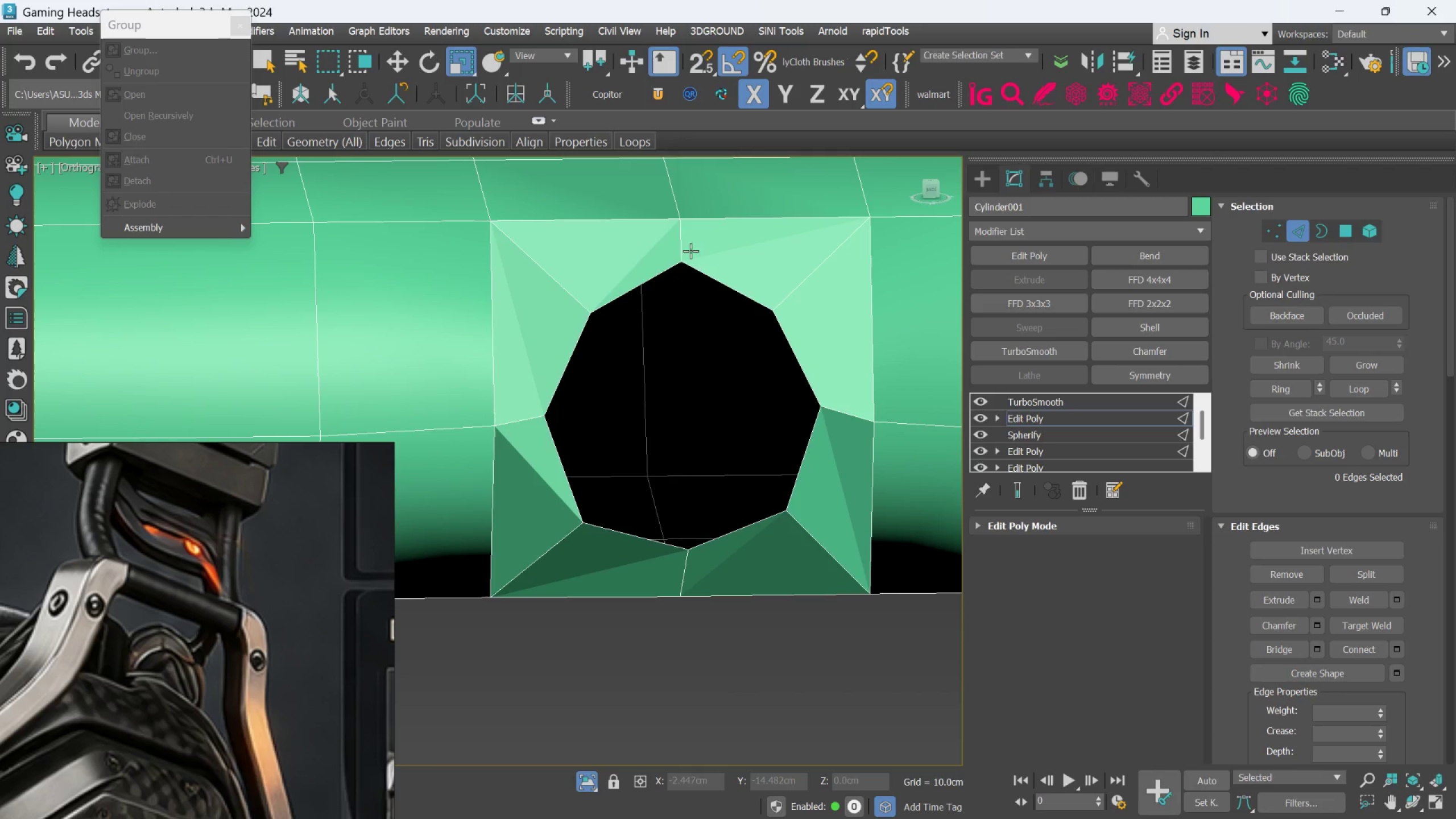 
left_click([685, 247])
 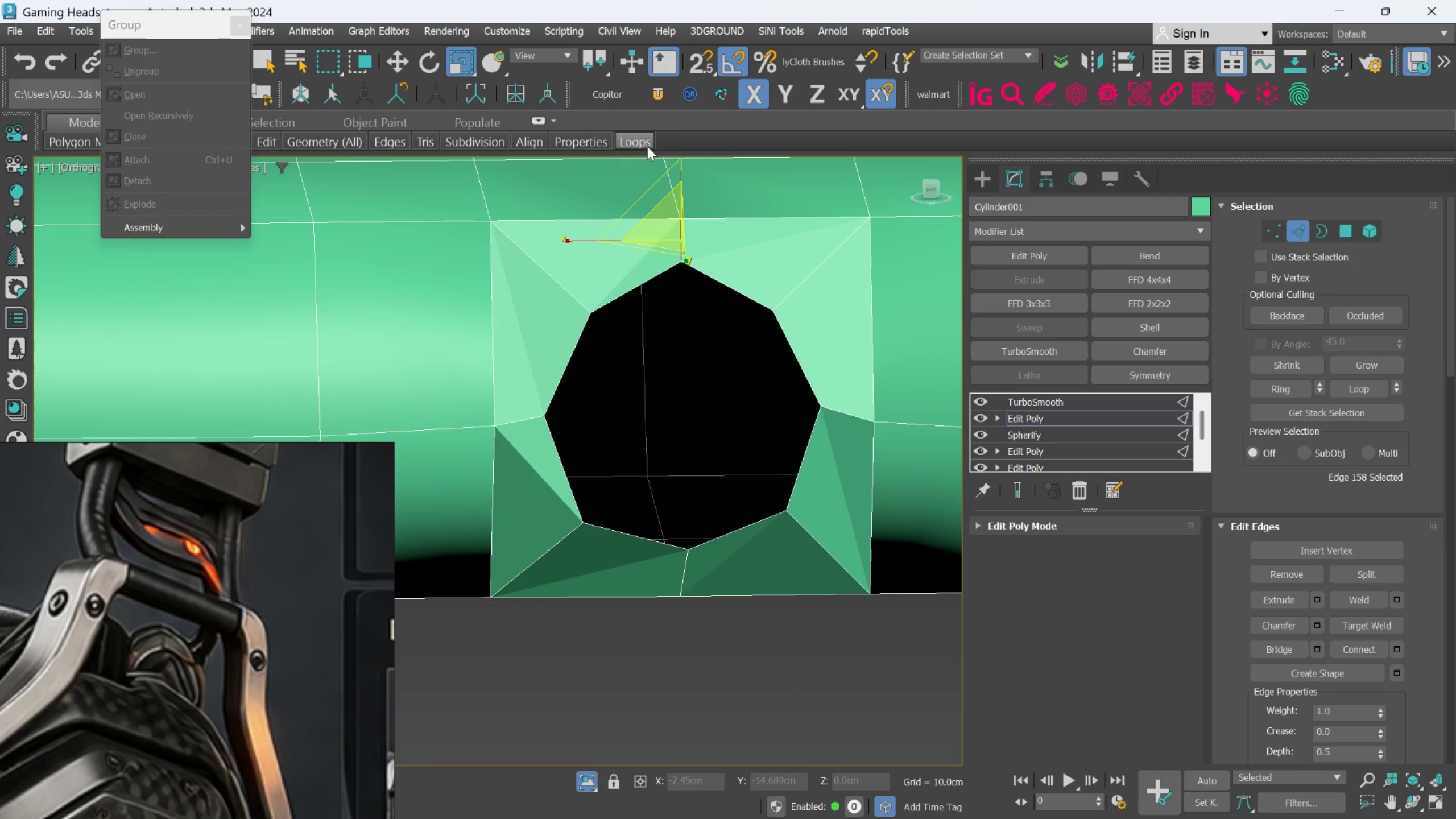 
left_click([642, 142])
 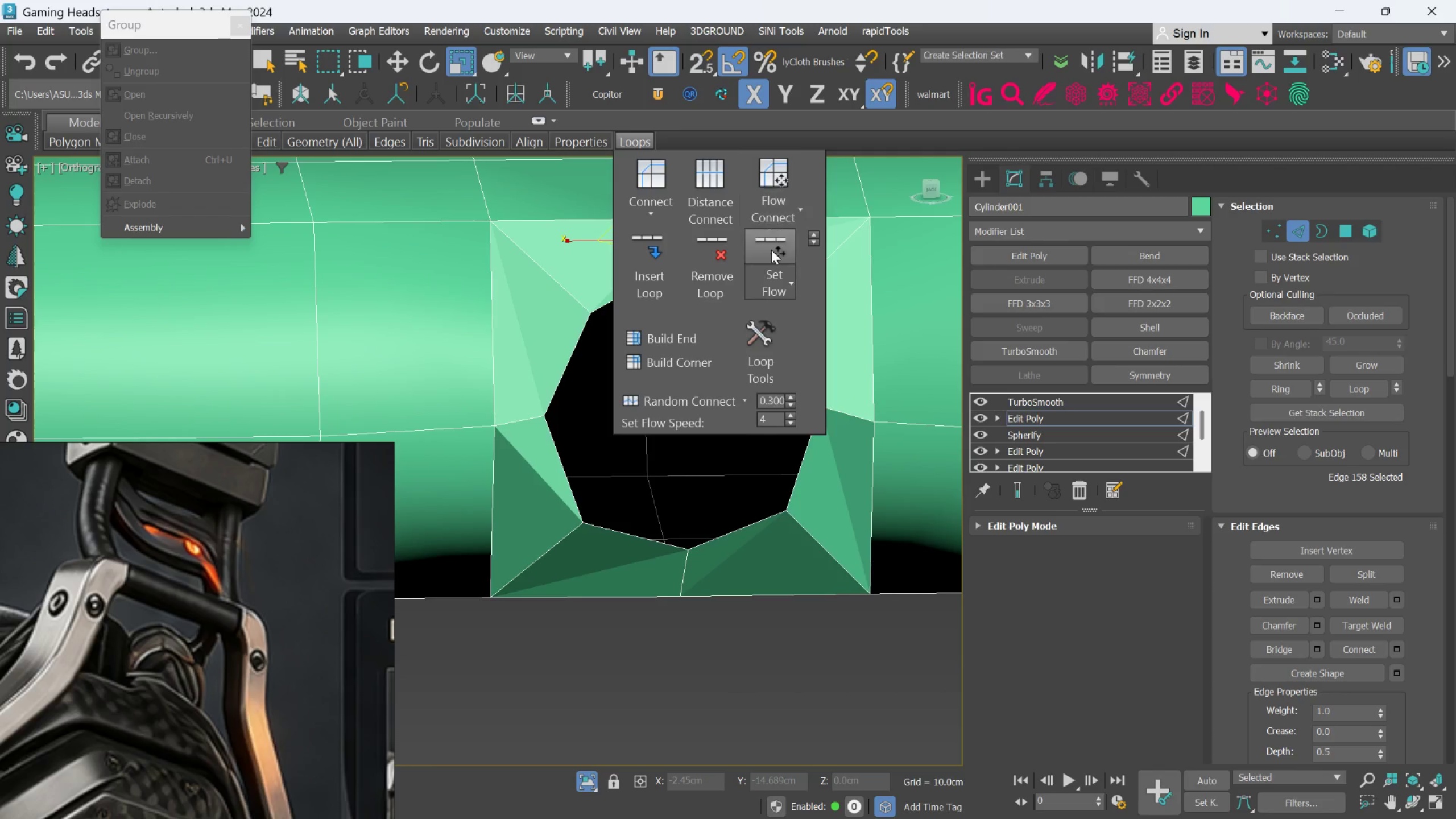 
left_click([772, 251])
 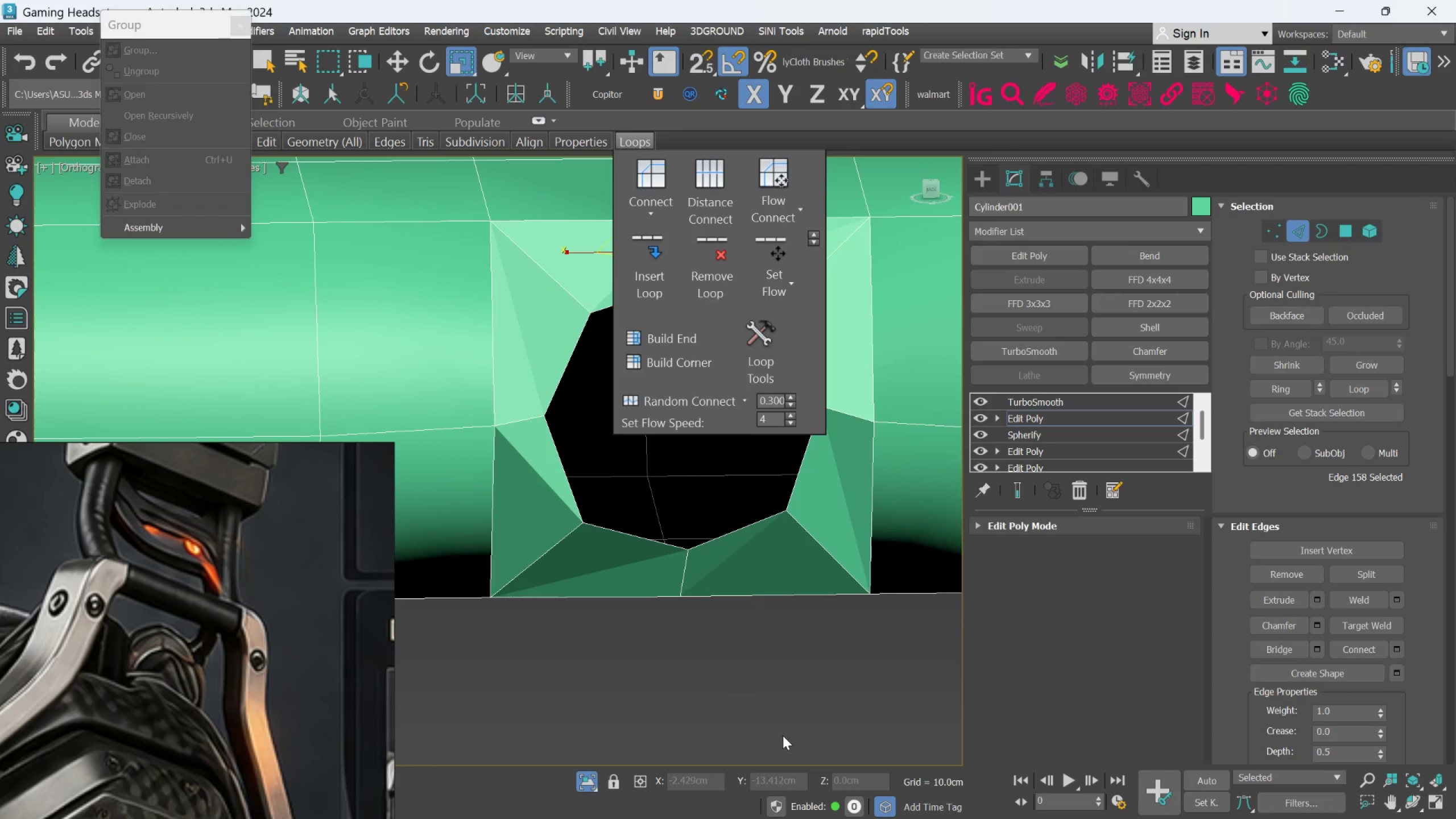 
left_click([784, 704])
 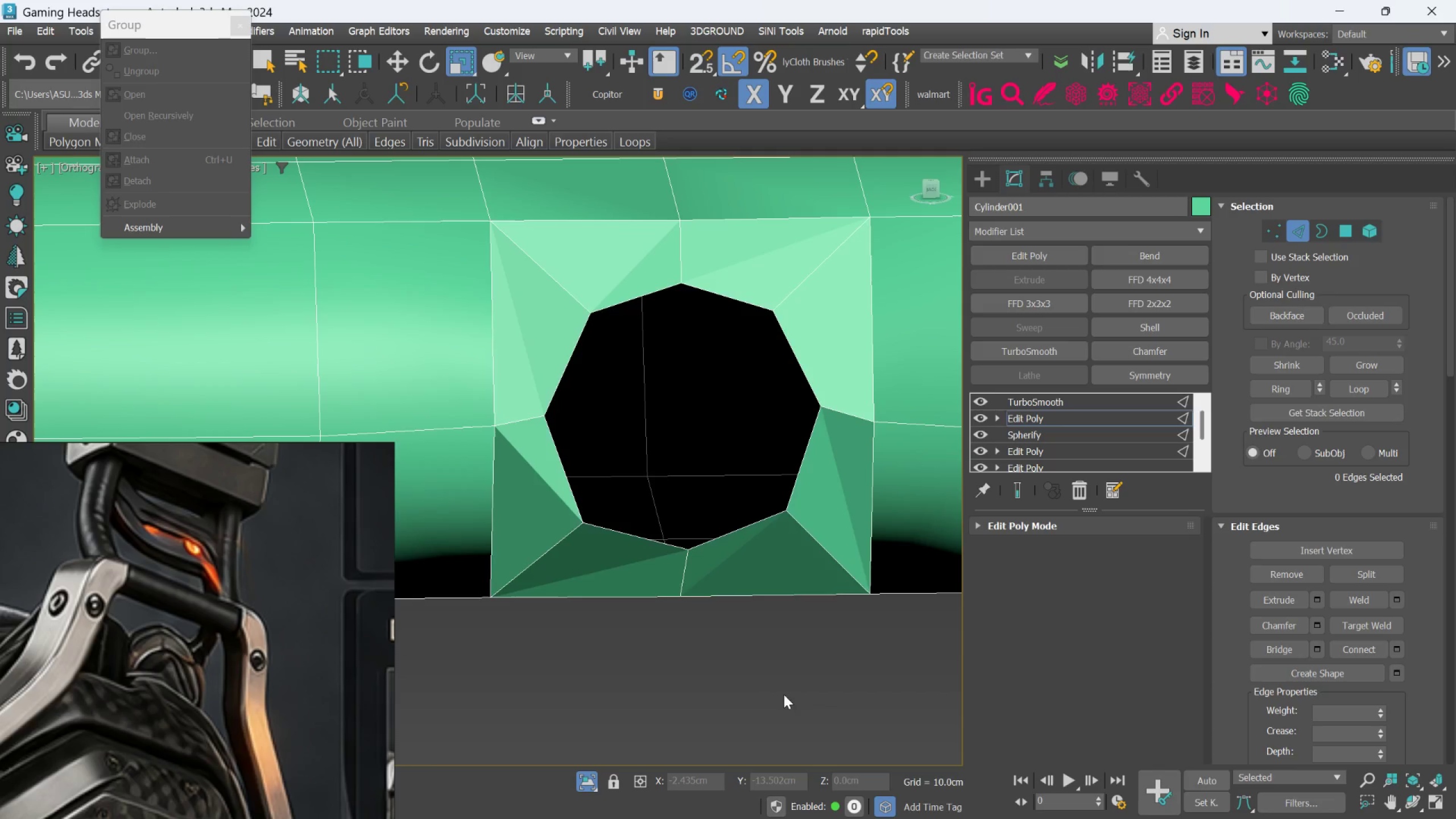 
scroll: coordinate [784, 693], scroll_direction: down, amount: 1.0
 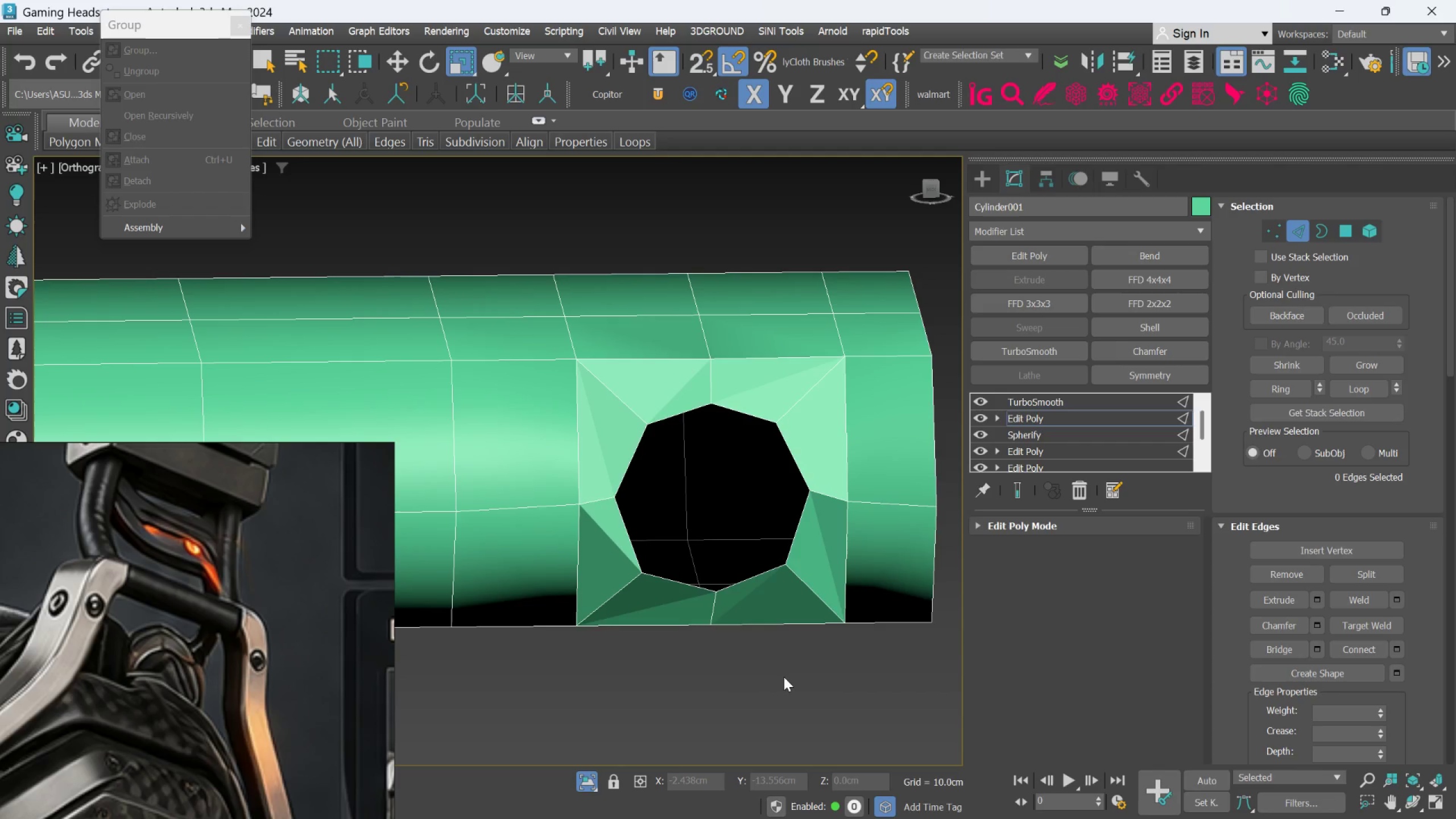 
hold_key(key=AltLeft, duration=1.11)
scroll: coordinate [810, 673], scroll_direction: down, amount: 1.0
 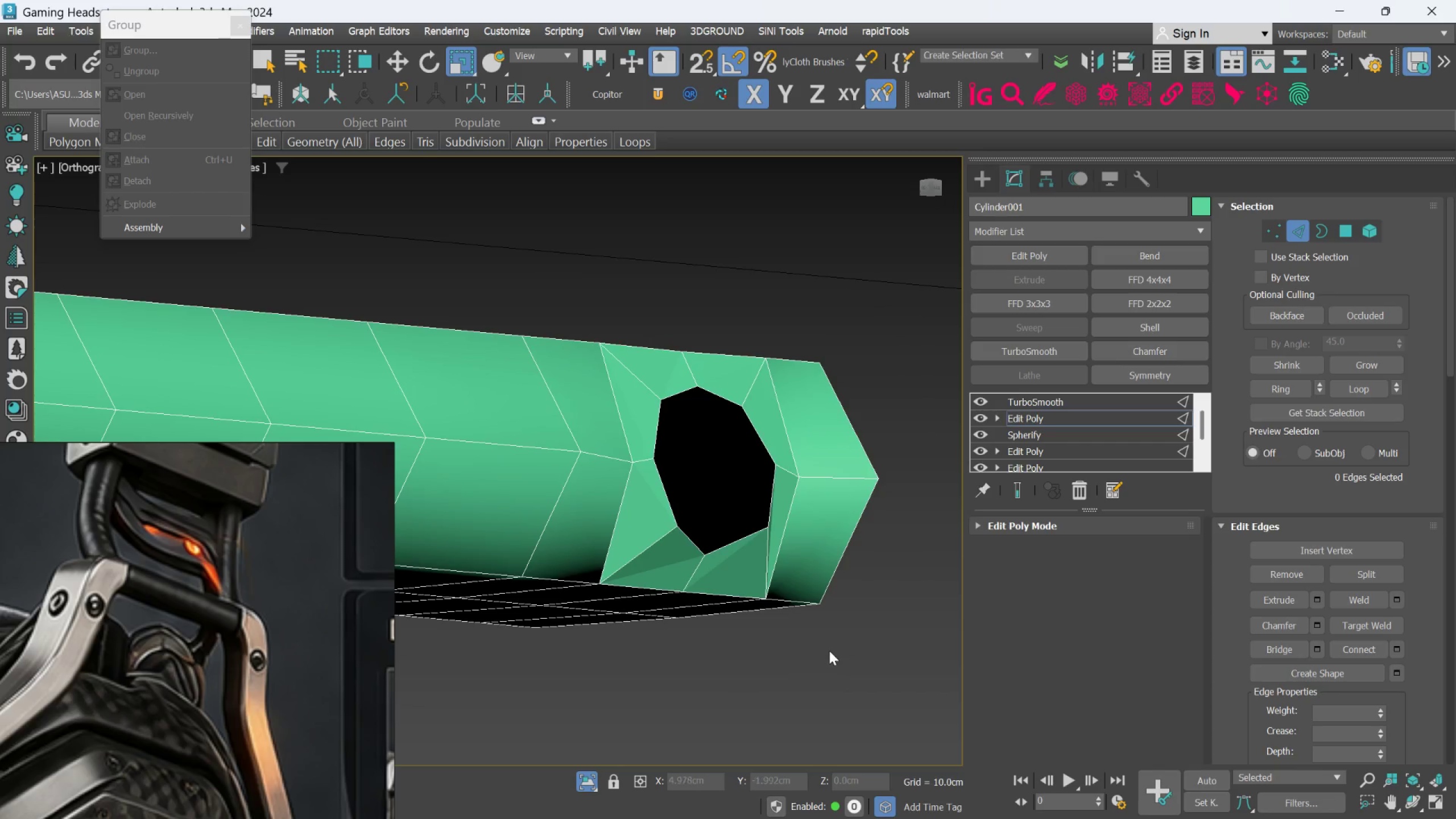 
hold_key(key=AltLeft, duration=0.44)
 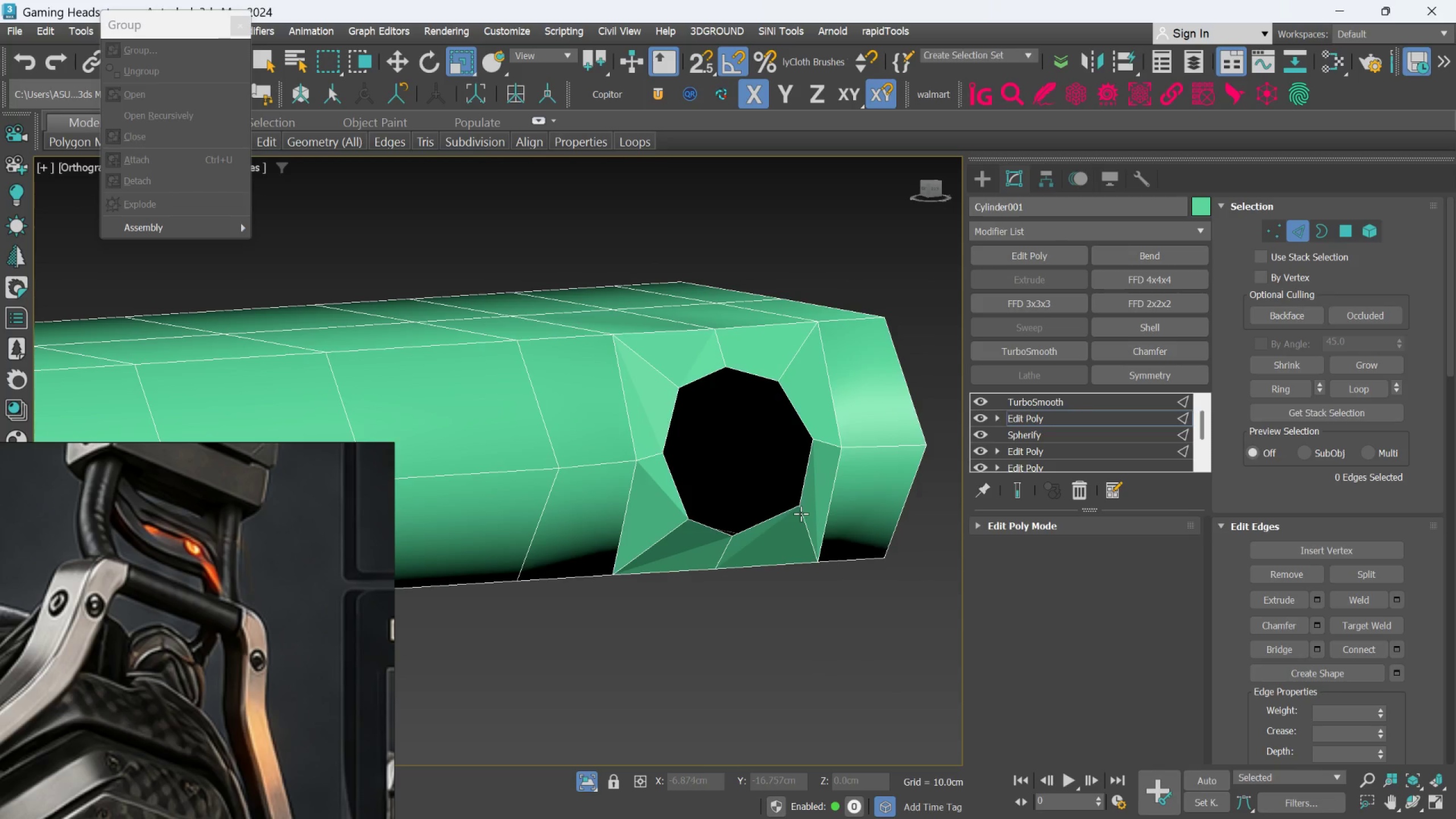 
double_click([784, 511])
 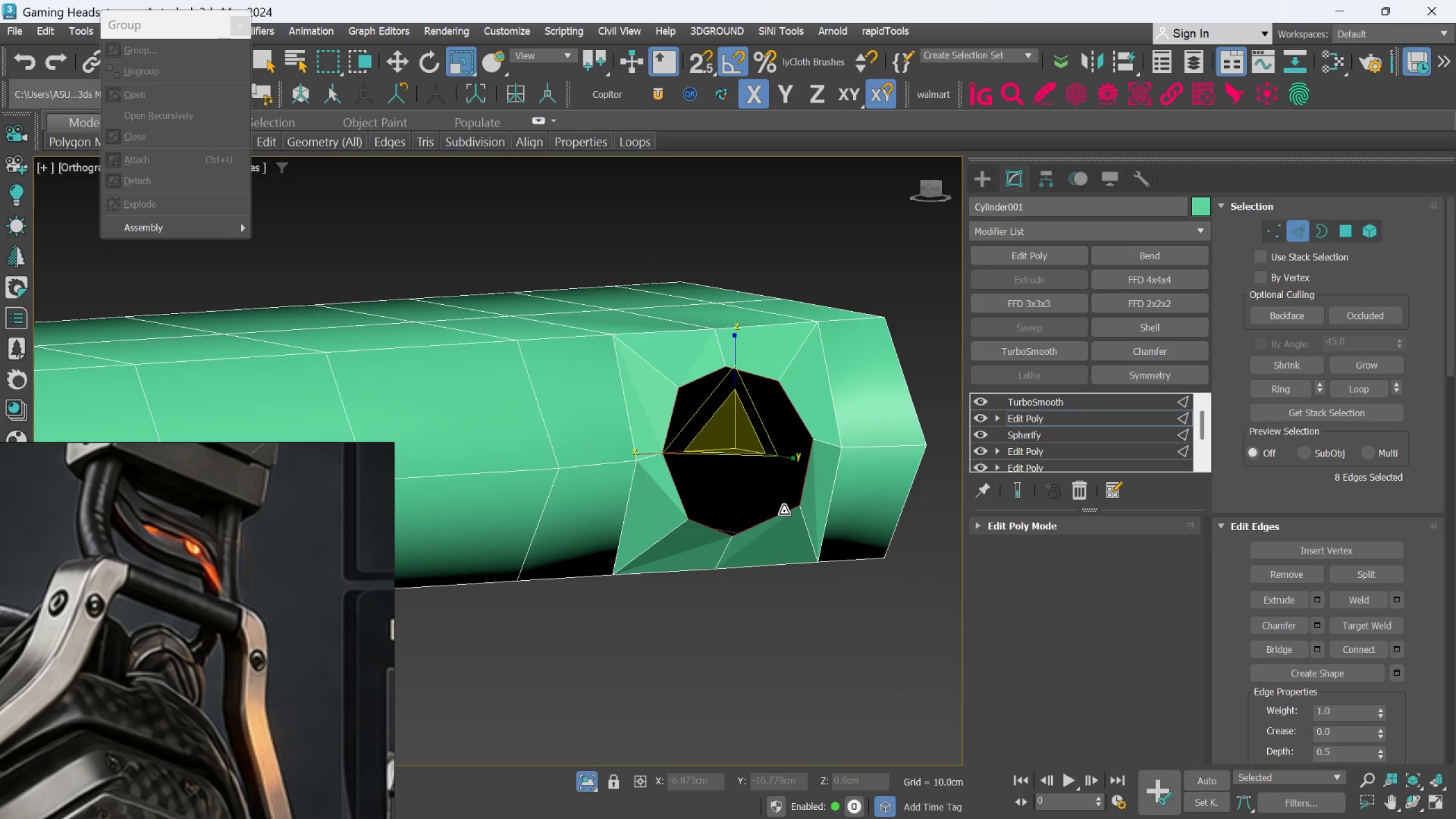 
hold_key(key=AltLeft, duration=0.75)
 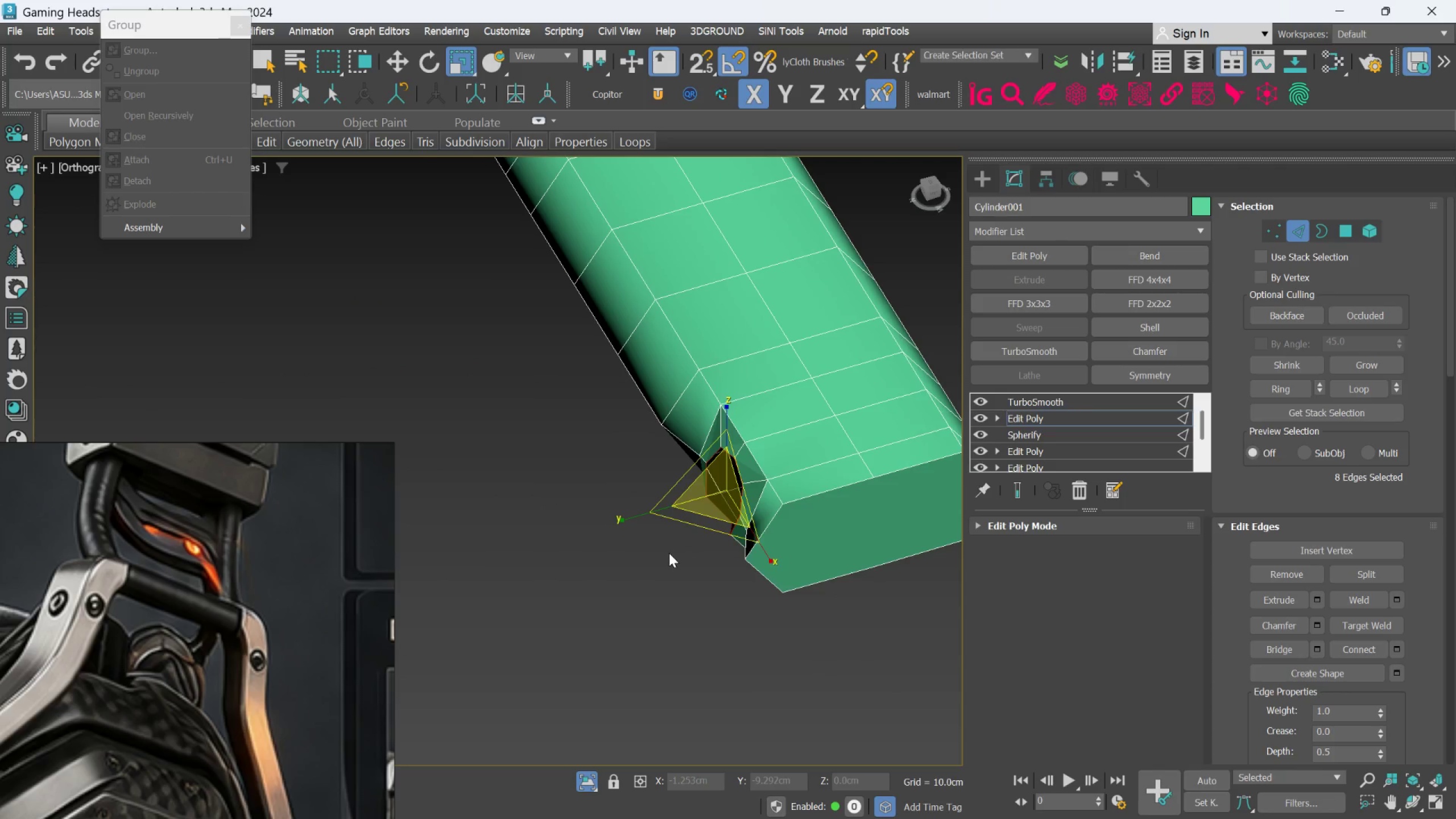 
scroll: coordinate [783, 511], scroll_direction: down, amount: 1.0
 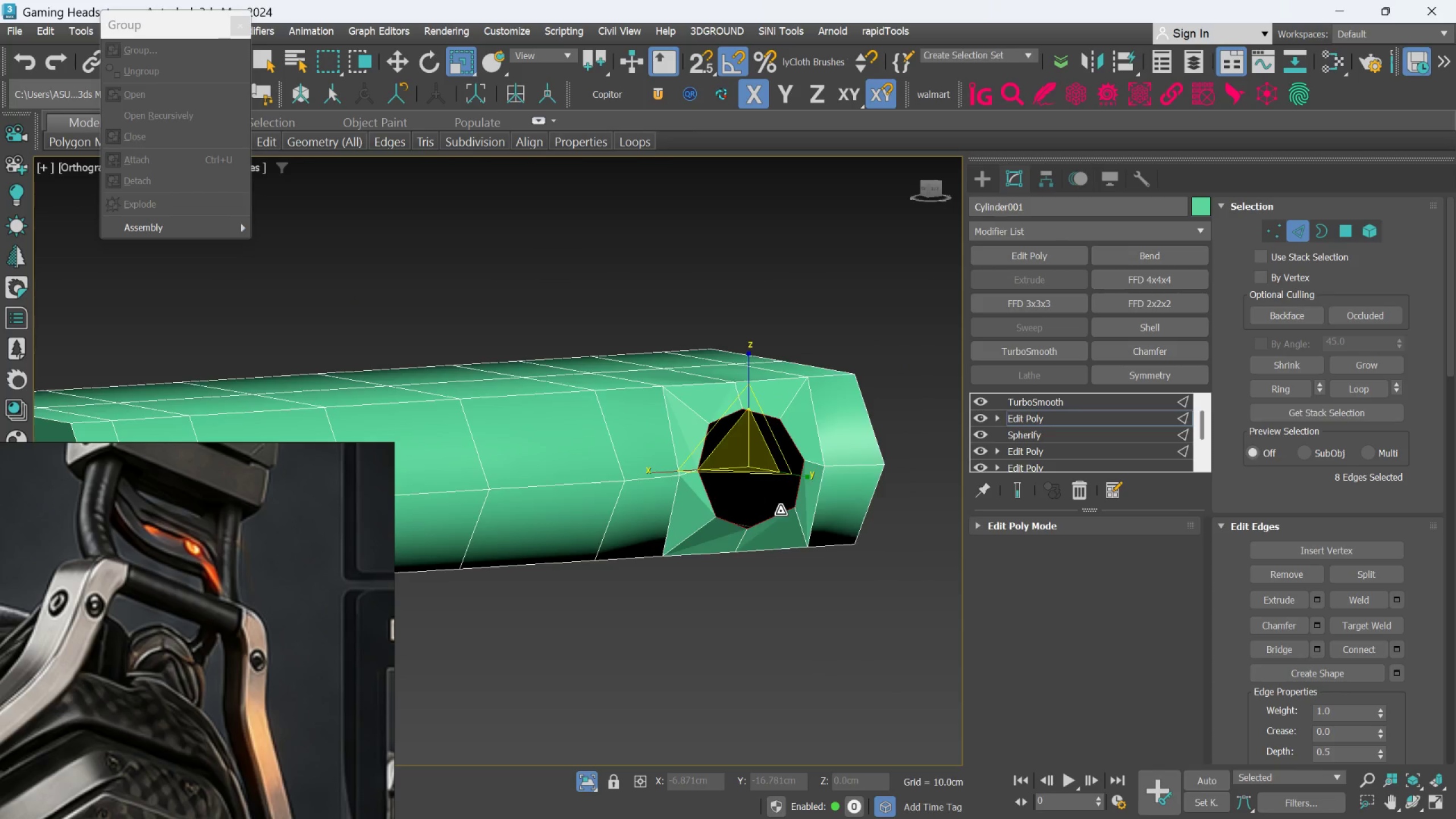 
hold_key(key=AltLeft, duration=1.12)
scroll: coordinate [673, 547], scroll_direction: down, amount: 1.0
 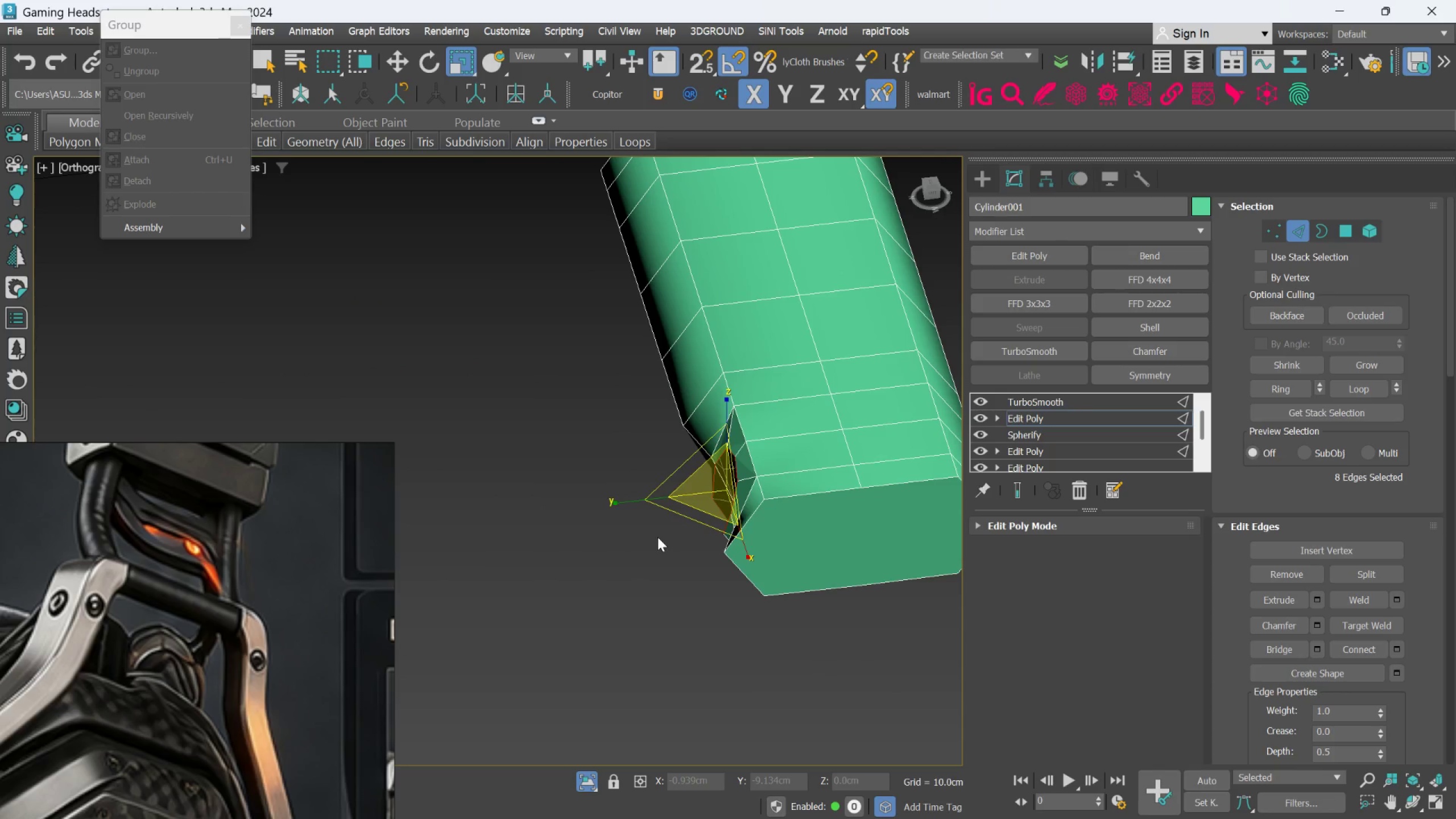 
hold_key(key=AltLeft, duration=0.41)
 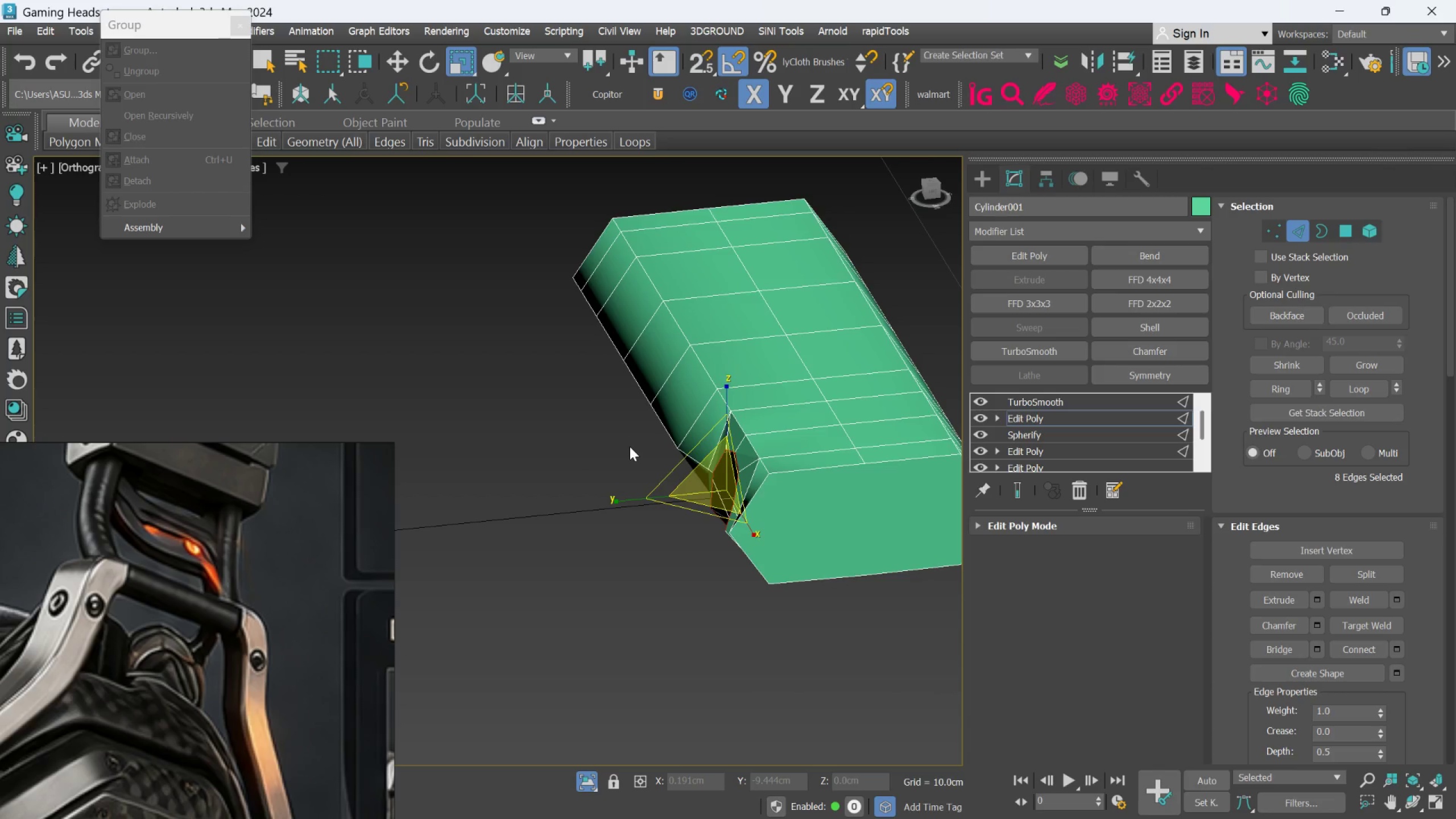 
wait(10.16)
 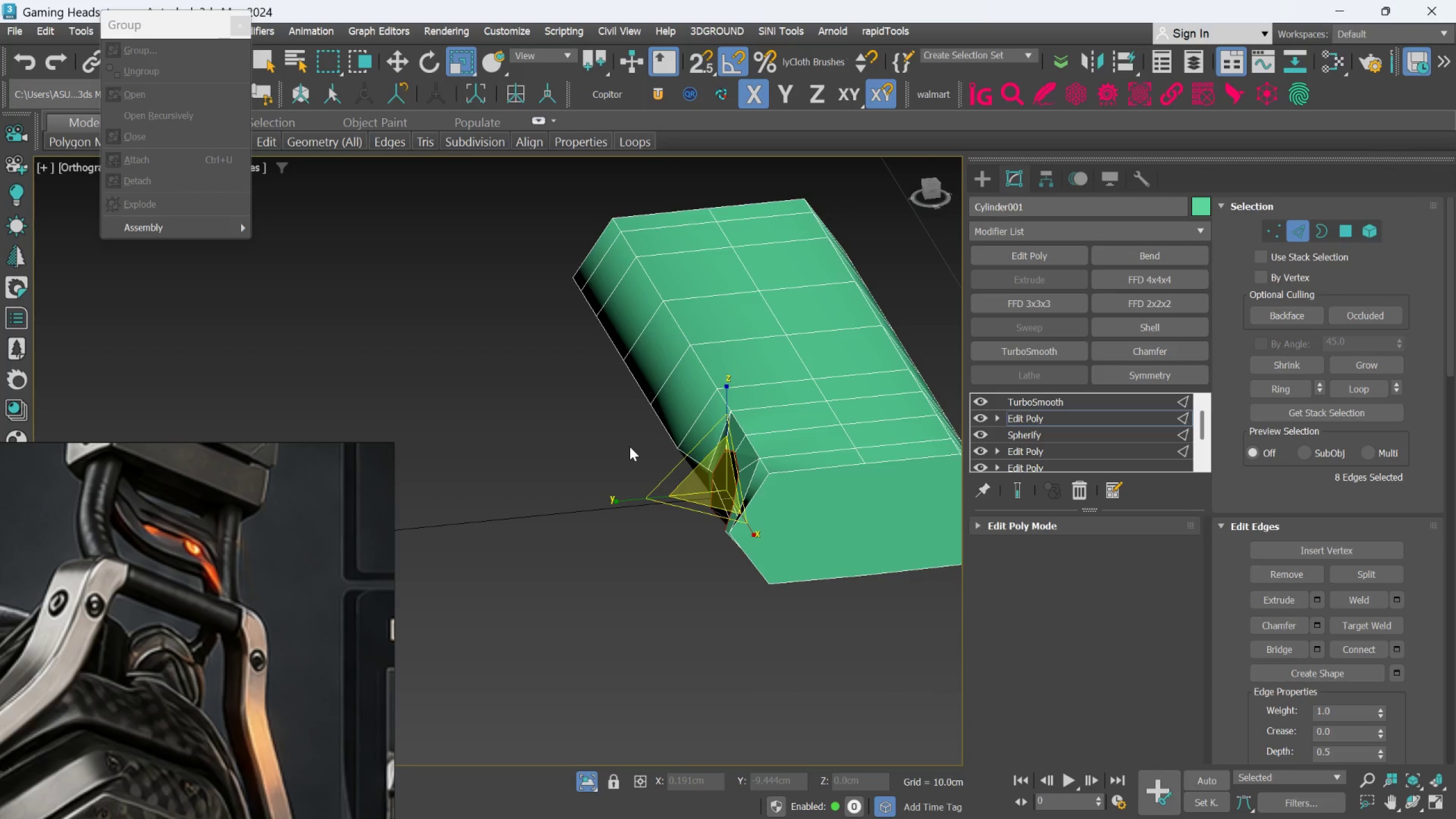 
key(W)
 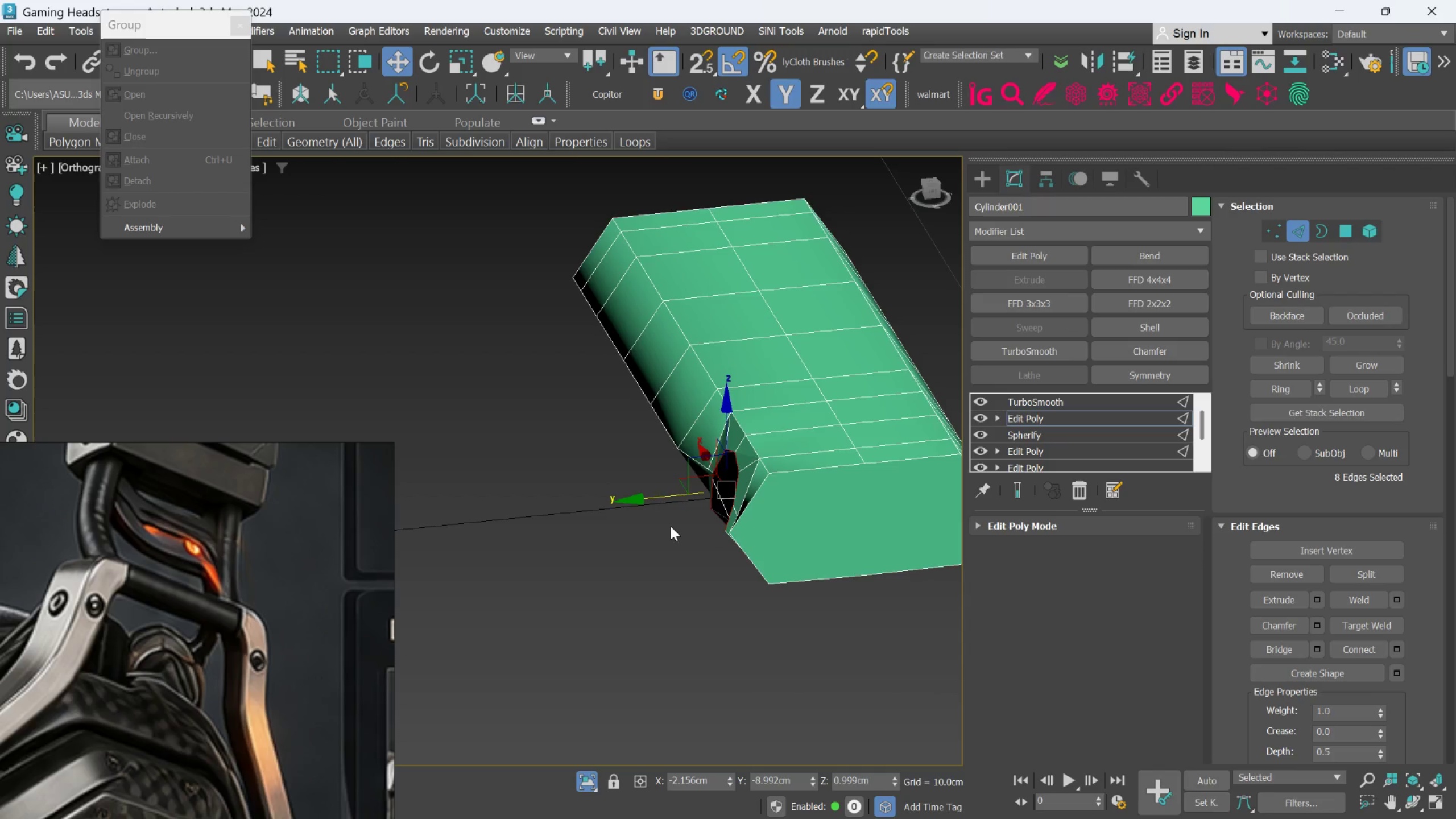 
scroll: coordinate [673, 516], scroll_direction: down, amount: 2.0
 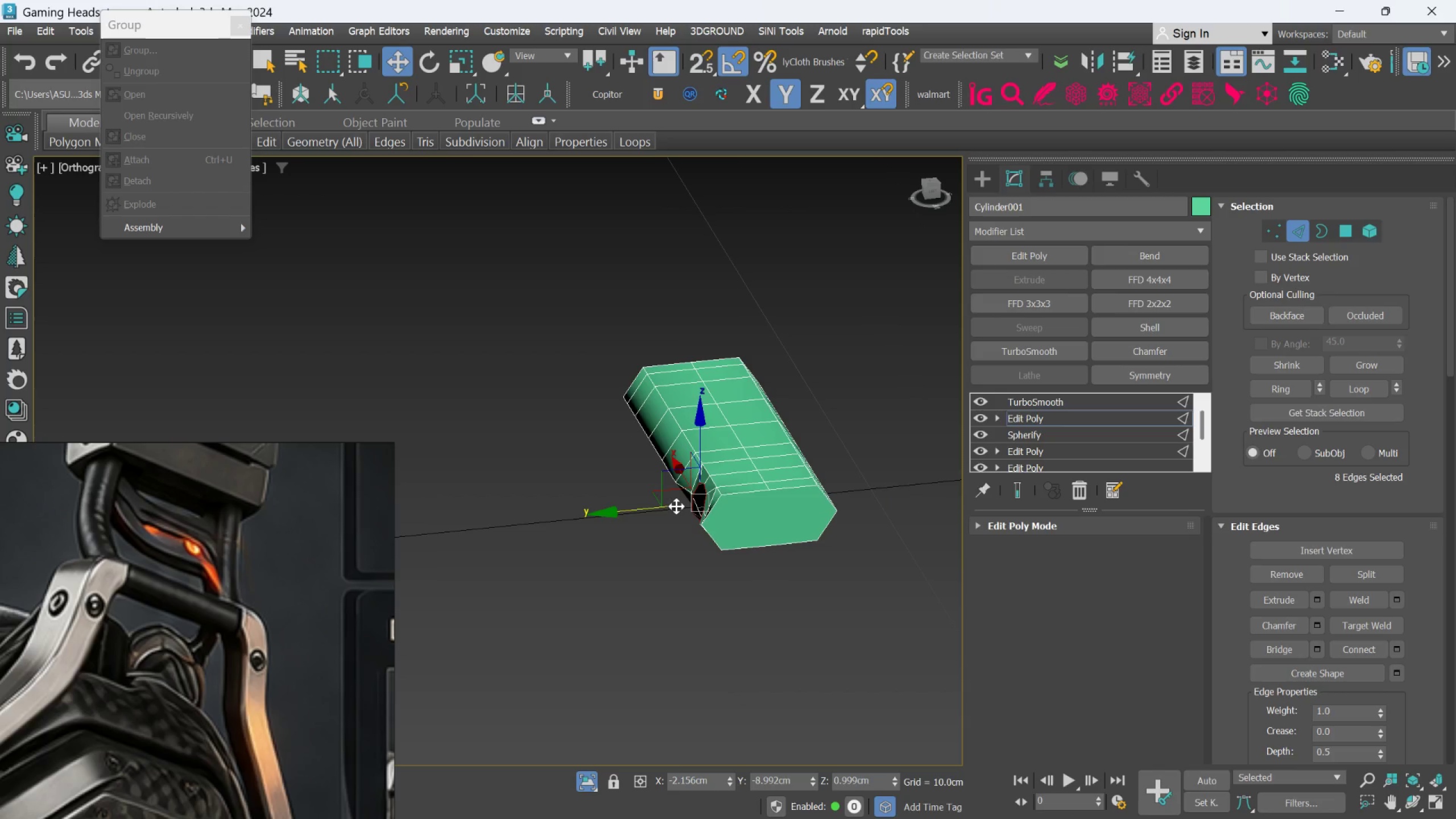 
hold_key(key=ShiftLeft, duration=1.5)
left_click_drag(start_coordinate=[660, 507], to_coordinate=[593, 536])
 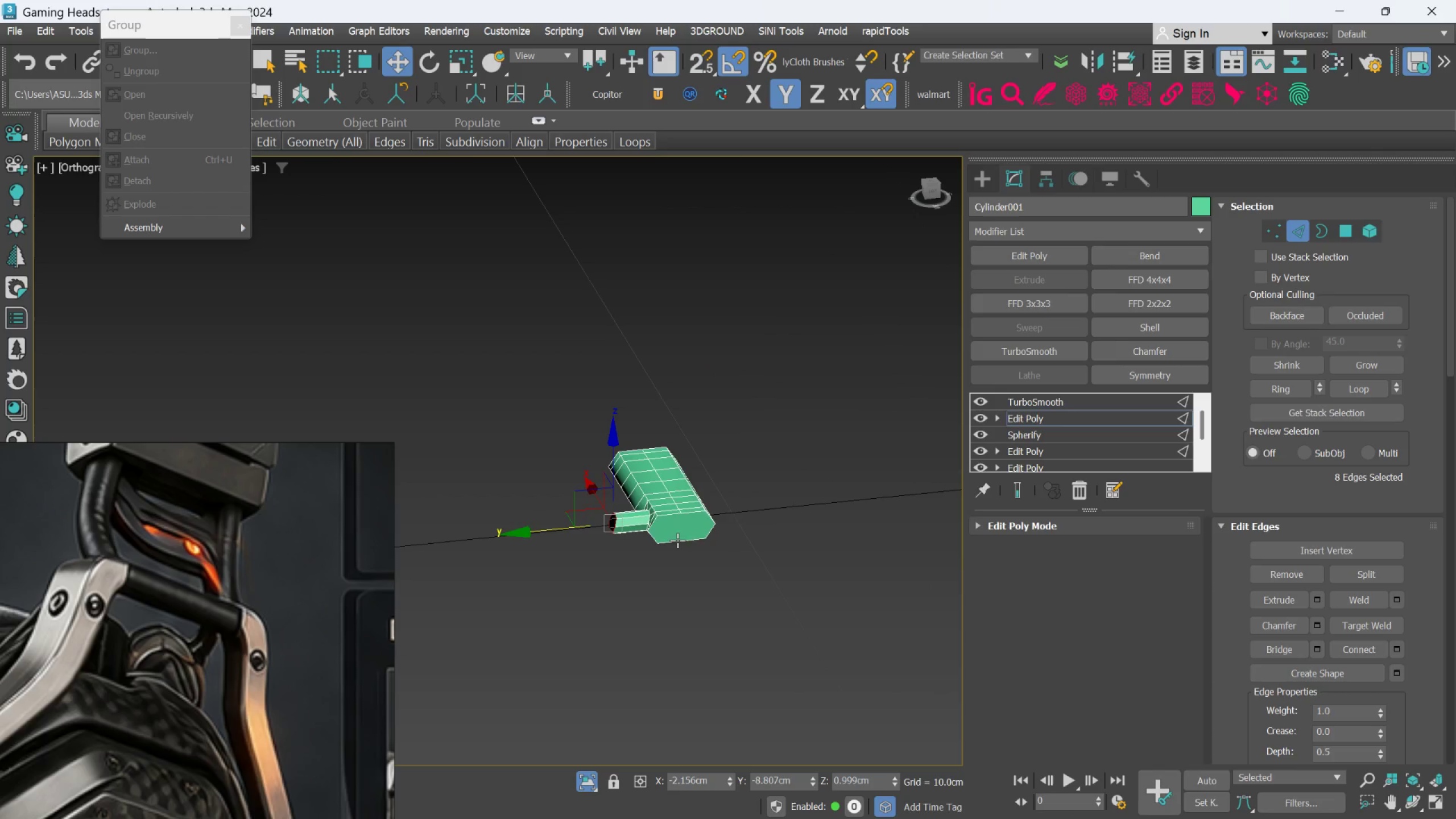 
hold_key(key=ShiftLeft, duration=0.42)
 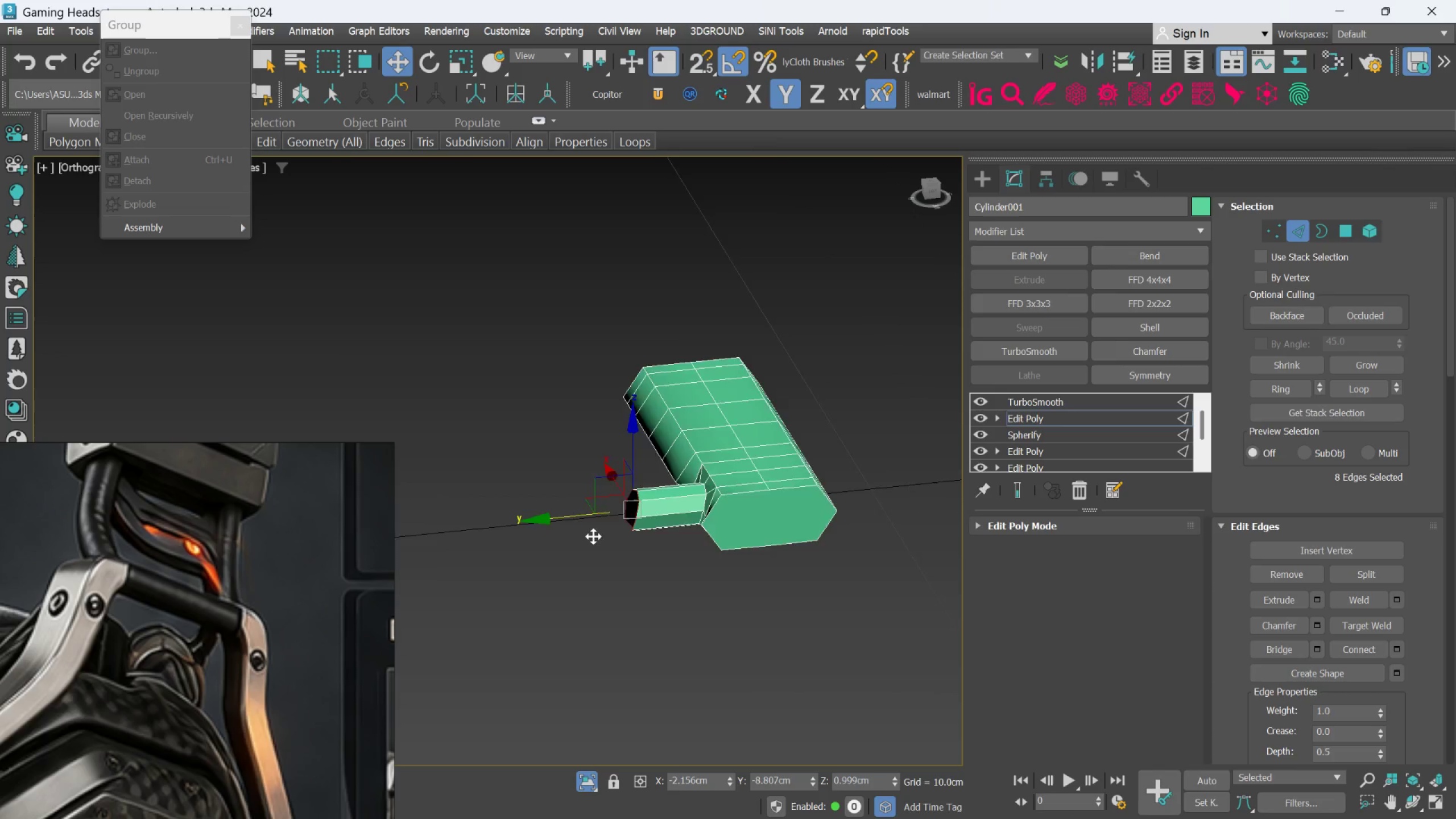 
scroll: coordinate [593, 536], scroll_direction: down, amount: 2.0
 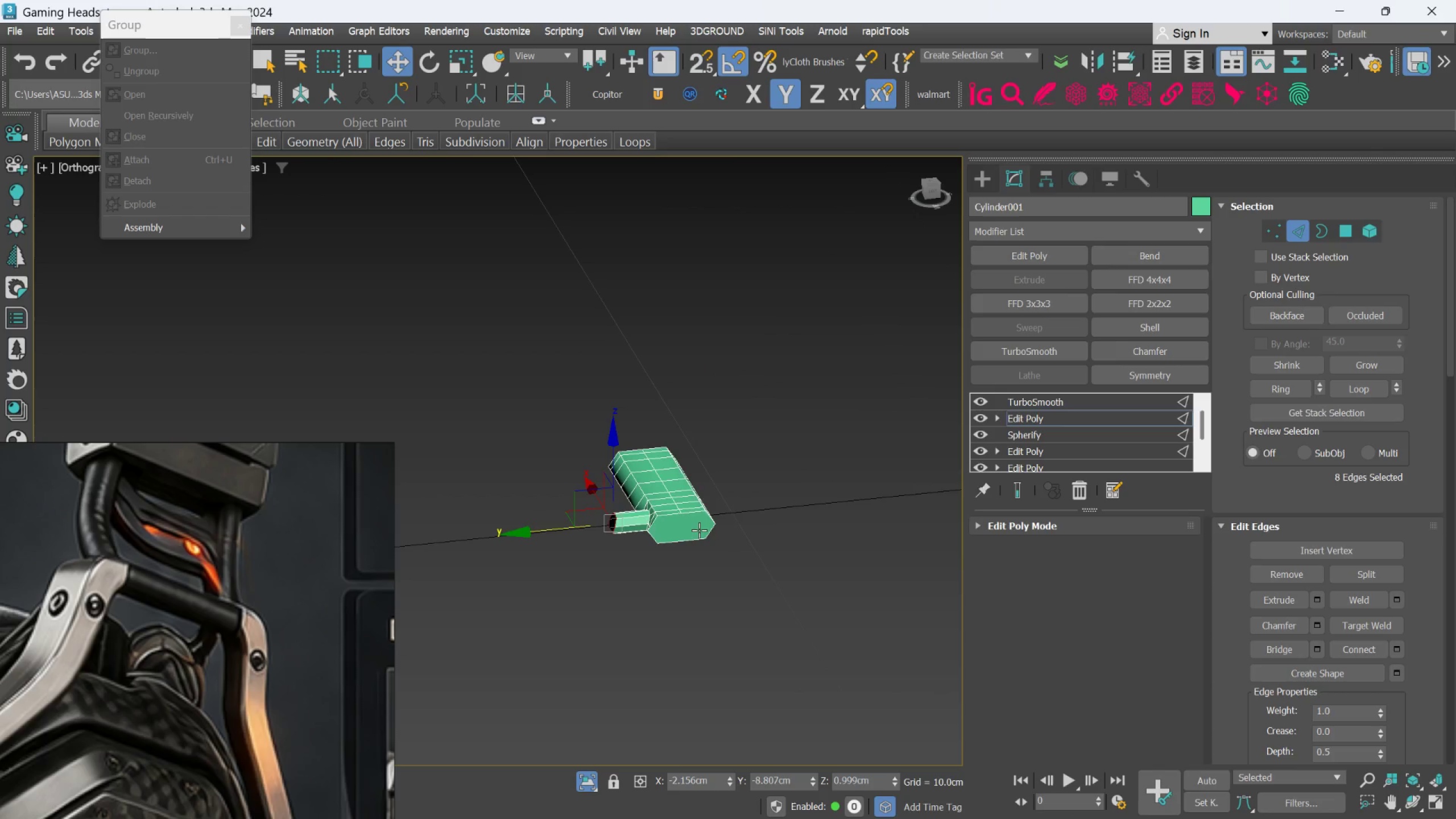 
hold_key(key=AltLeft, duration=0.64)
 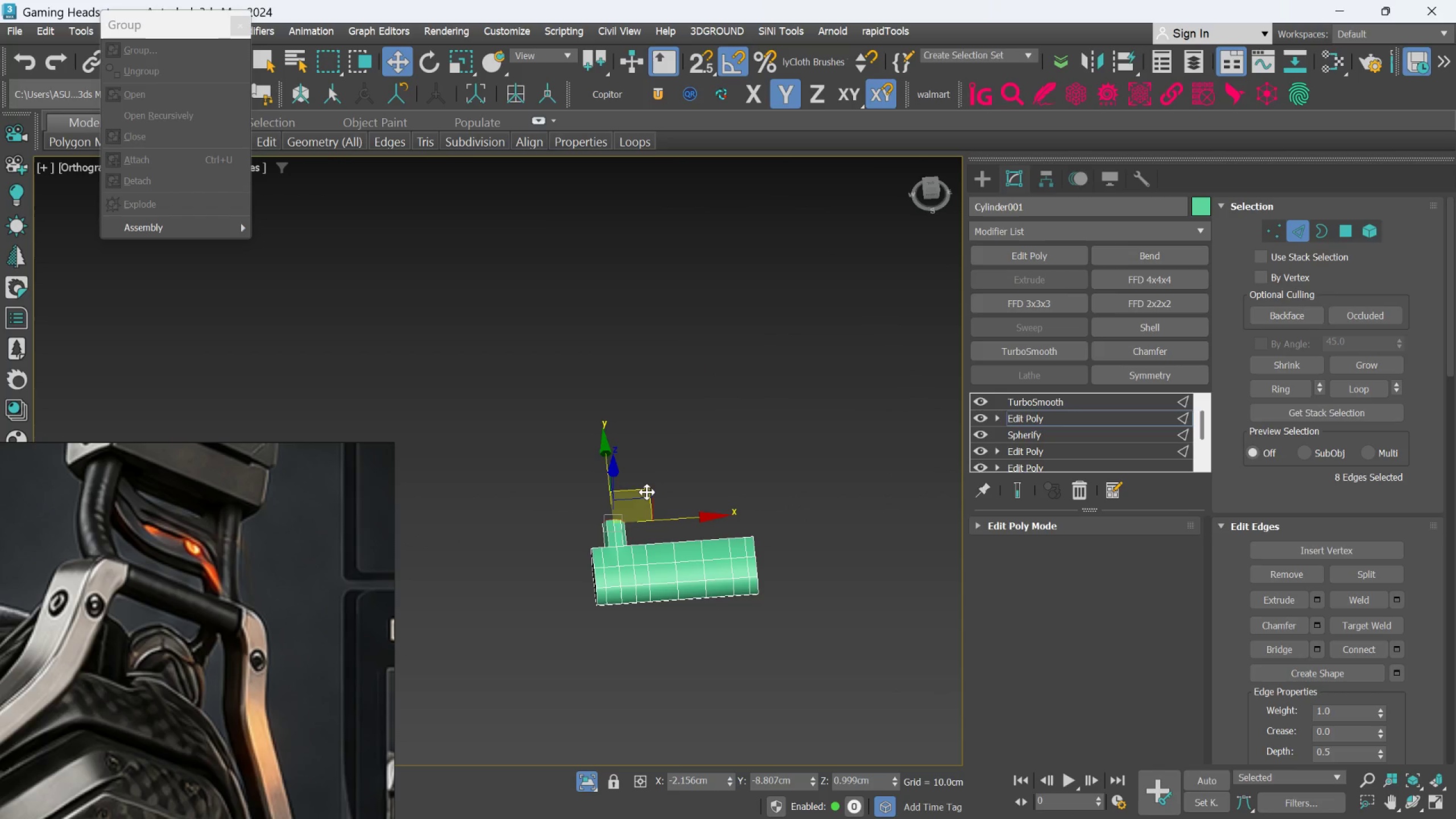 
hold_key(key=AltLeft, duration=0.47)
 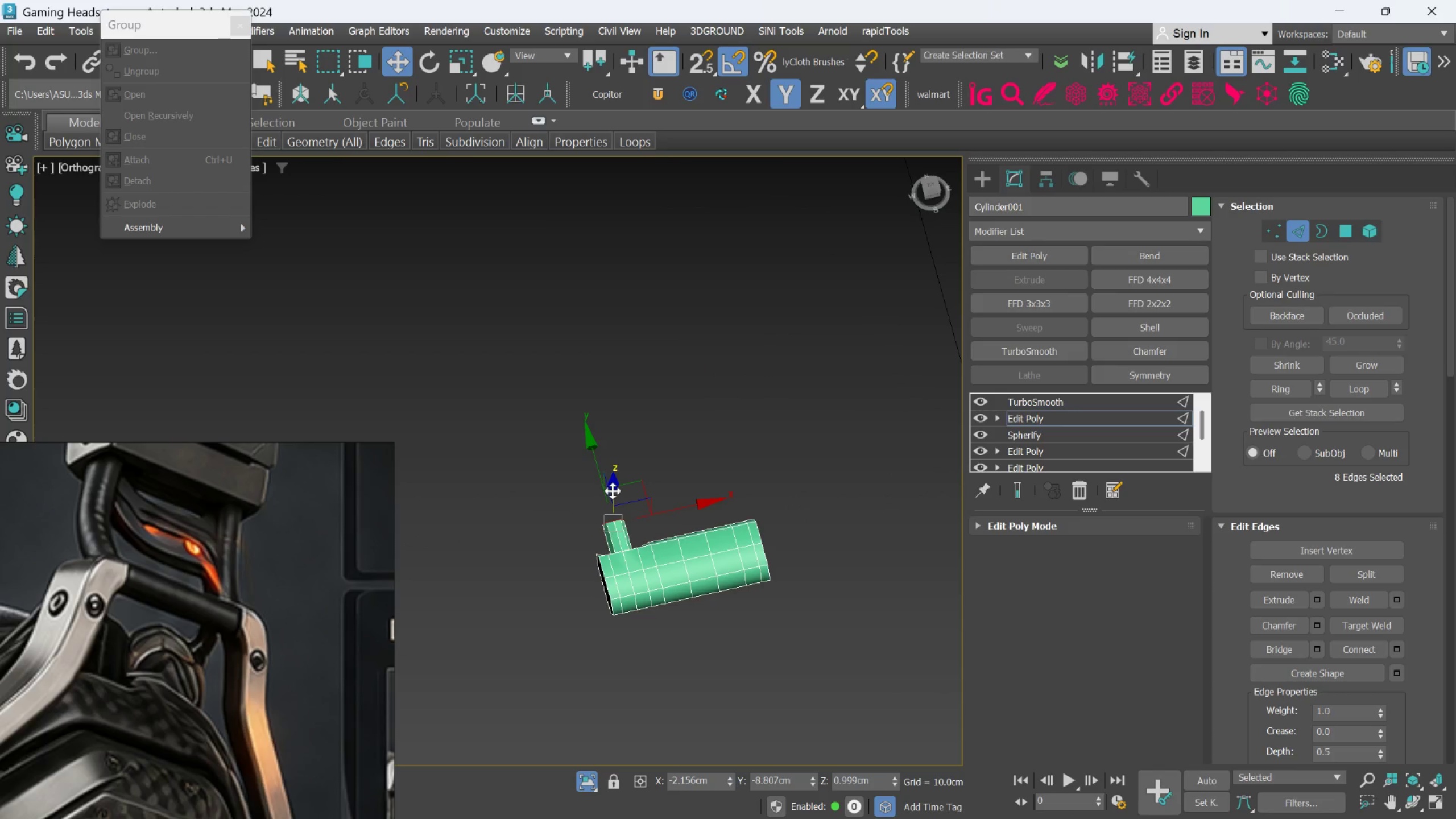 
left_click_drag(start_coordinate=[613, 489], to_coordinate=[613, 482])
 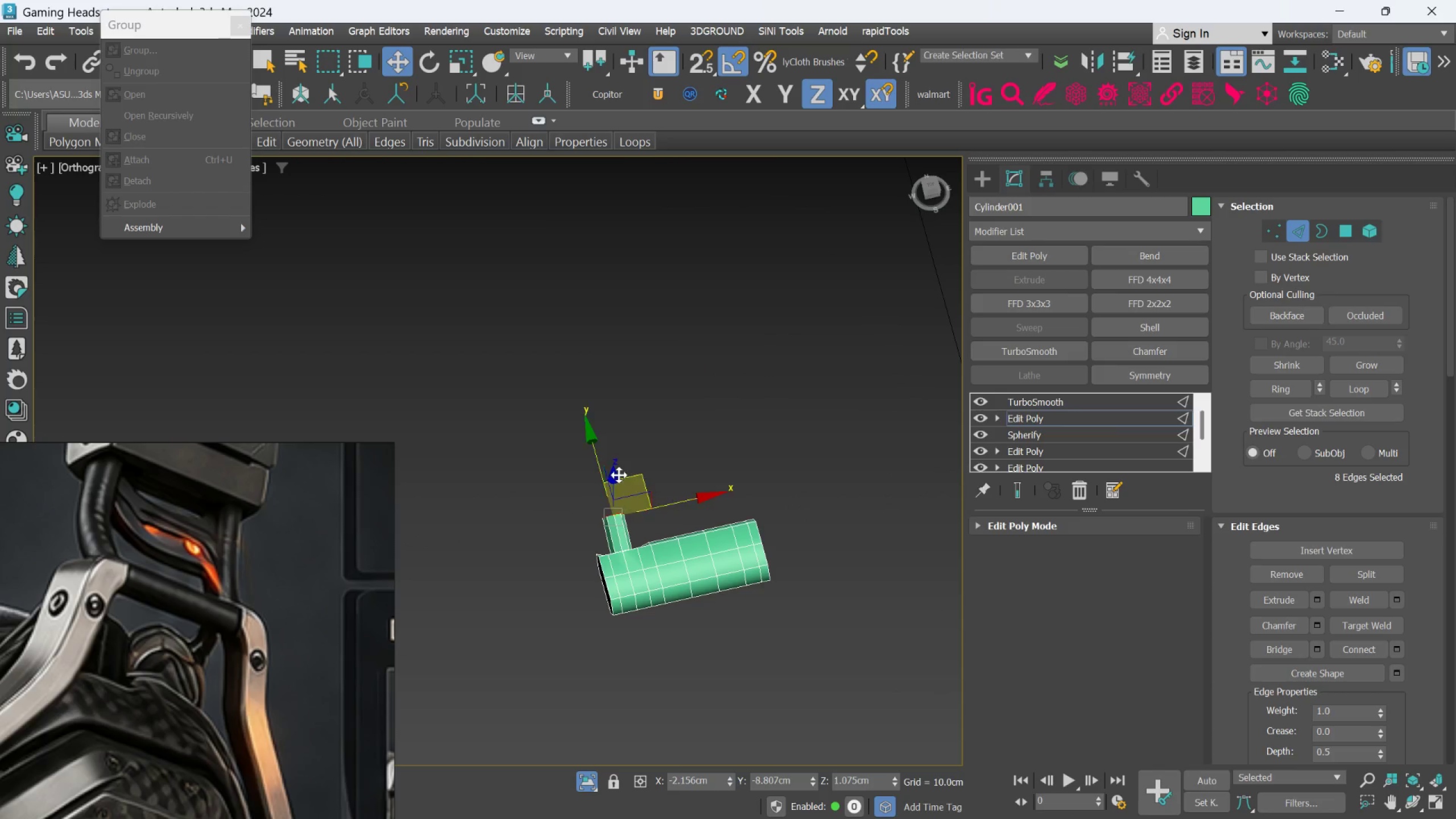 
hold_key(key=AltLeft, duration=0.97)
 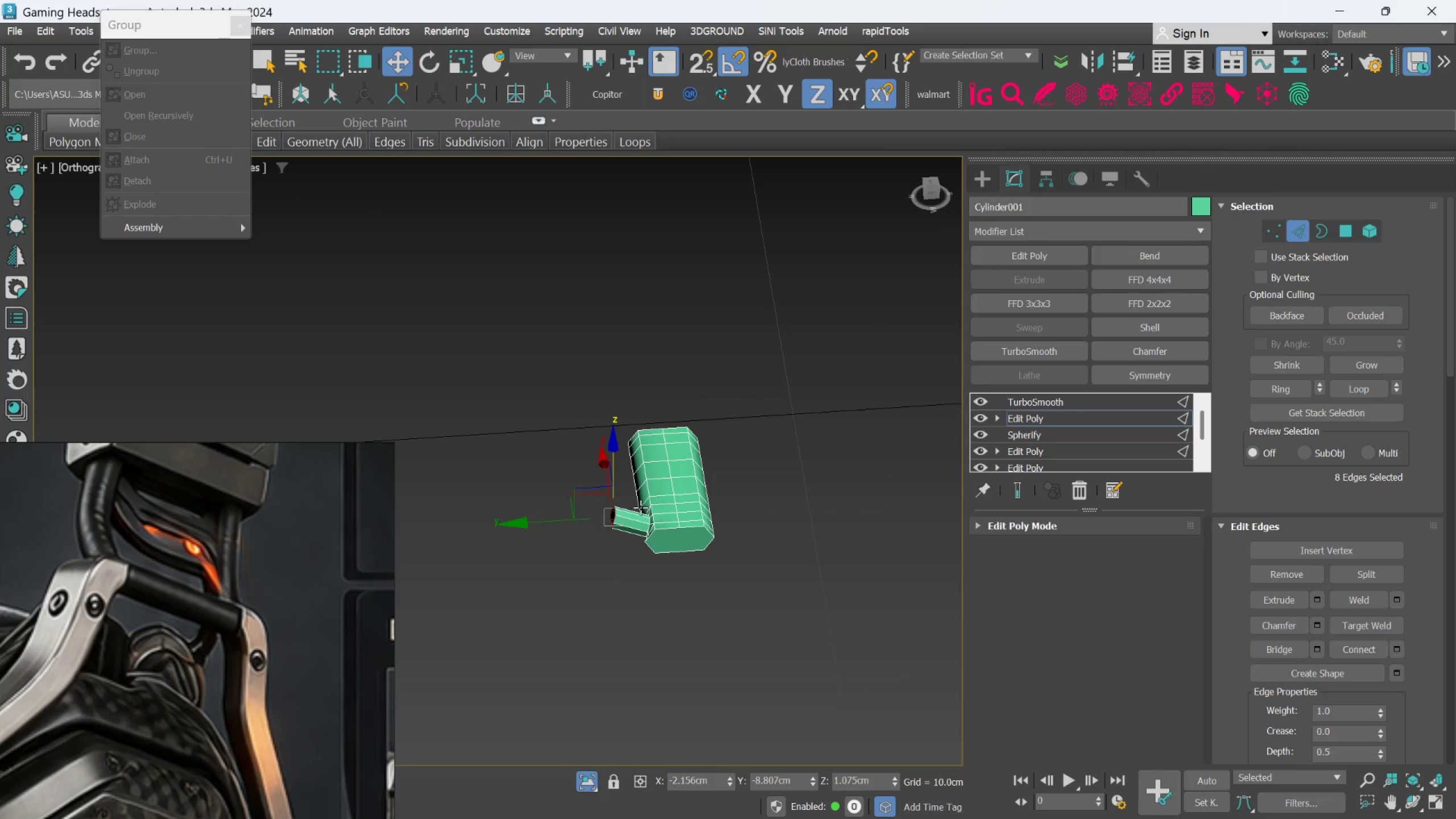 
scroll: coordinate [625, 516], scroll_direction: up, amount: 2.0
 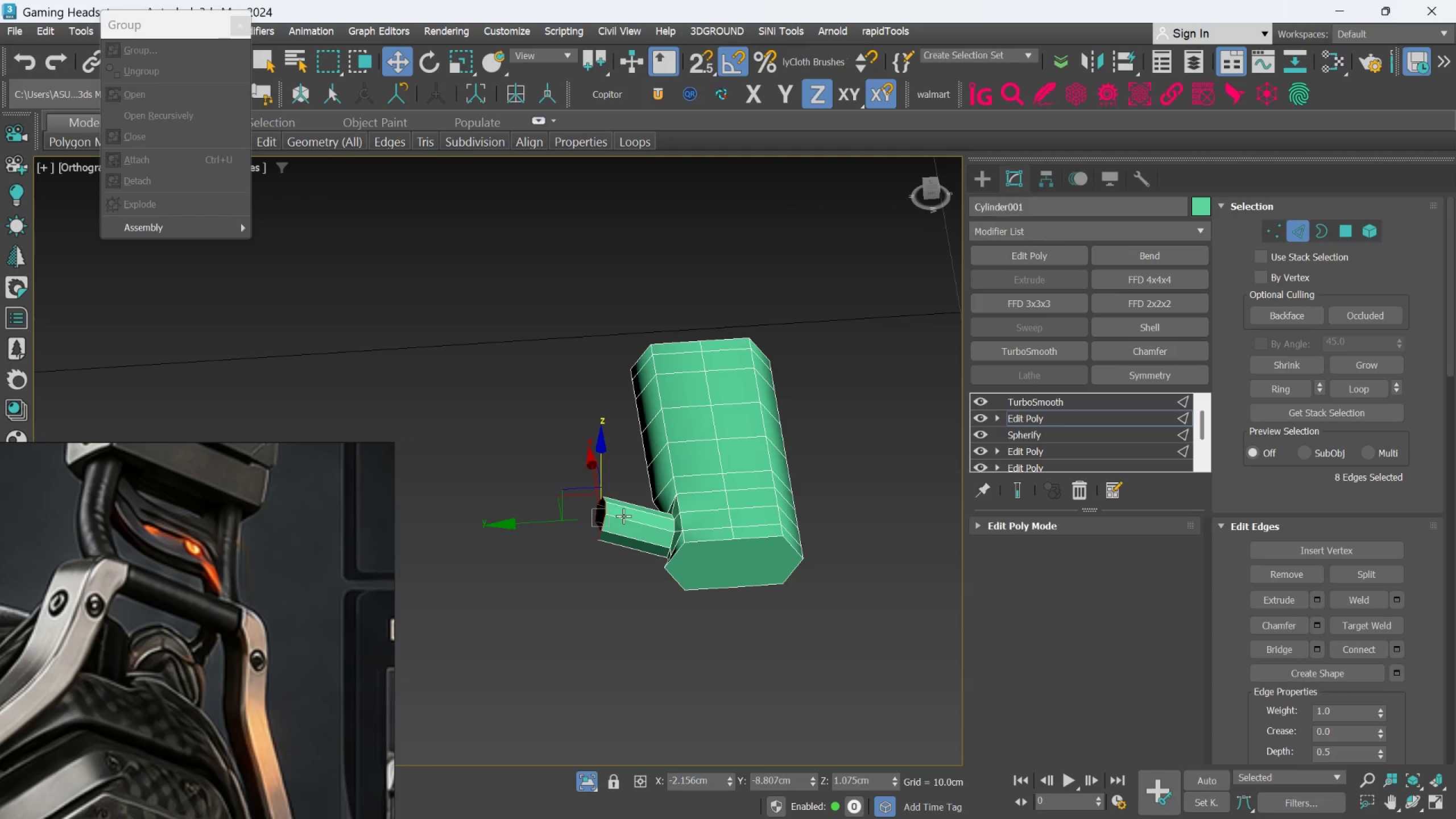 
key(Alt+AltLeft)
 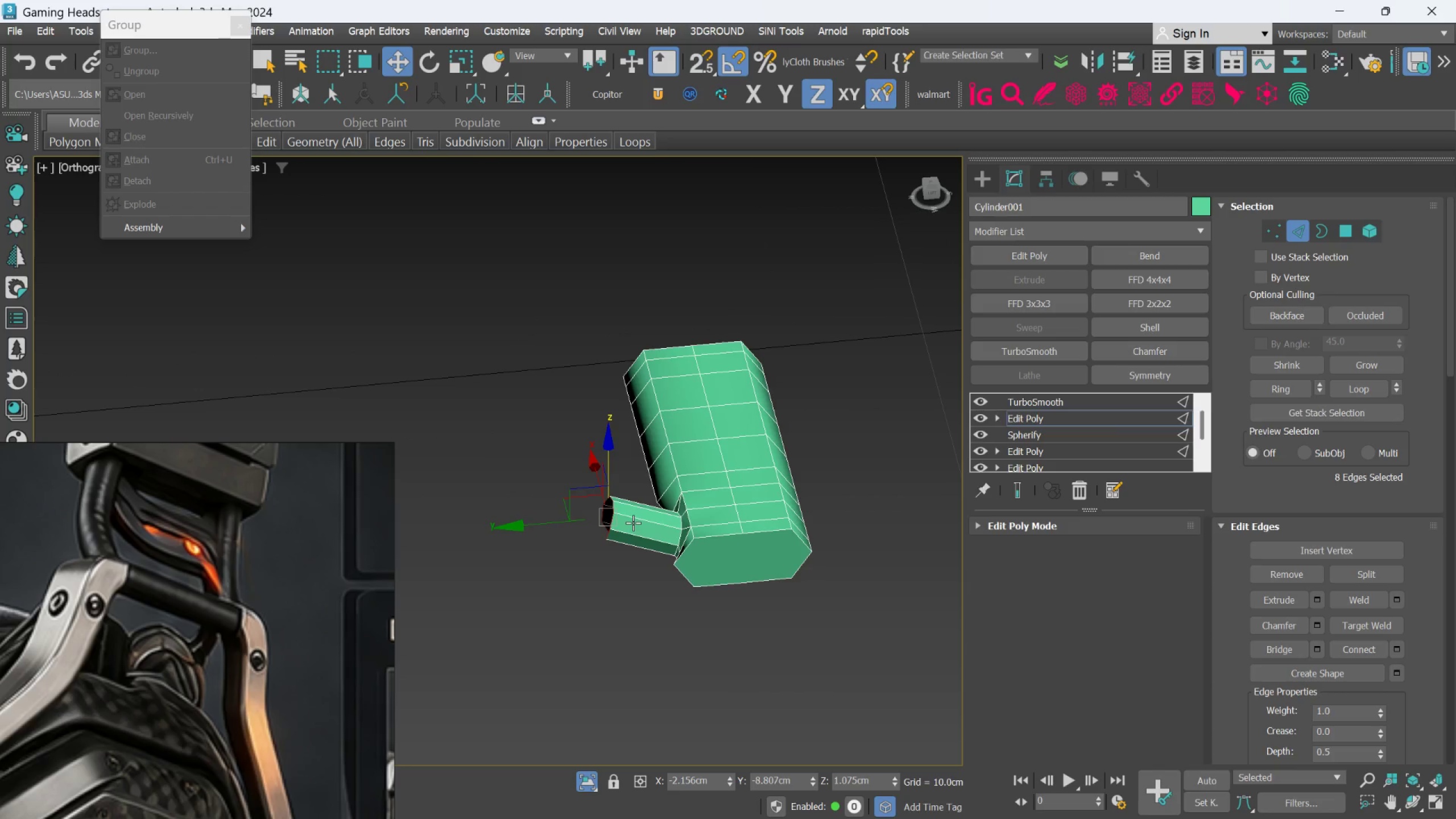 
middle_click([633, 523])
 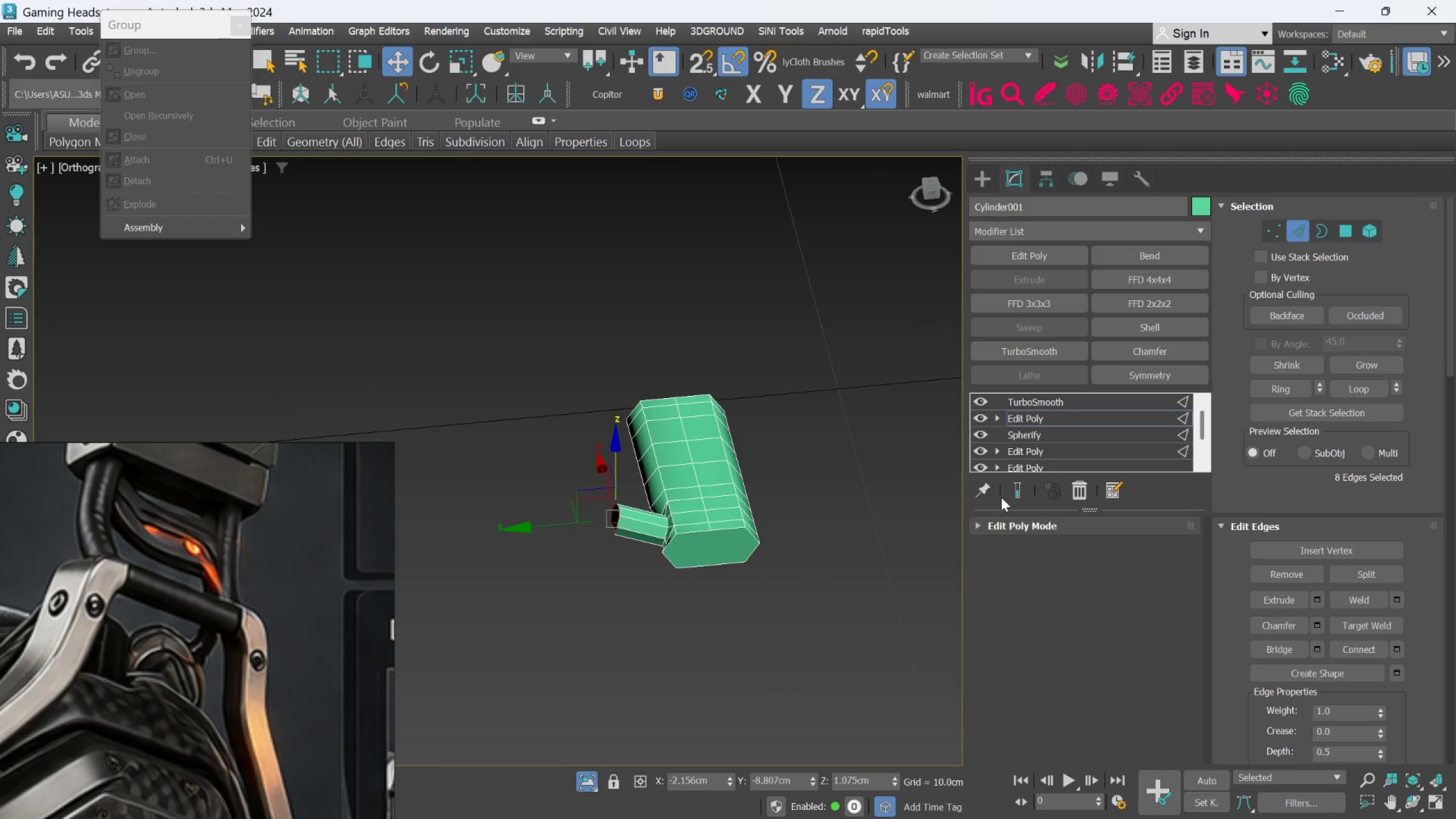 
scroll: coordinate [633, 523], scroll_direction: down, amount: 1.0
 